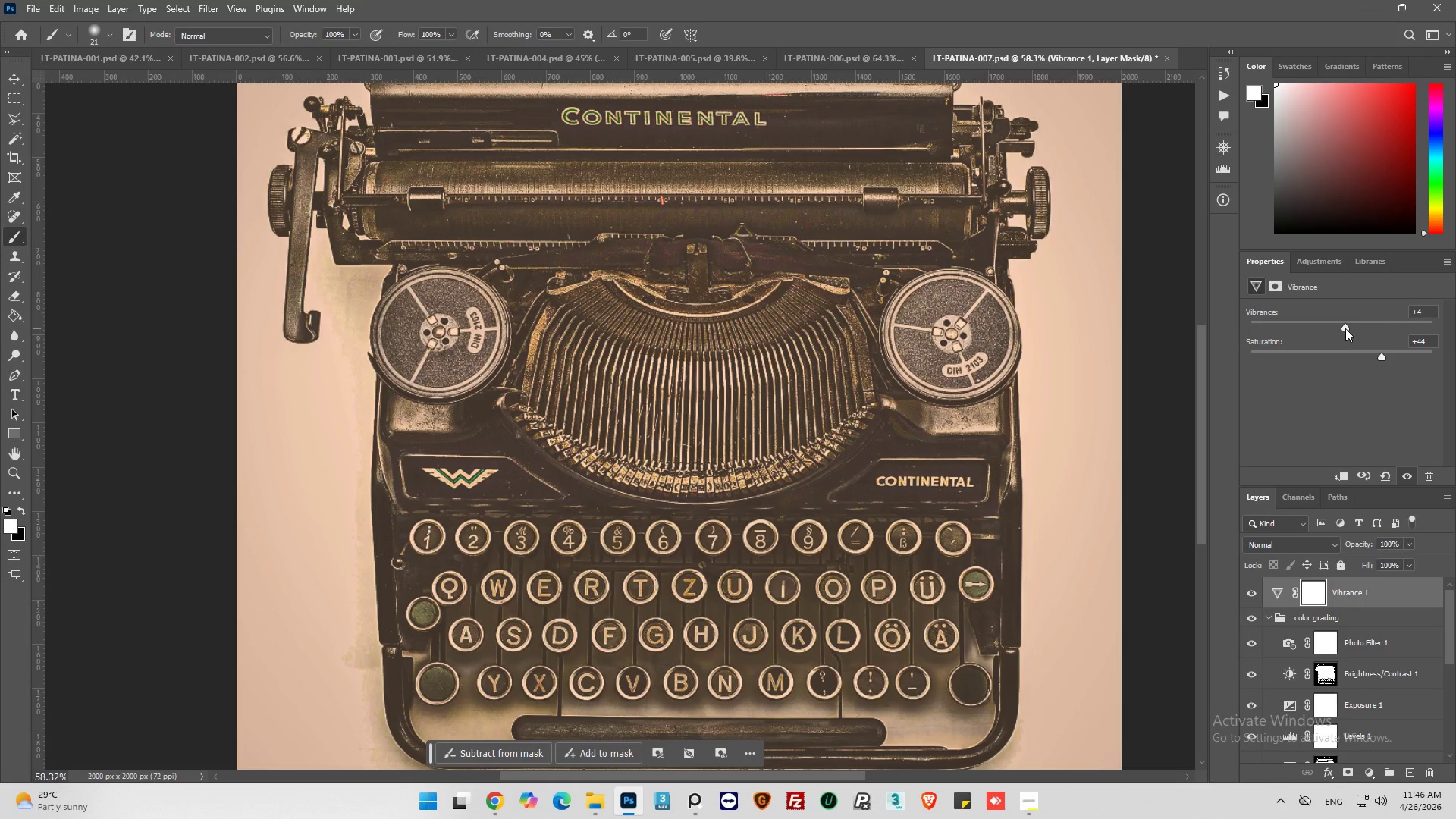 
wait(9.73)
 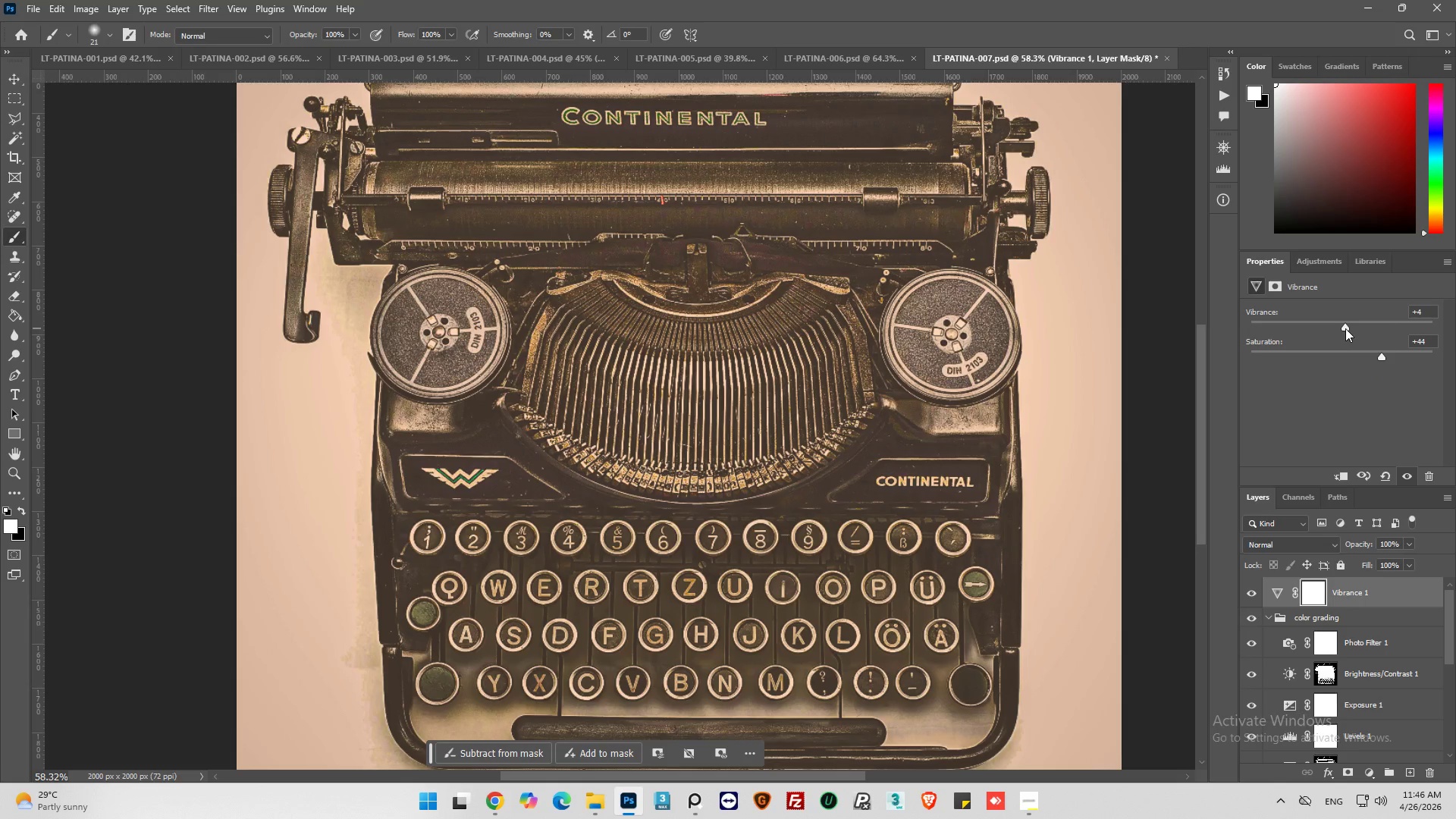 
left_click_drag(start_coordinate=[1378, 356], to_coordinate=[1360, 356])
 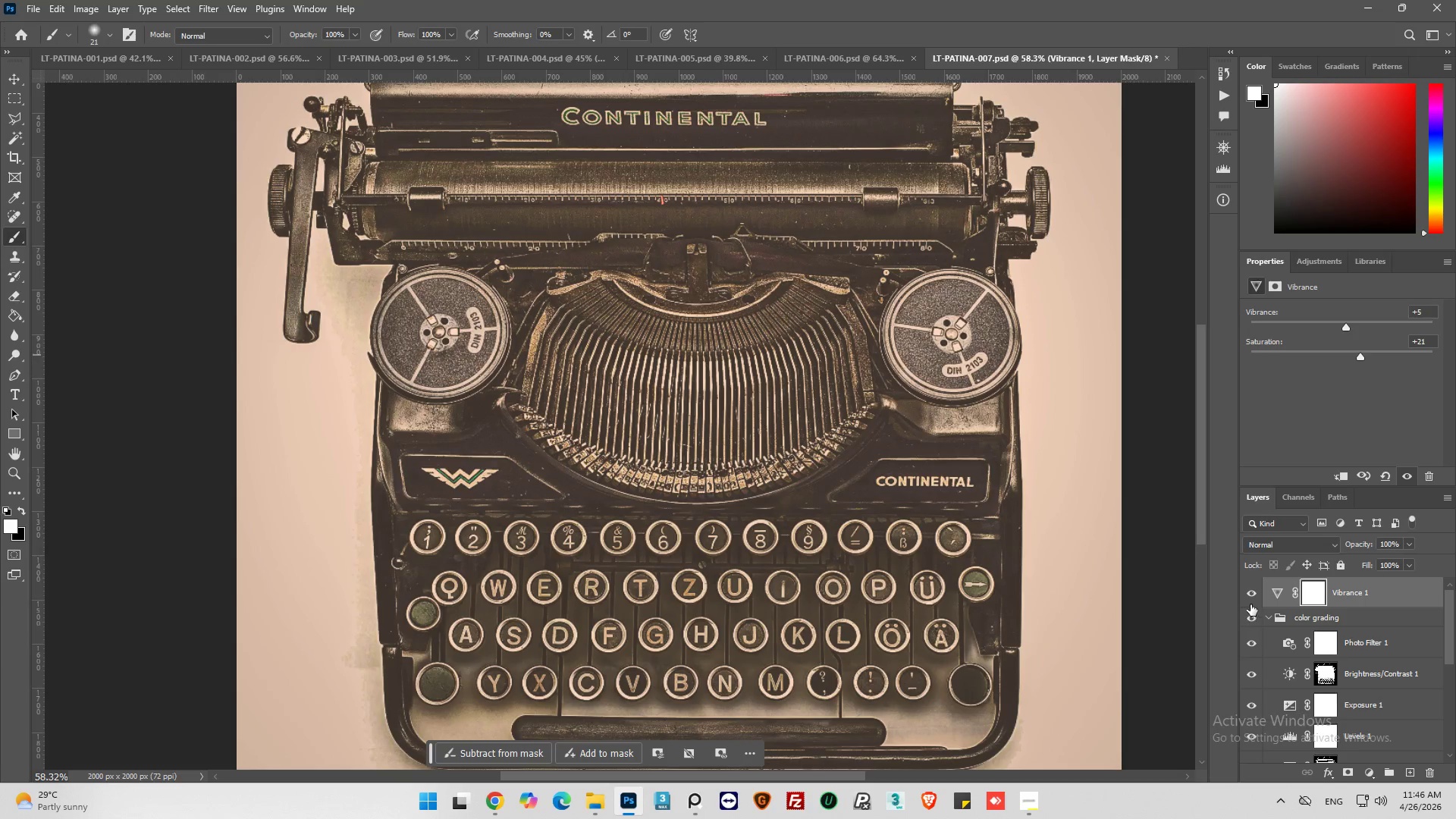 
left_click([1250, 593])
 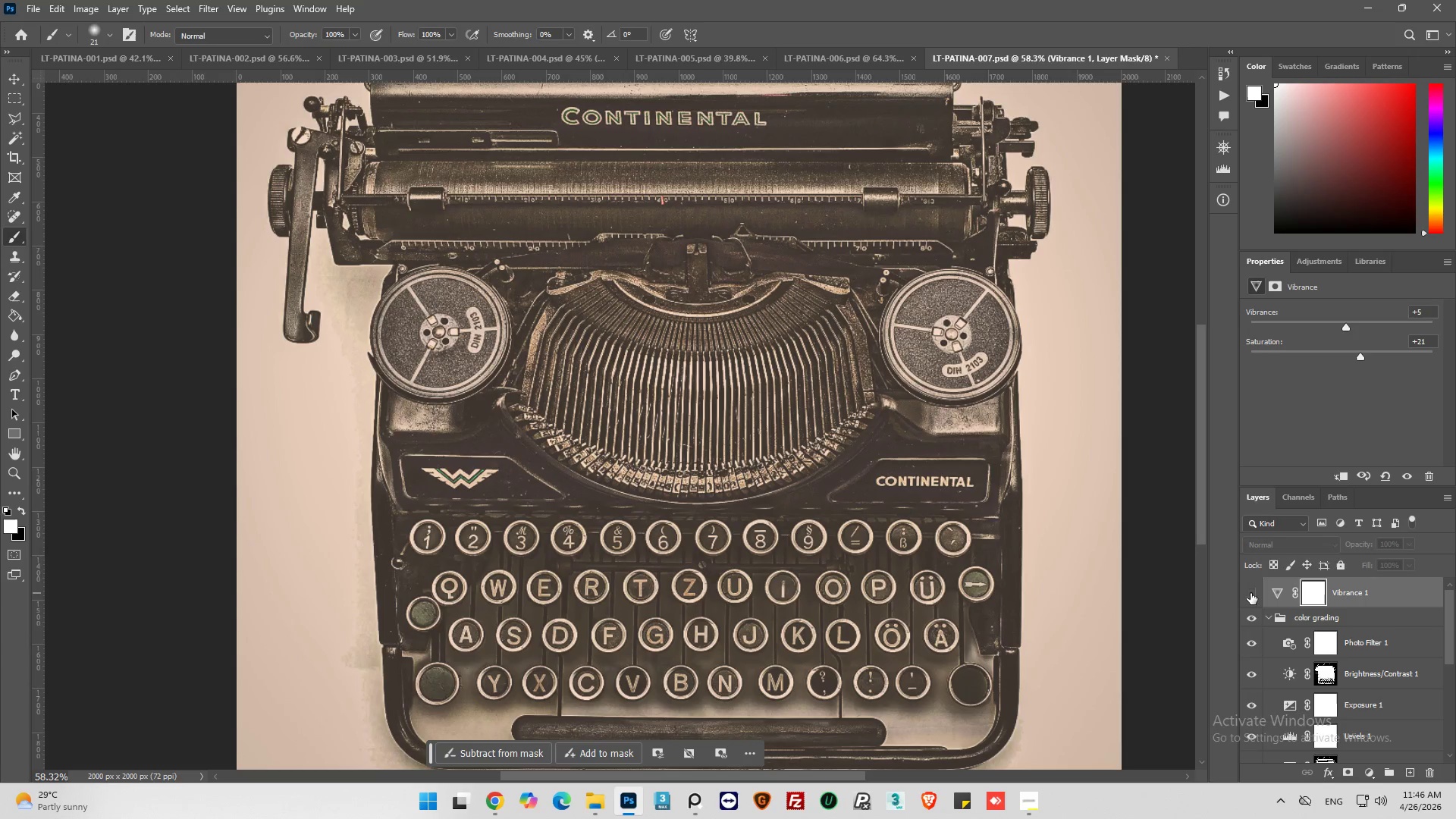 
left_click([1250, 593])
 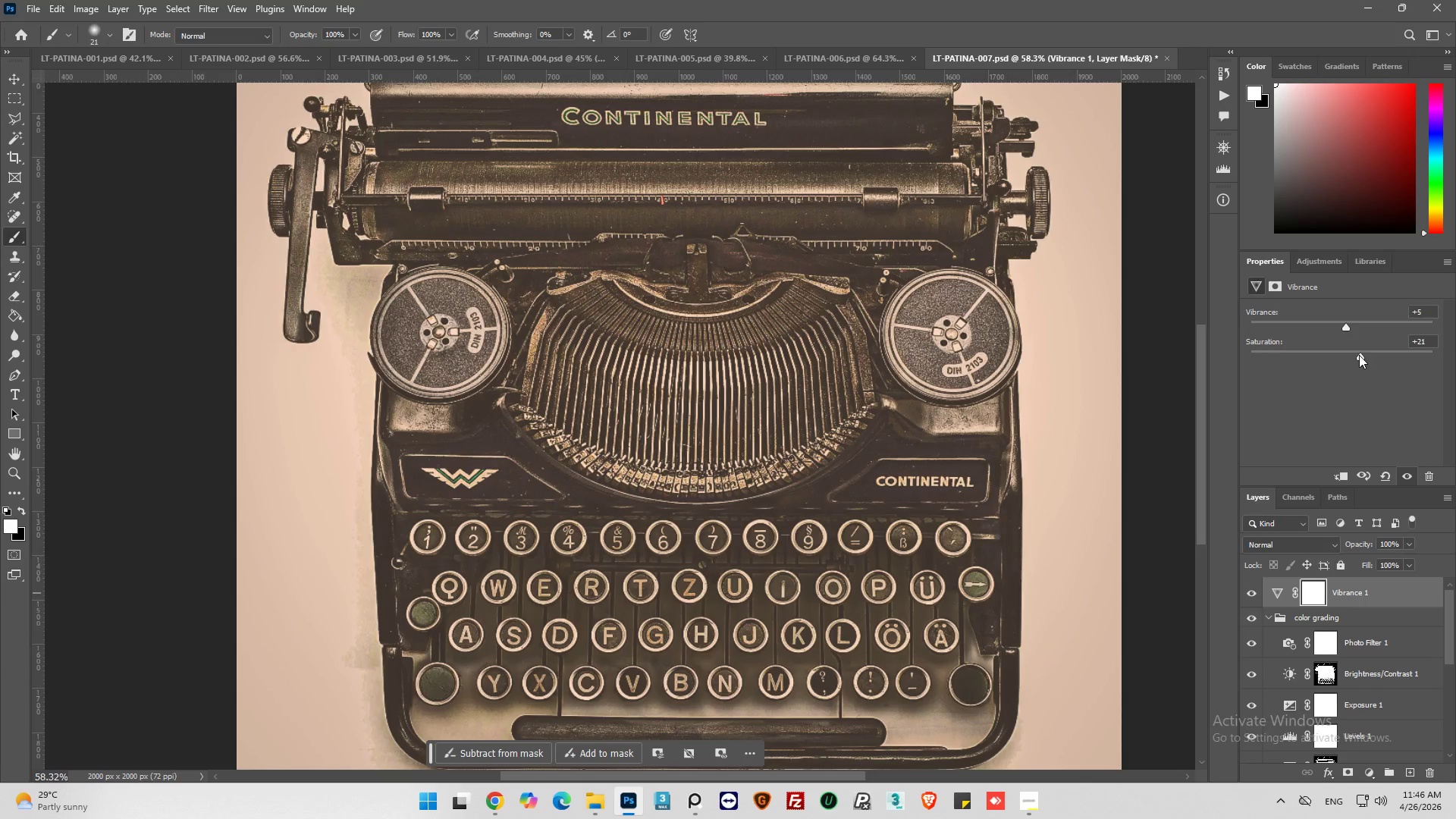 
left_click([1363, 353])
 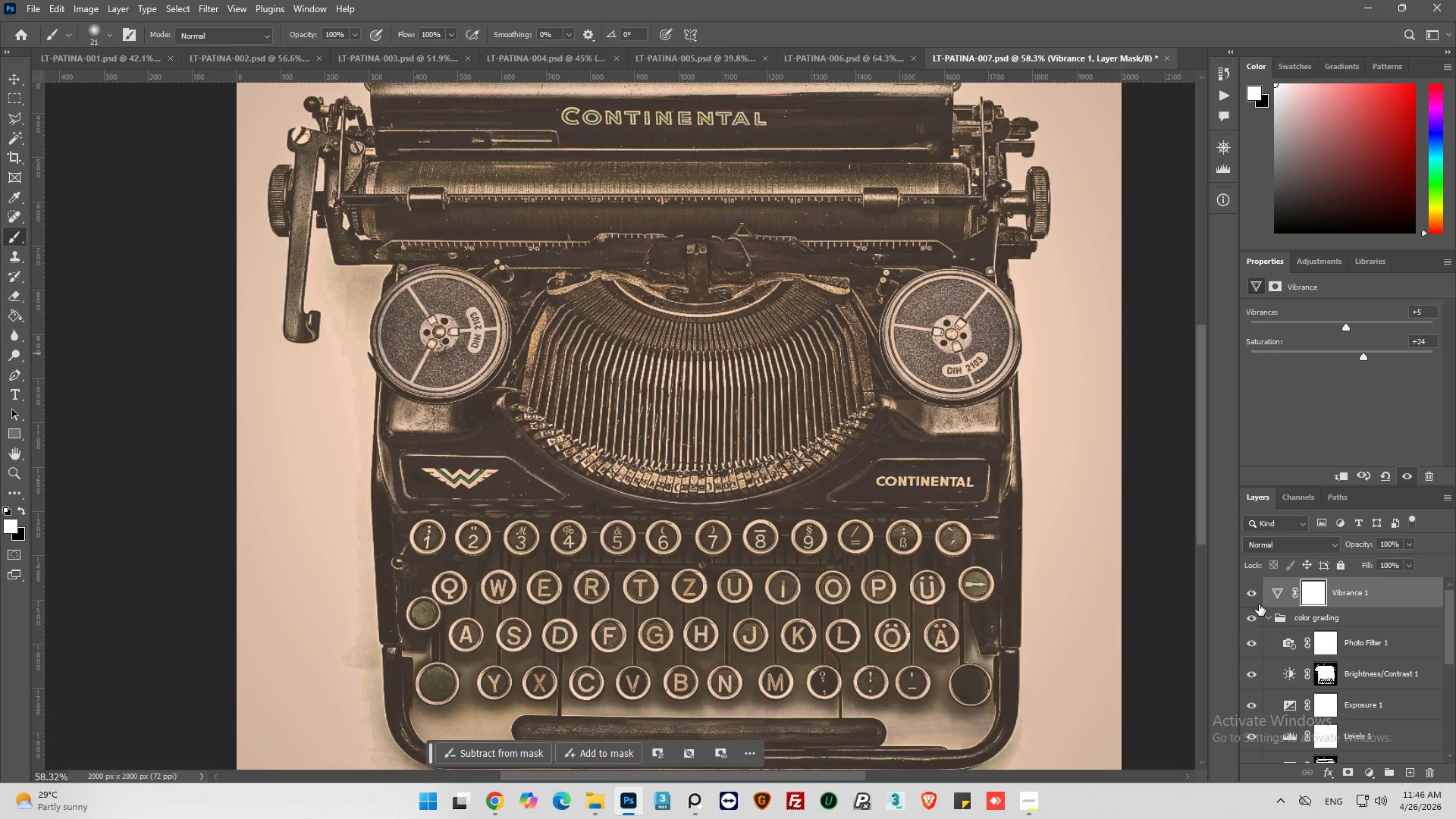 
left_click([1253, 596])
 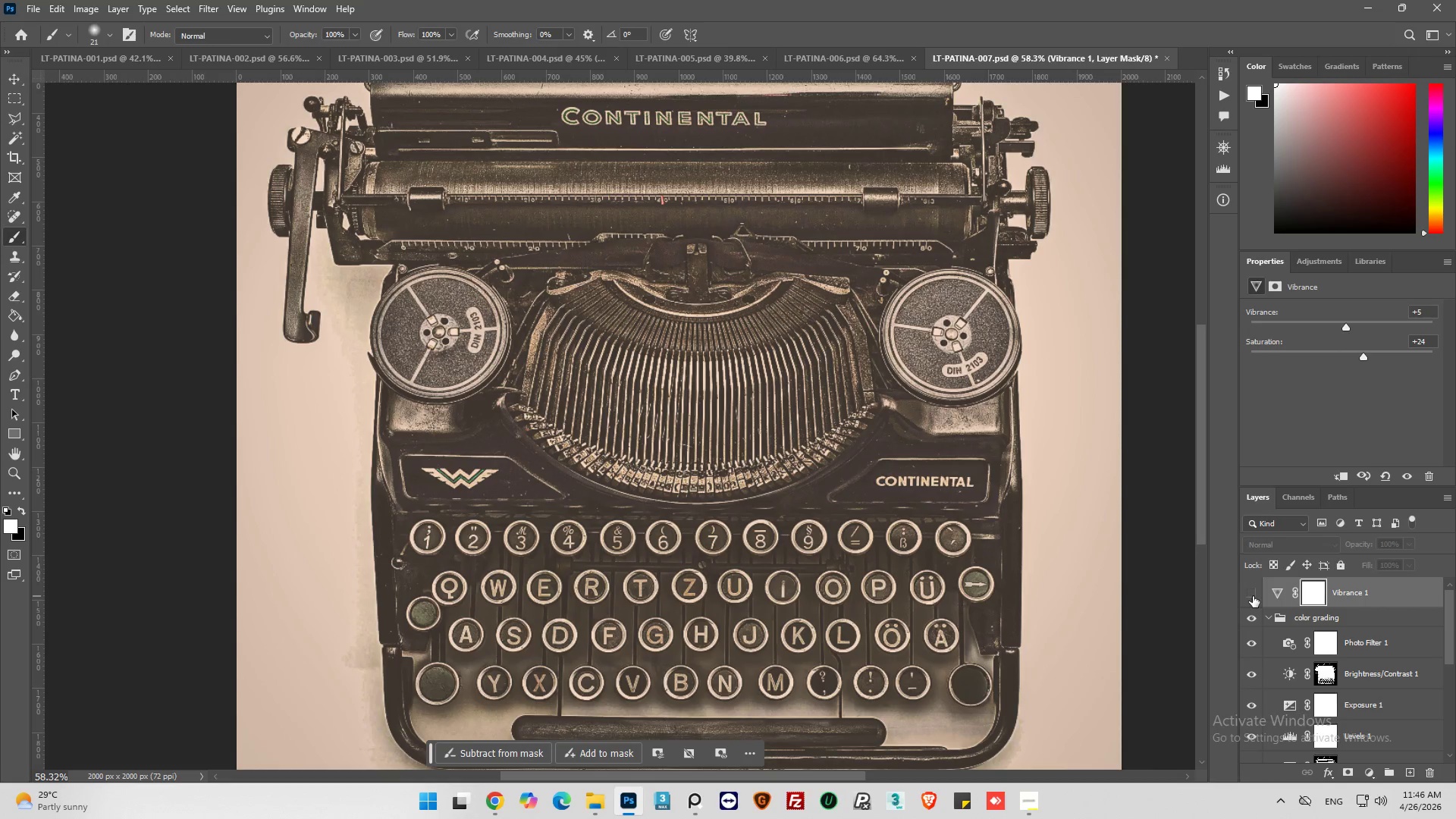 
left_click([1253, 596])
 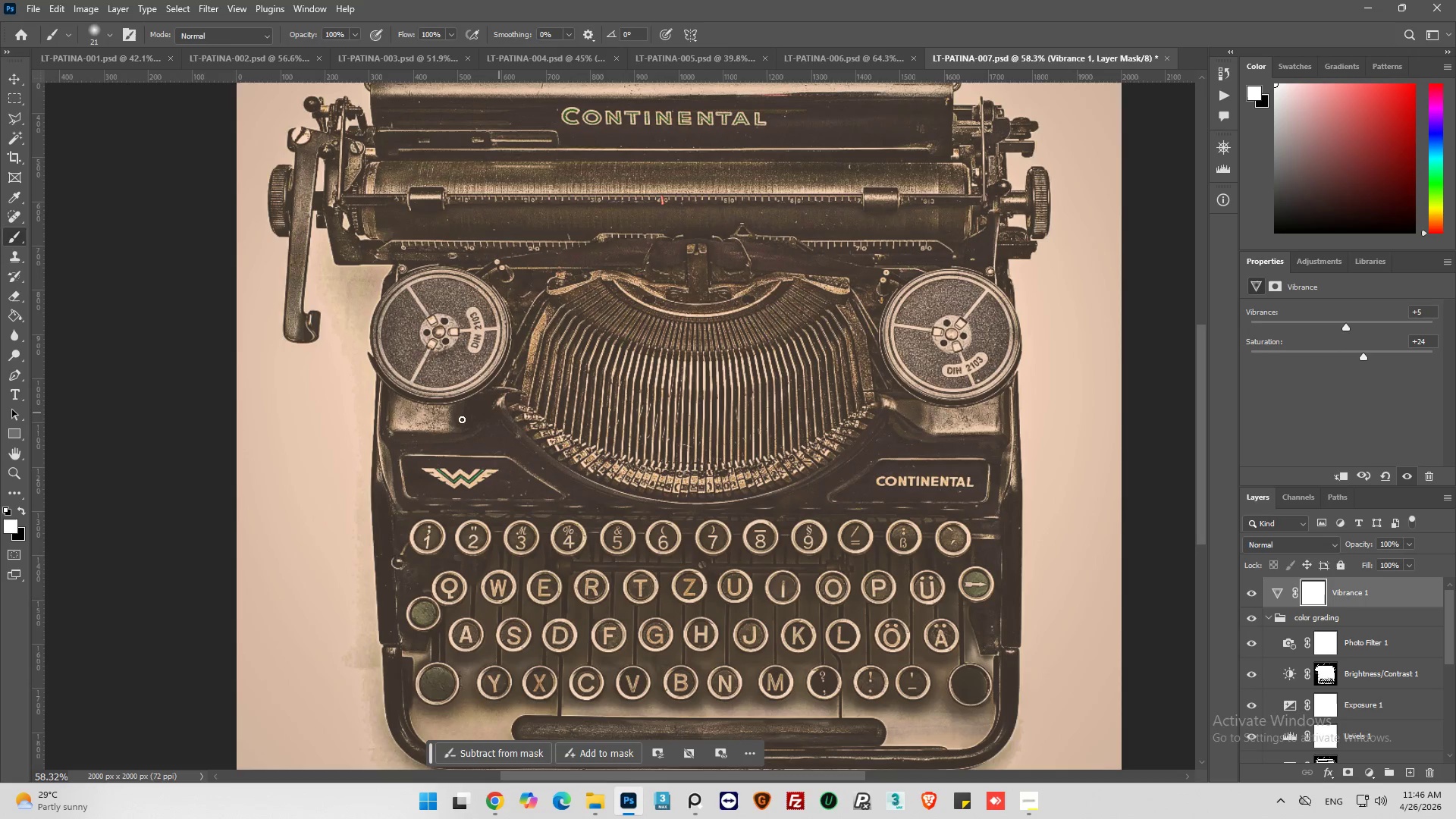 
scroll: coordinate [451, 425], scroll_direction: up, amount: 1.0
 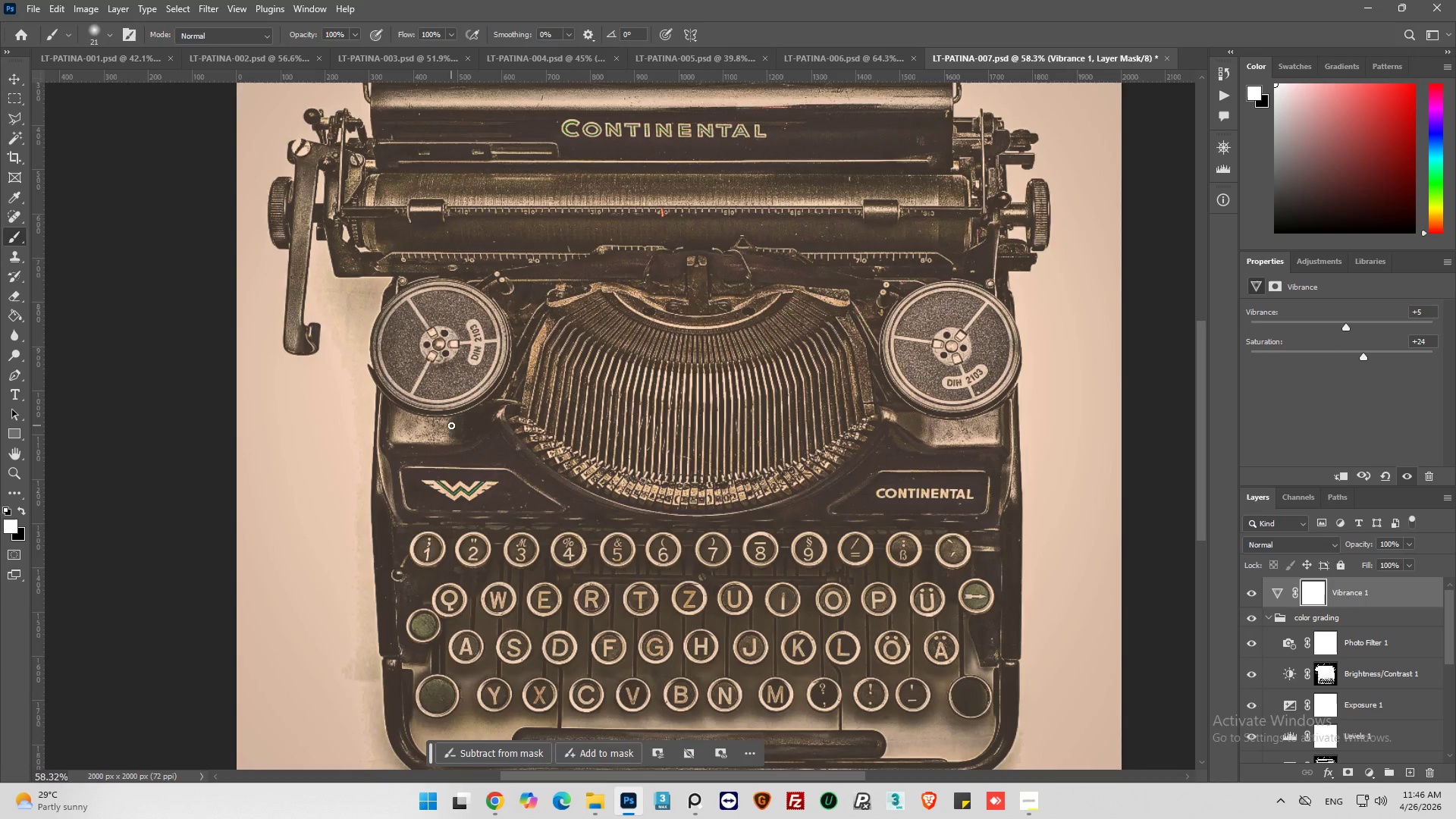 
key(Alt+AltLeft)
 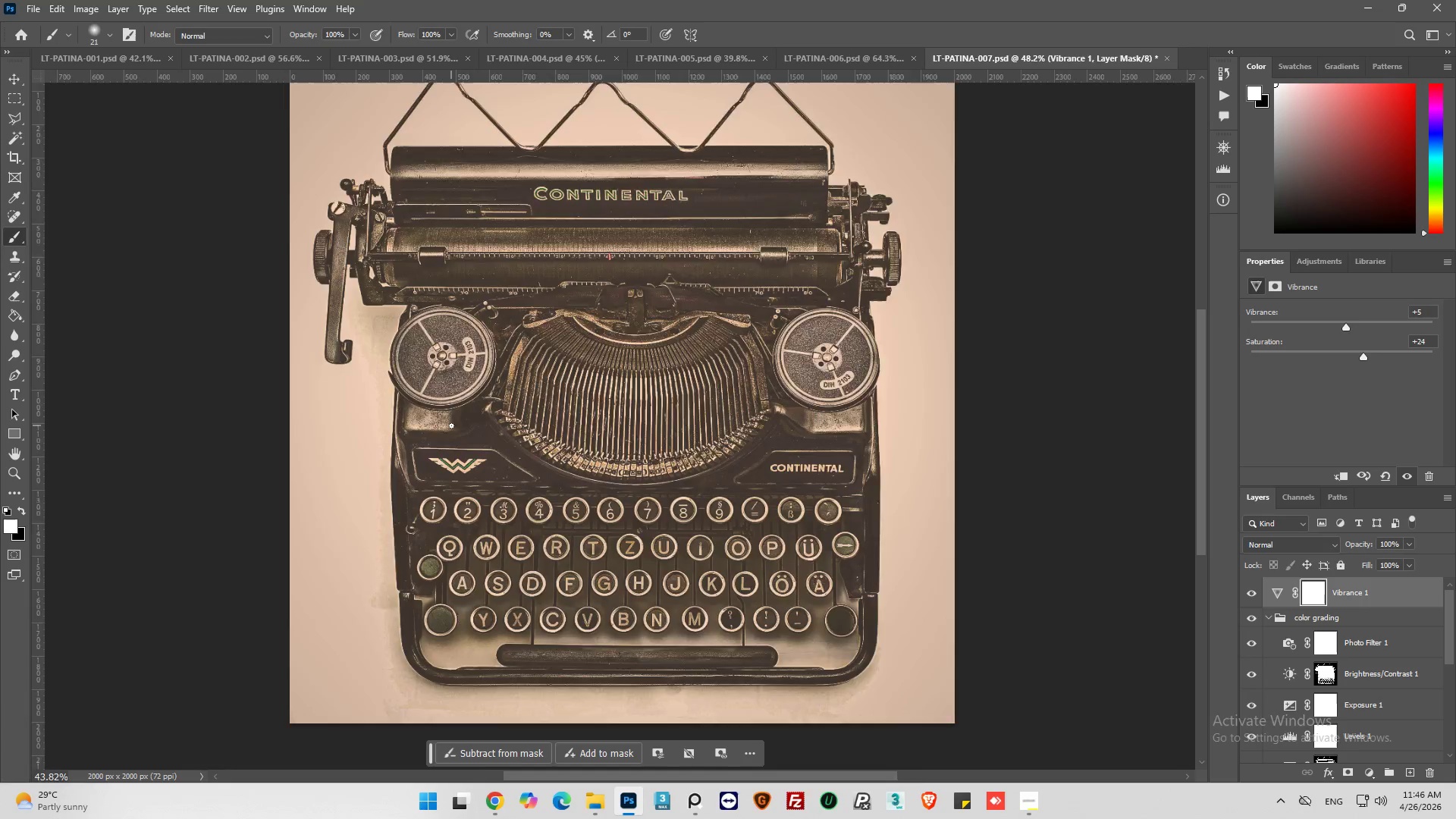 
hold_key(key=AltLeft, duration=0.47)
scroll: coordinate [447, 438], scroll_direction: up, amount: 2.0
 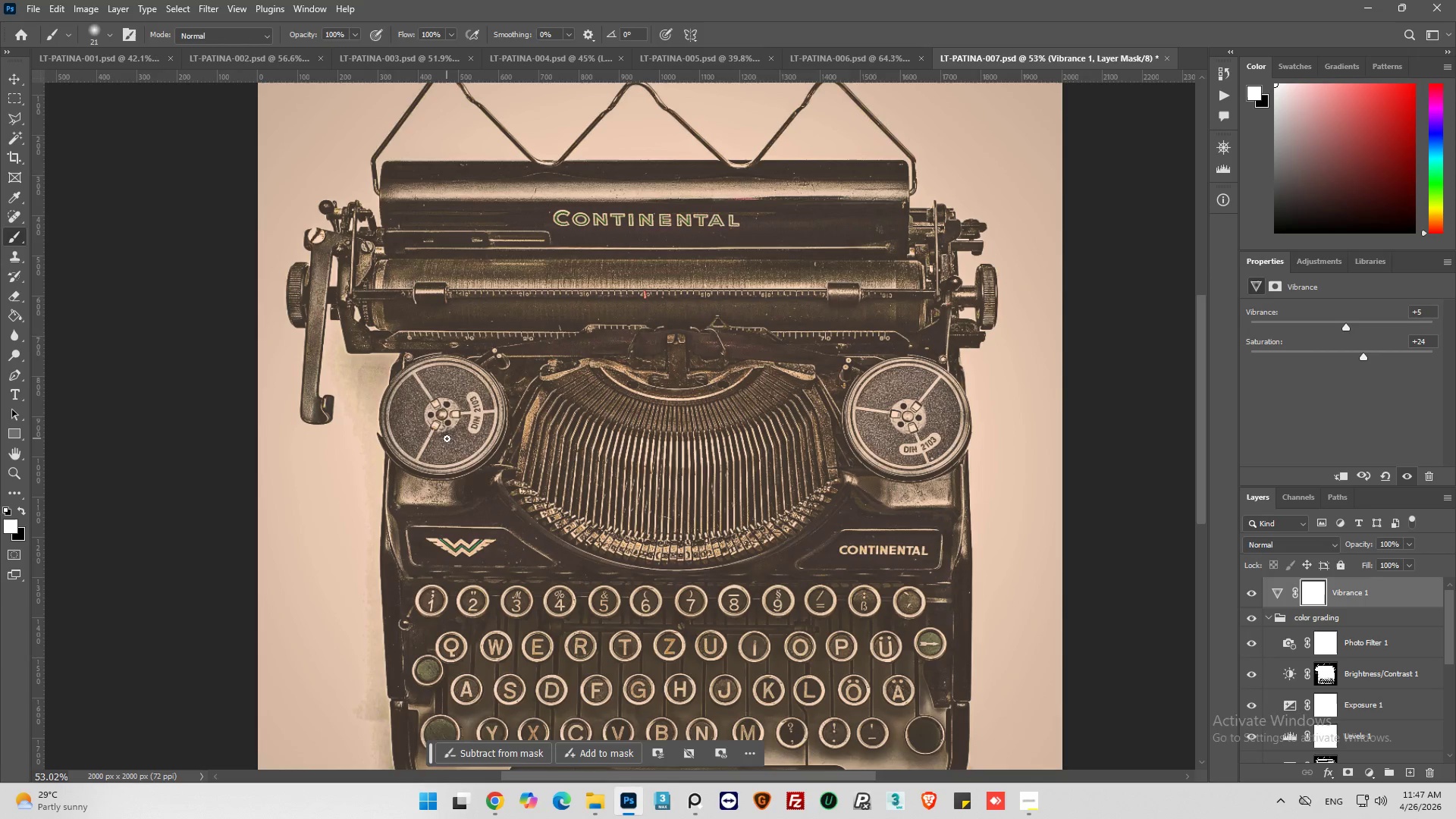 
left_click([1320, 676])
 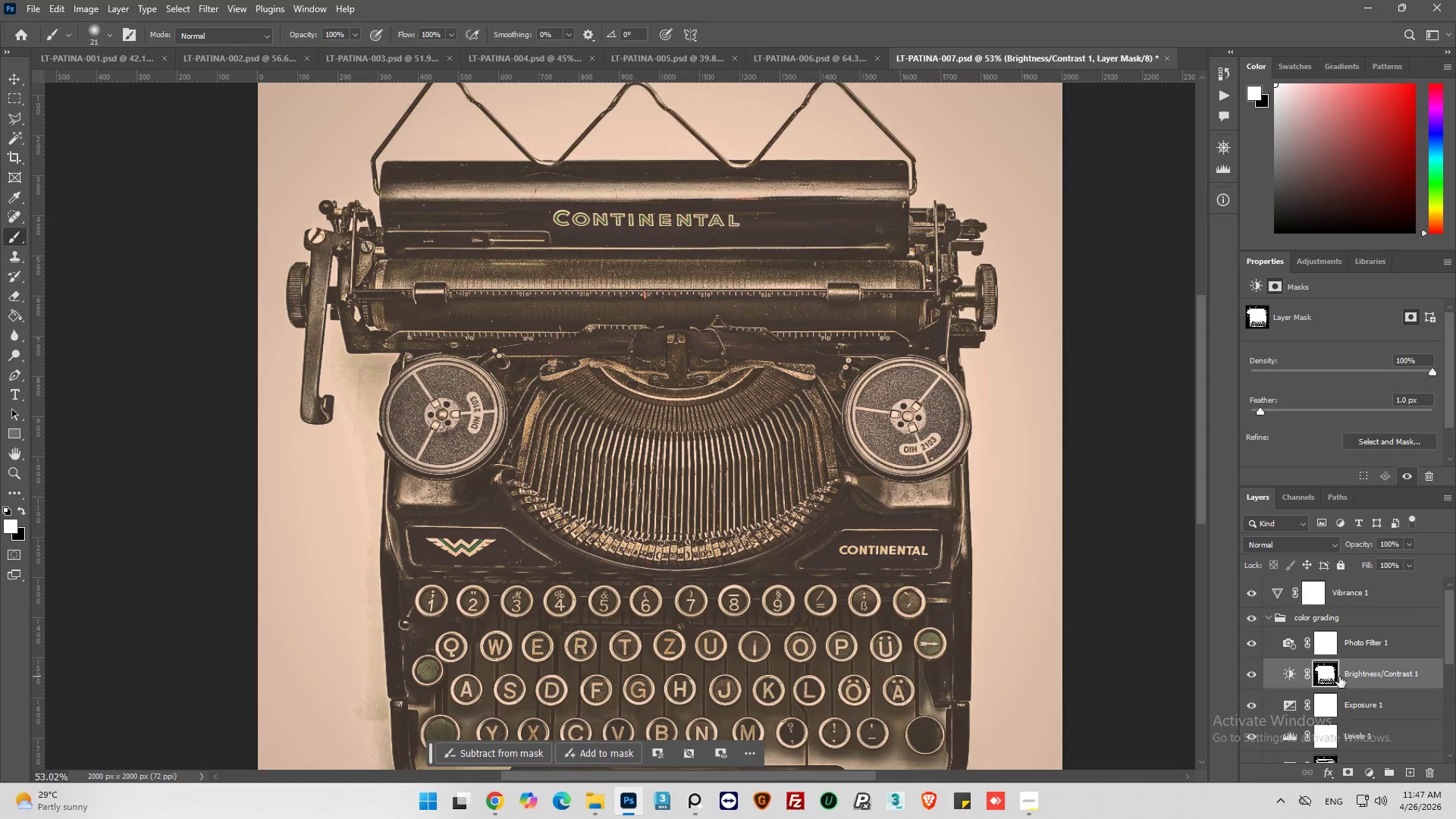 
scroll: coordinate [1354, 678], scroll_direction: down, amount: 4.0
 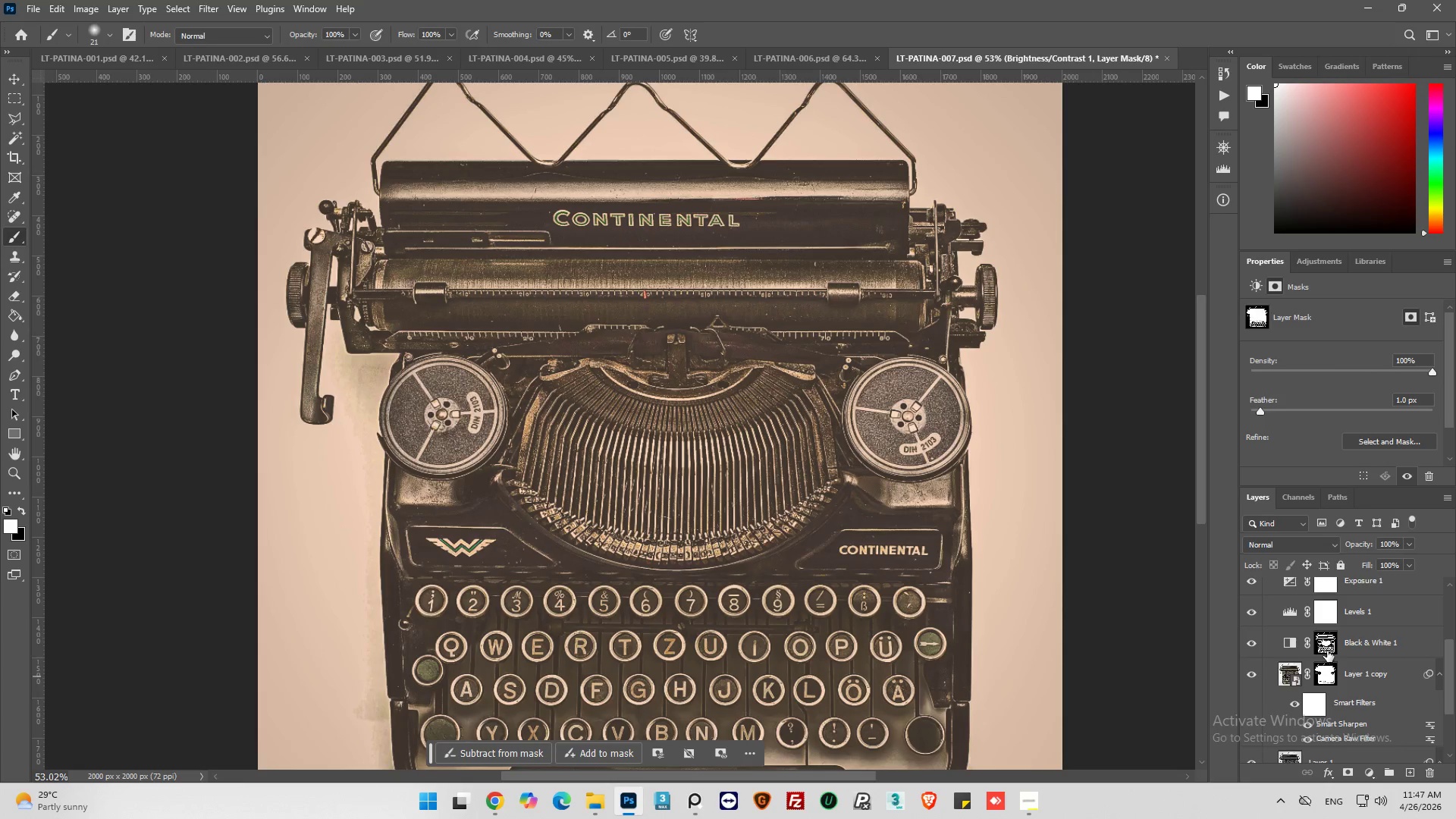 
left_click([1327, 648])
 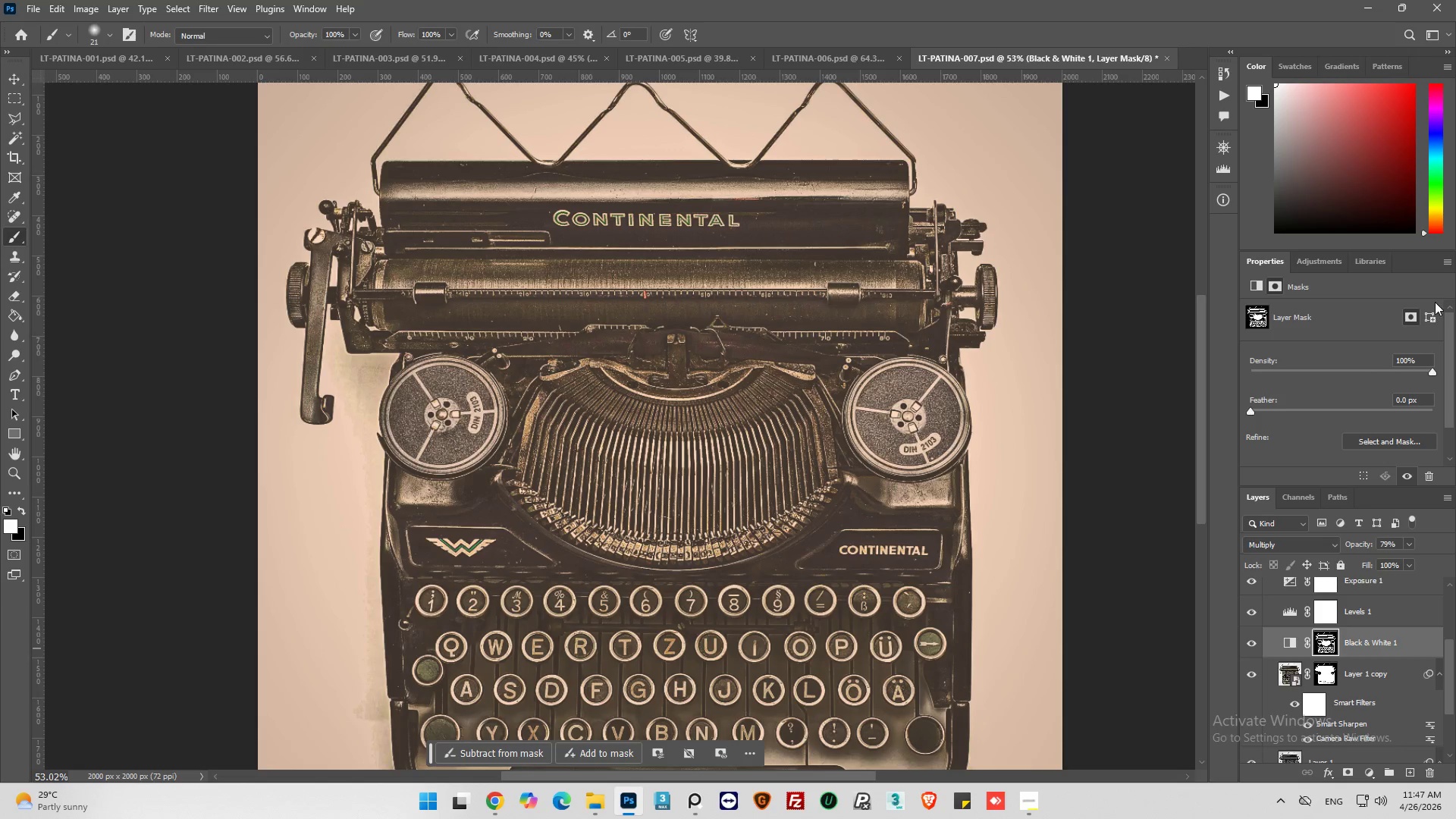 
double_click([1401, 400])
 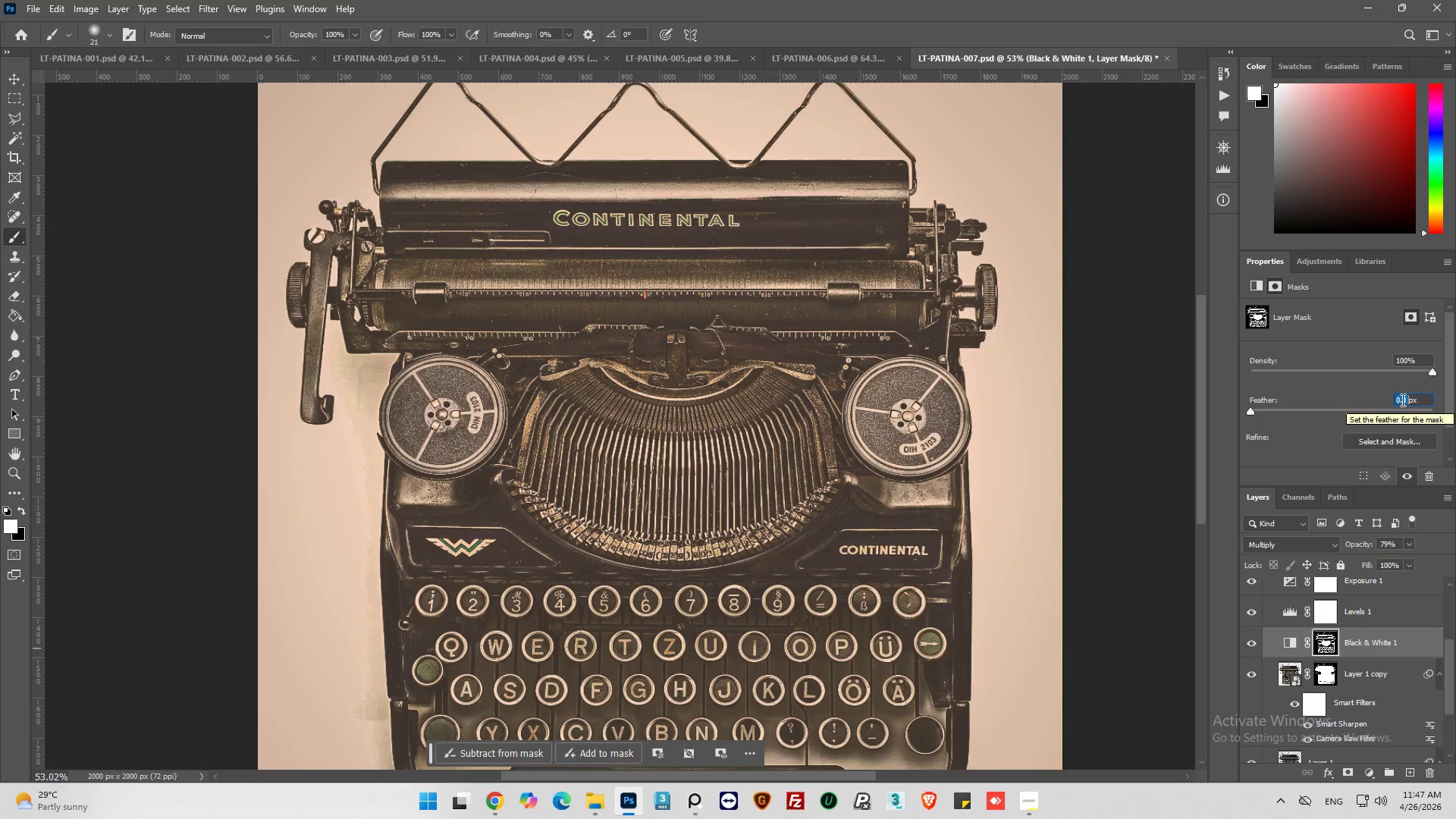 
key(1)
 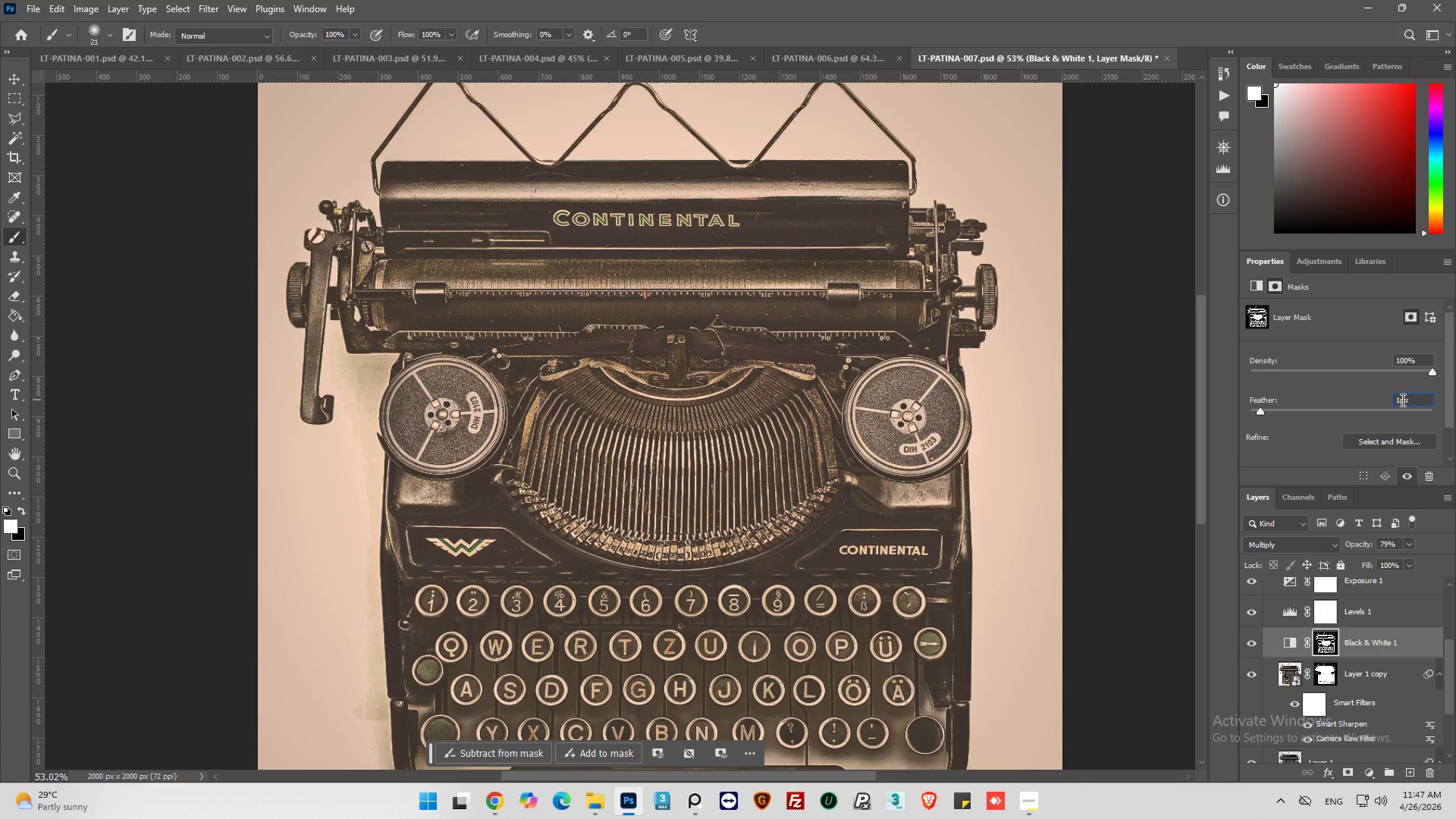 
key(Enter)
 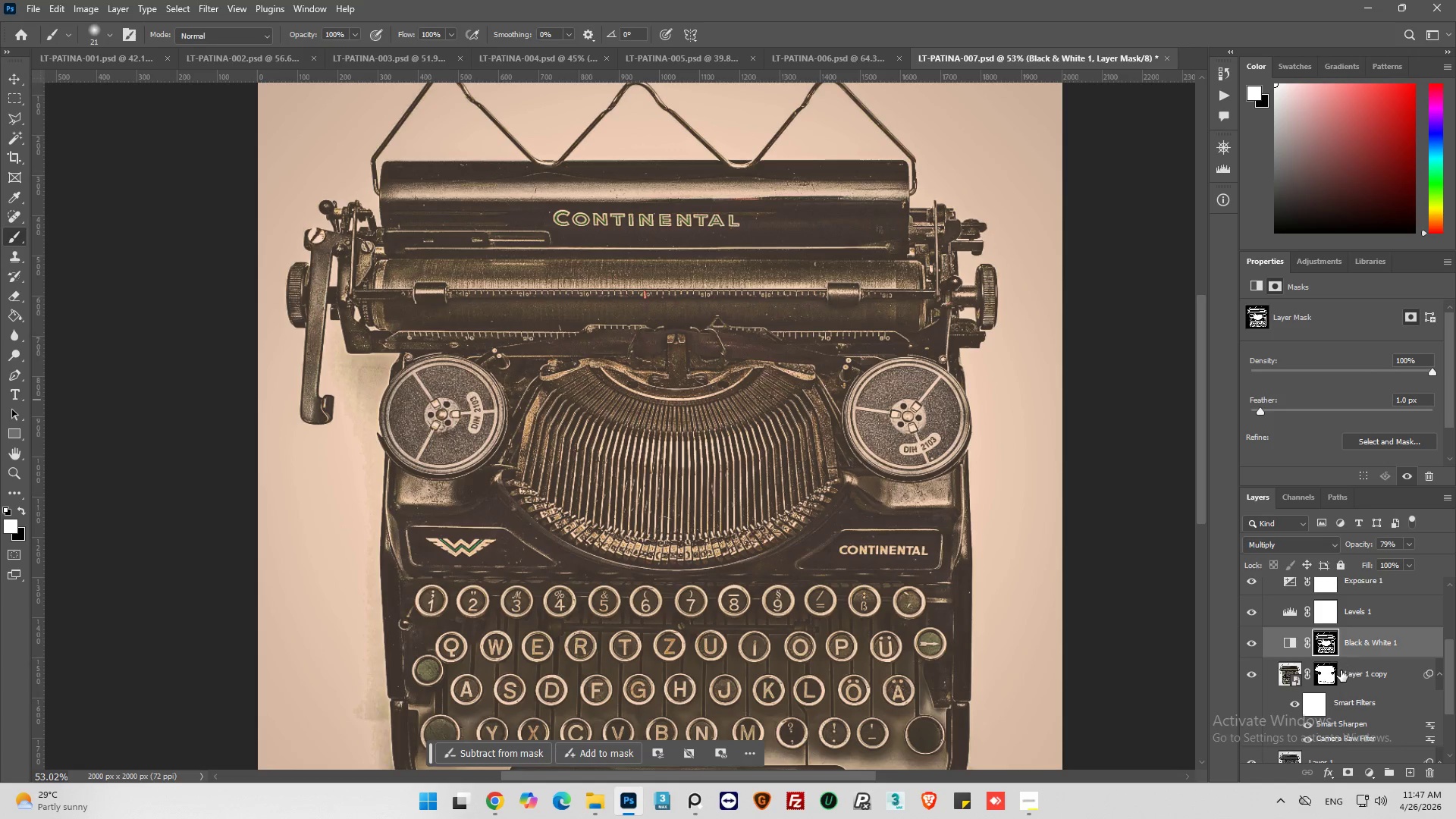 
left_click([1332, 679])
 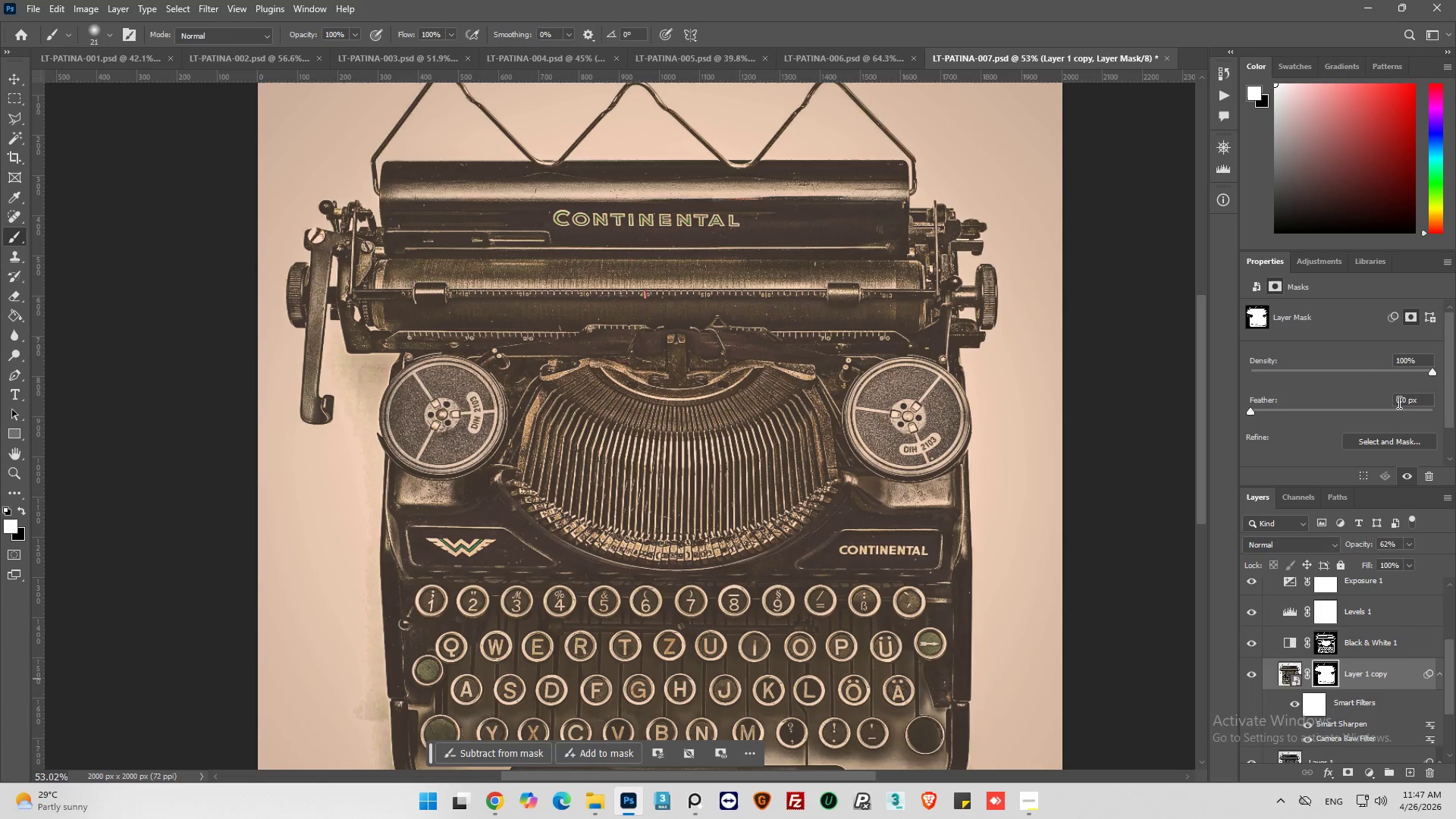 
double_click([1398, 401])
 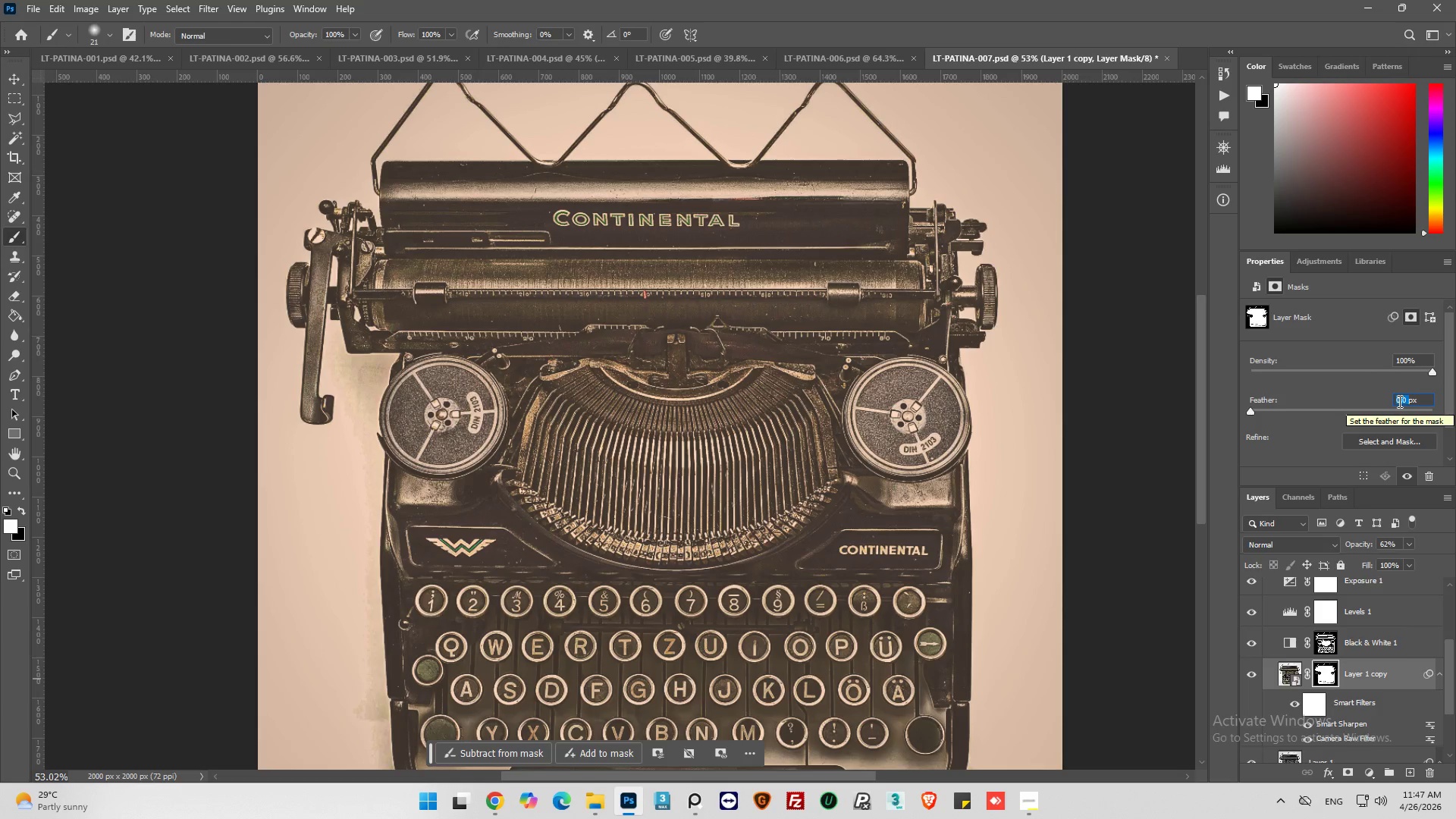 
key(1)
 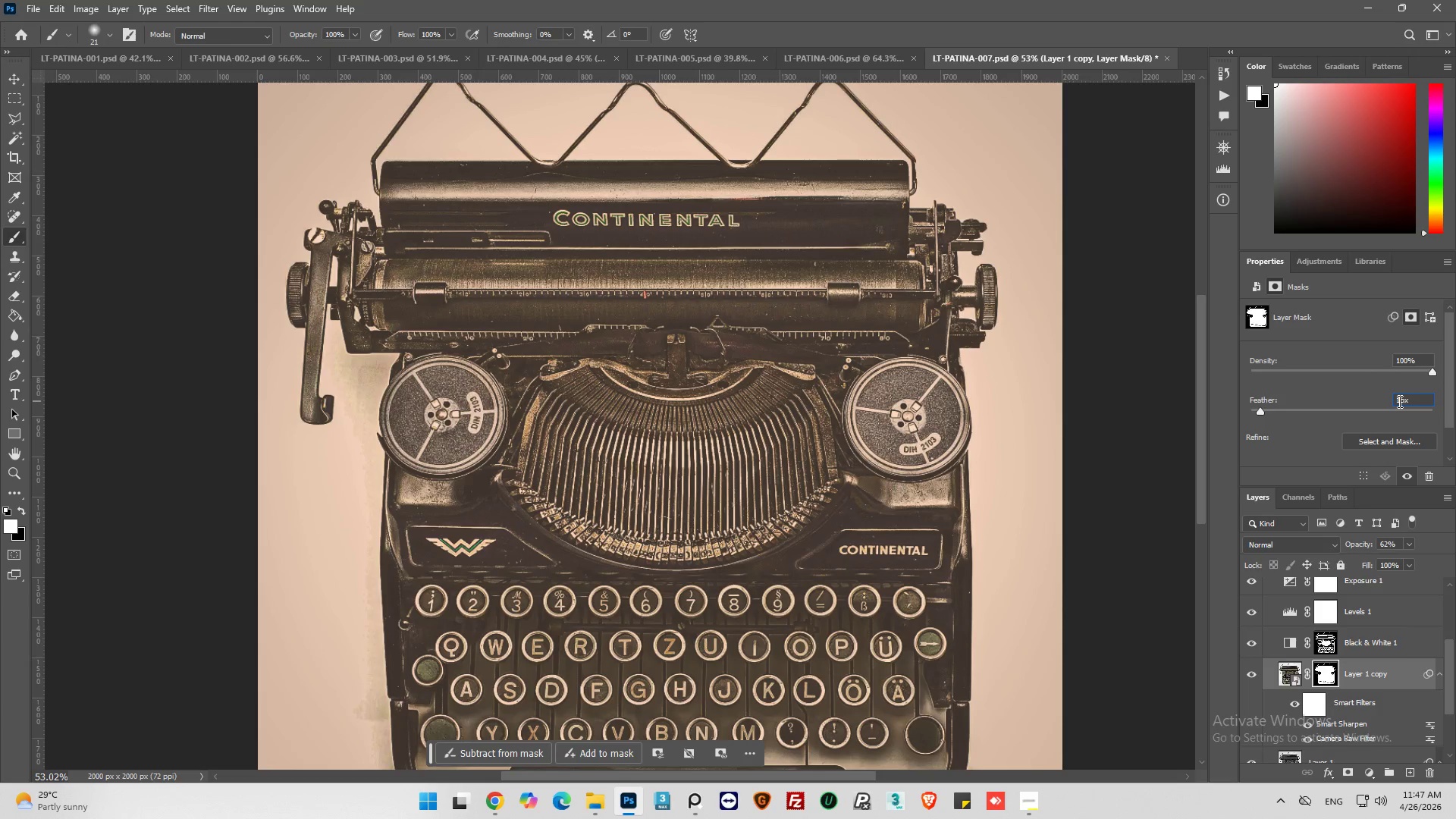 
key(Enter)
 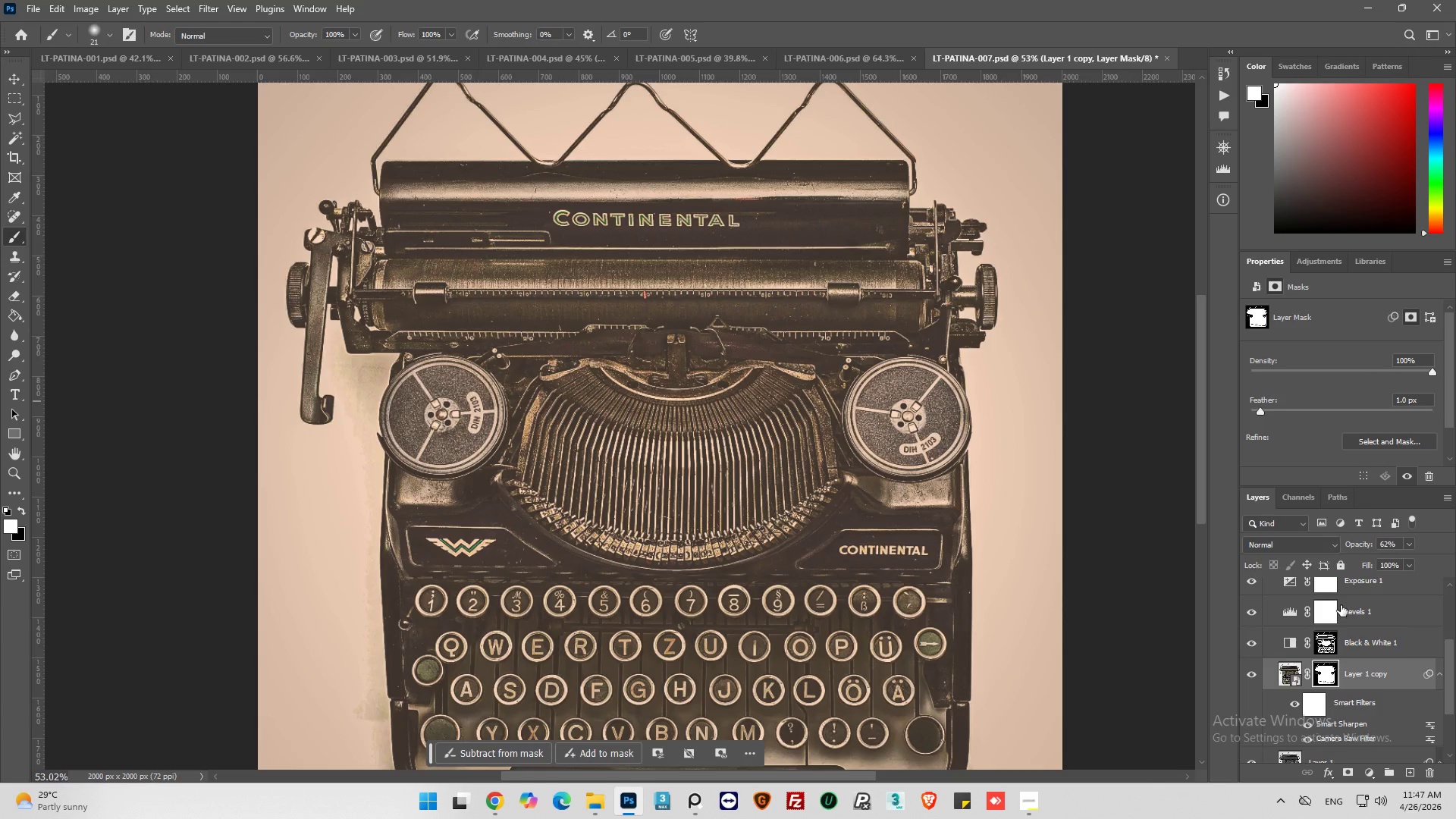 
scroll: coordinate [632, 483], scroll_direction: down, amount: 15.0
 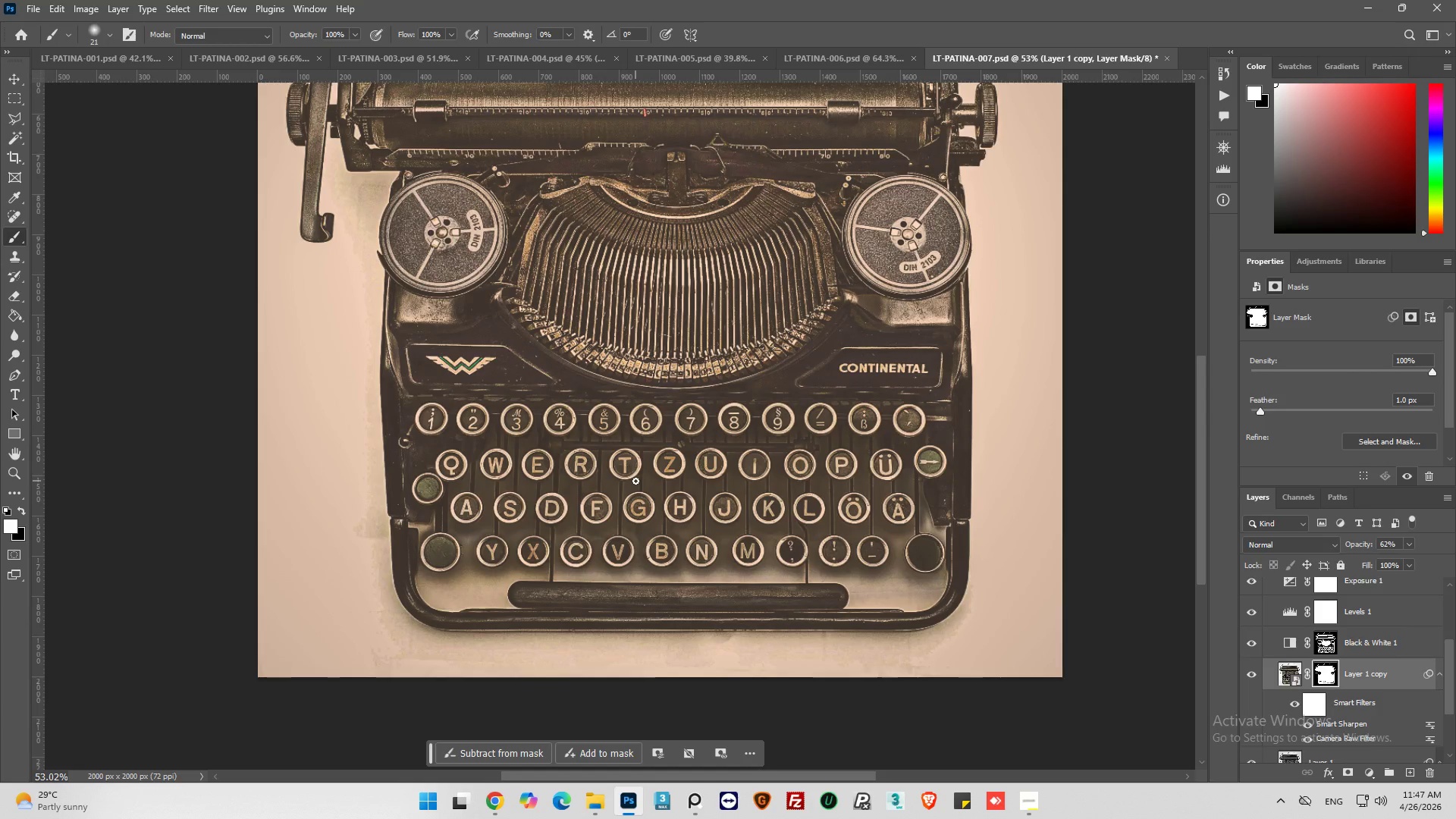 
scroll: coordinate [639, 478], scroll_direction: up, amount: 5.0
 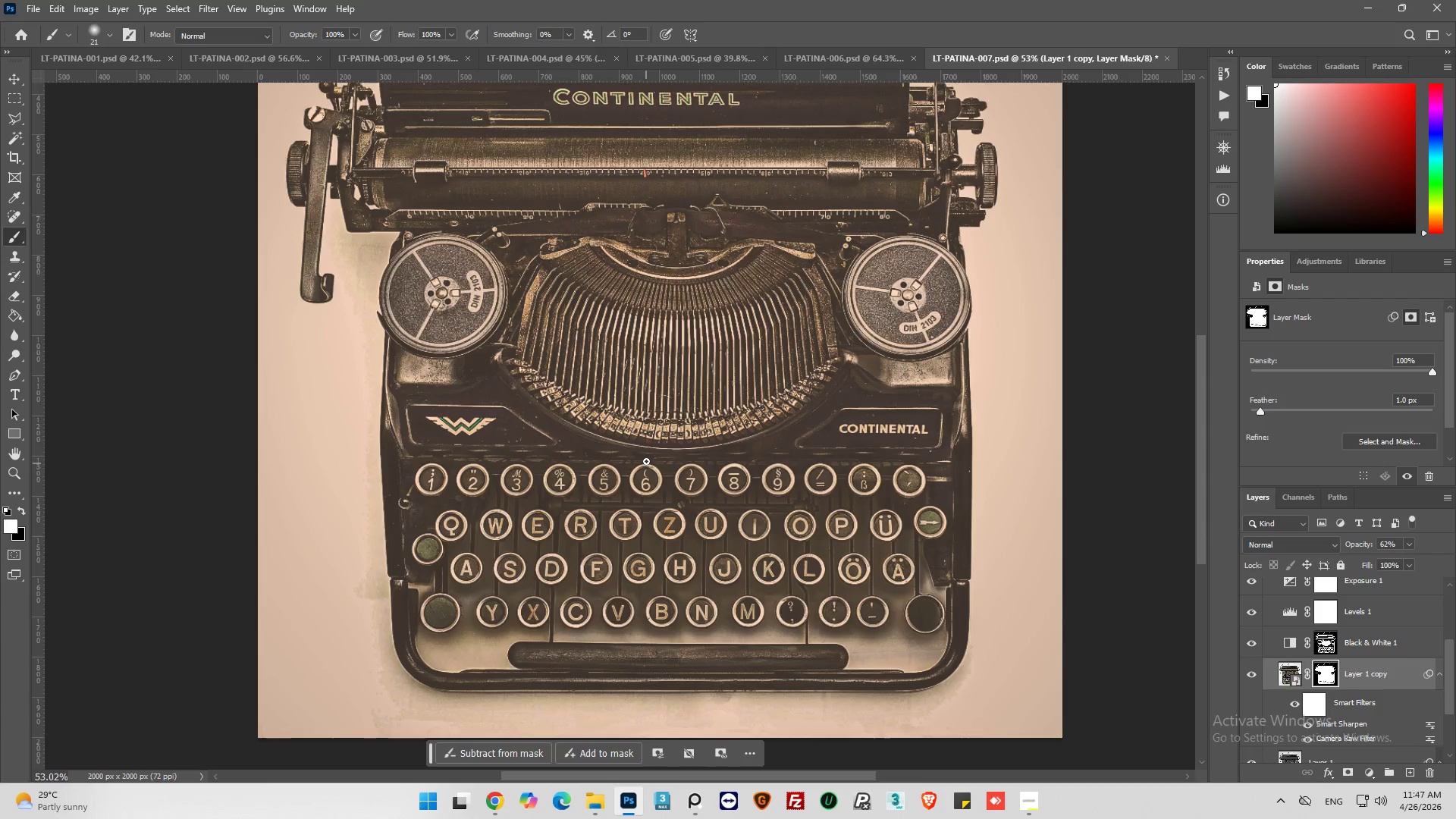 
hold_key(key=AltLeft, duration=0.44)
scroll: coordinate [668, 428], scroll_direction: up, amount: 5.0
 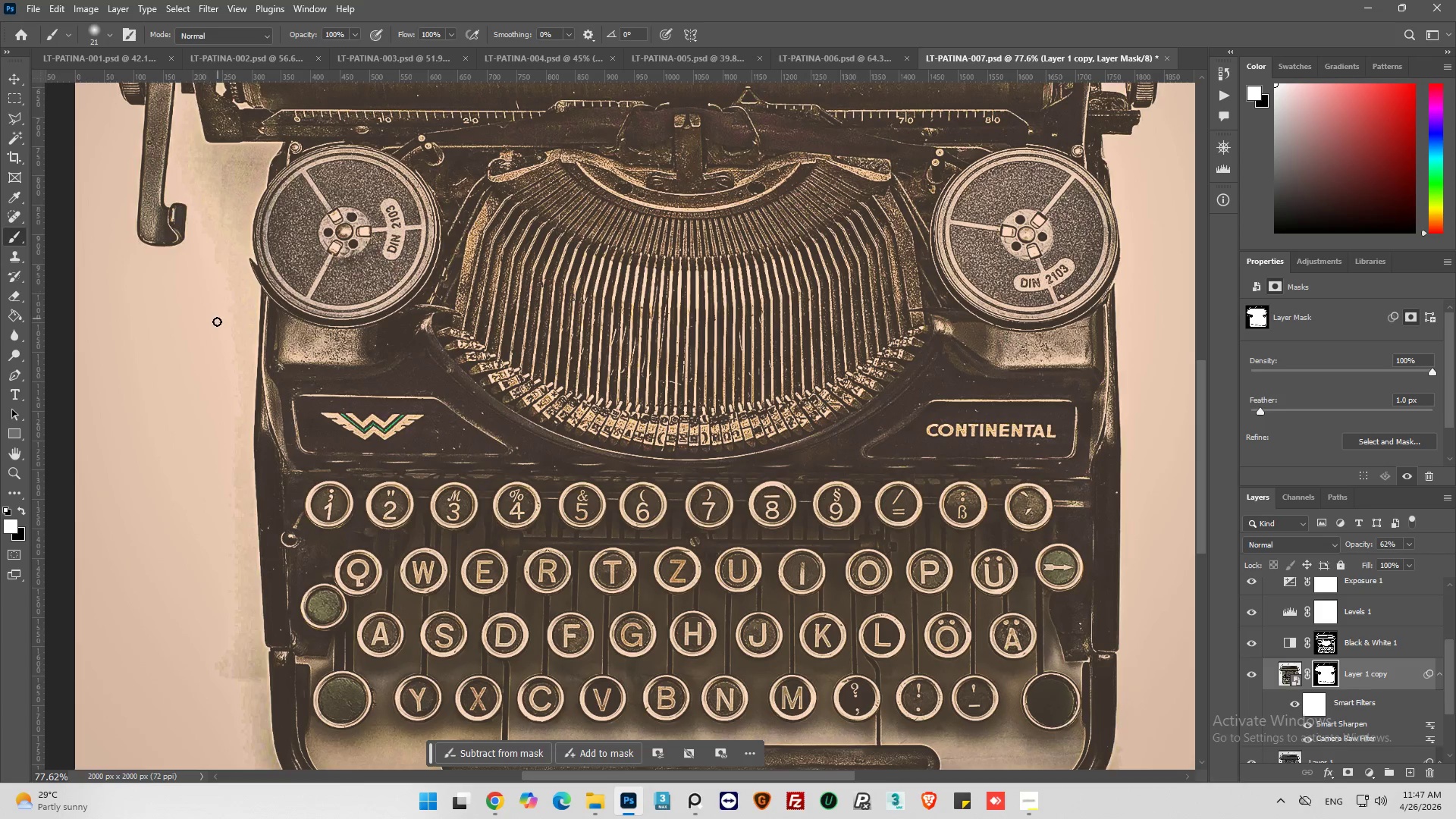 
hold_key(key=AltLeft, duration=0.31)
scroll: coordinate [483, 454], scroll_direction: up, amount: 15.0
 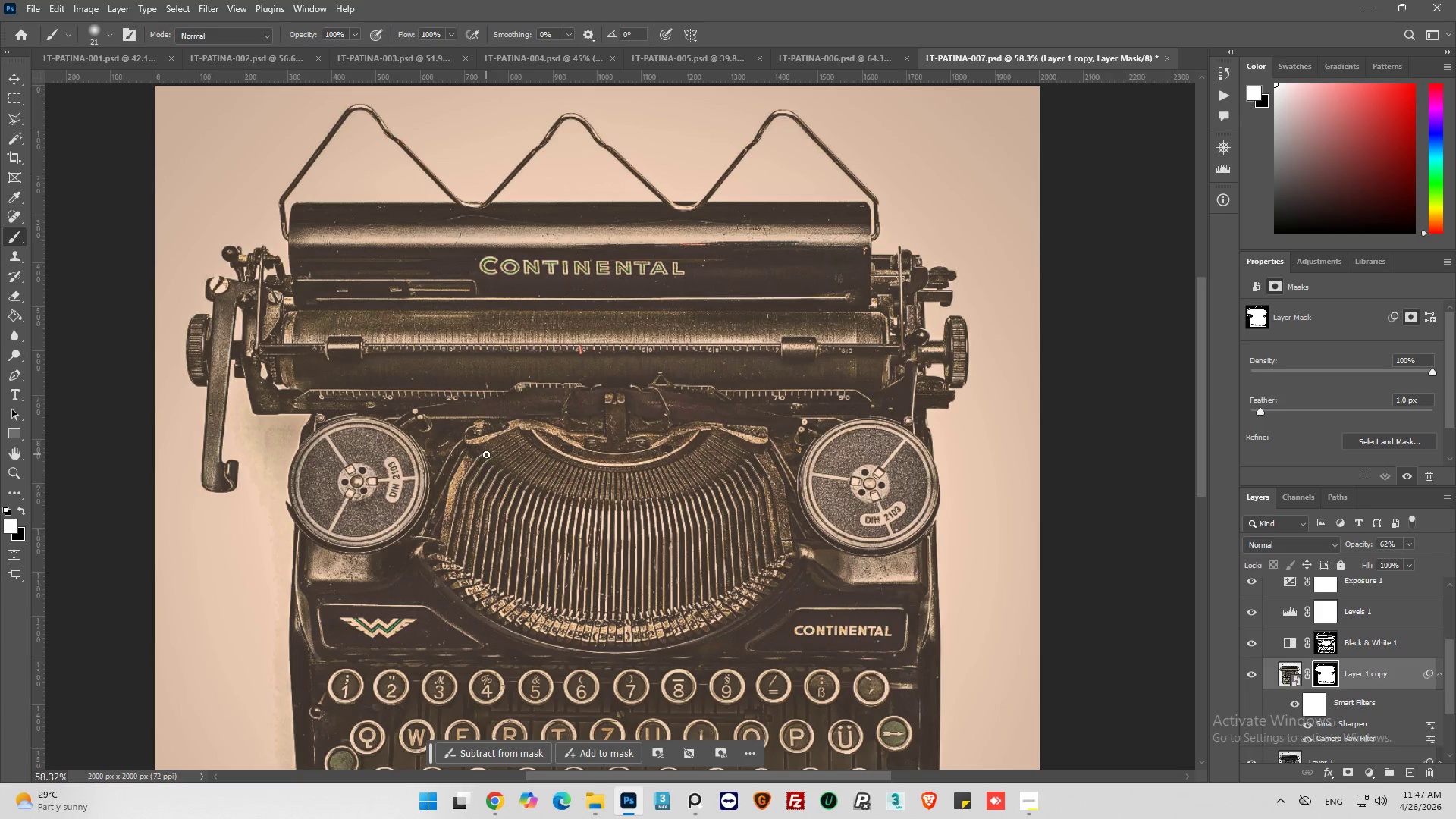 
hold_key(key=AltLeft, duration=0.41)
scroll: coordinate [486, 454], scroll_direction: down, amount: 7.0
 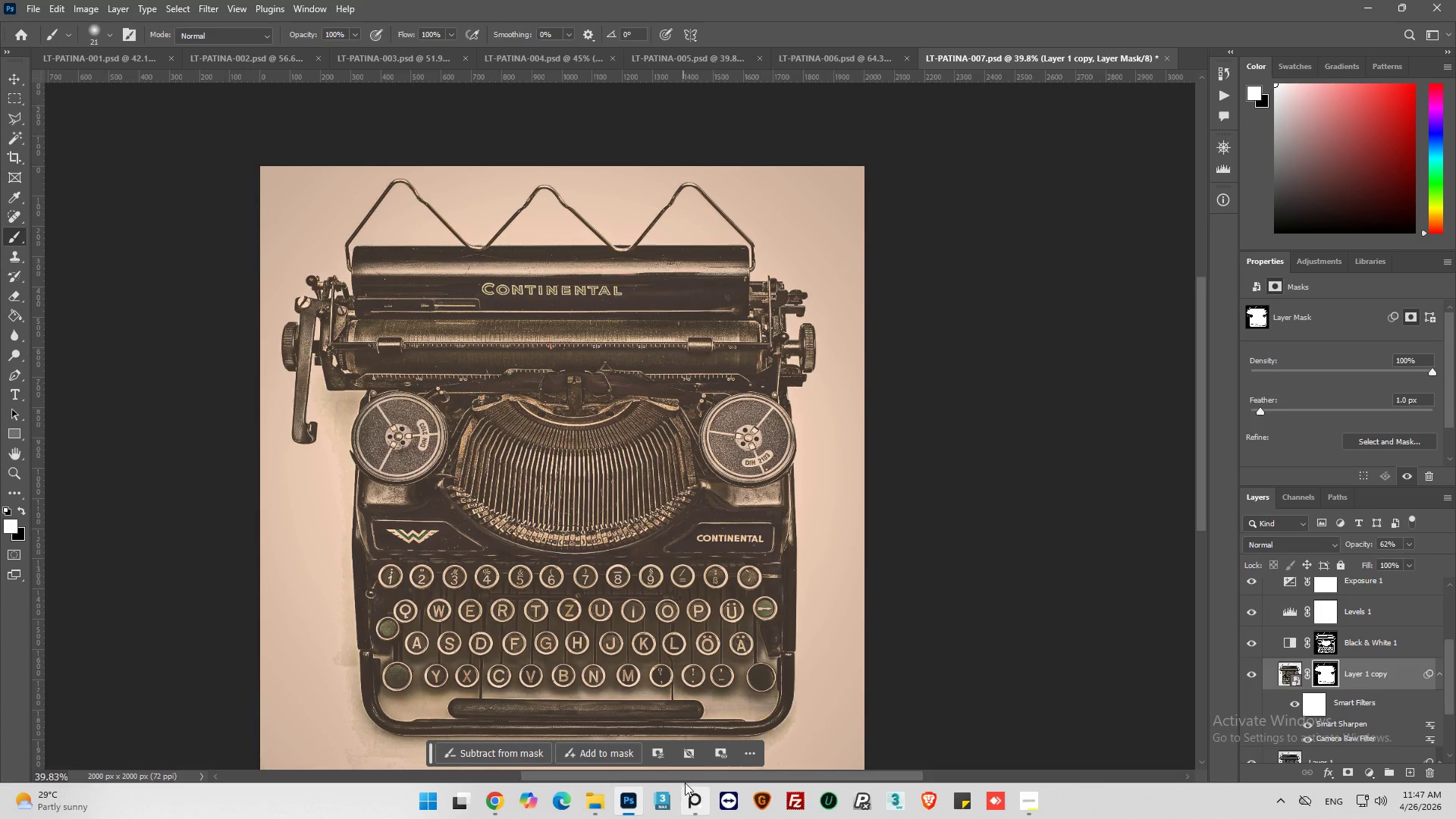 
left_click_drag(start_coordinate=[686, 777], to_coordinate=[651, 786])
 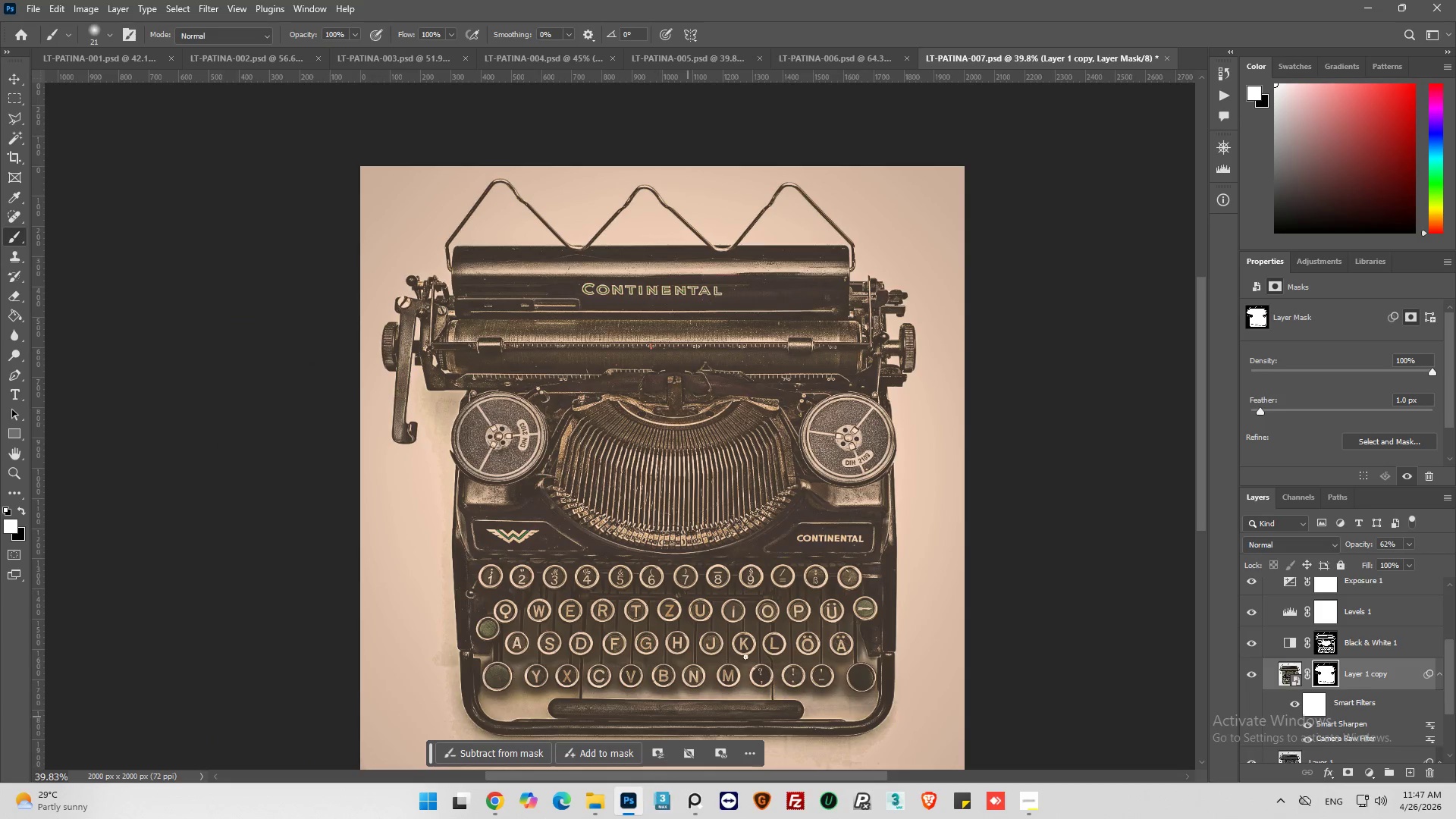 
scroll: coordinate [774, 630], scroll_direction: down, amount: 3.0
 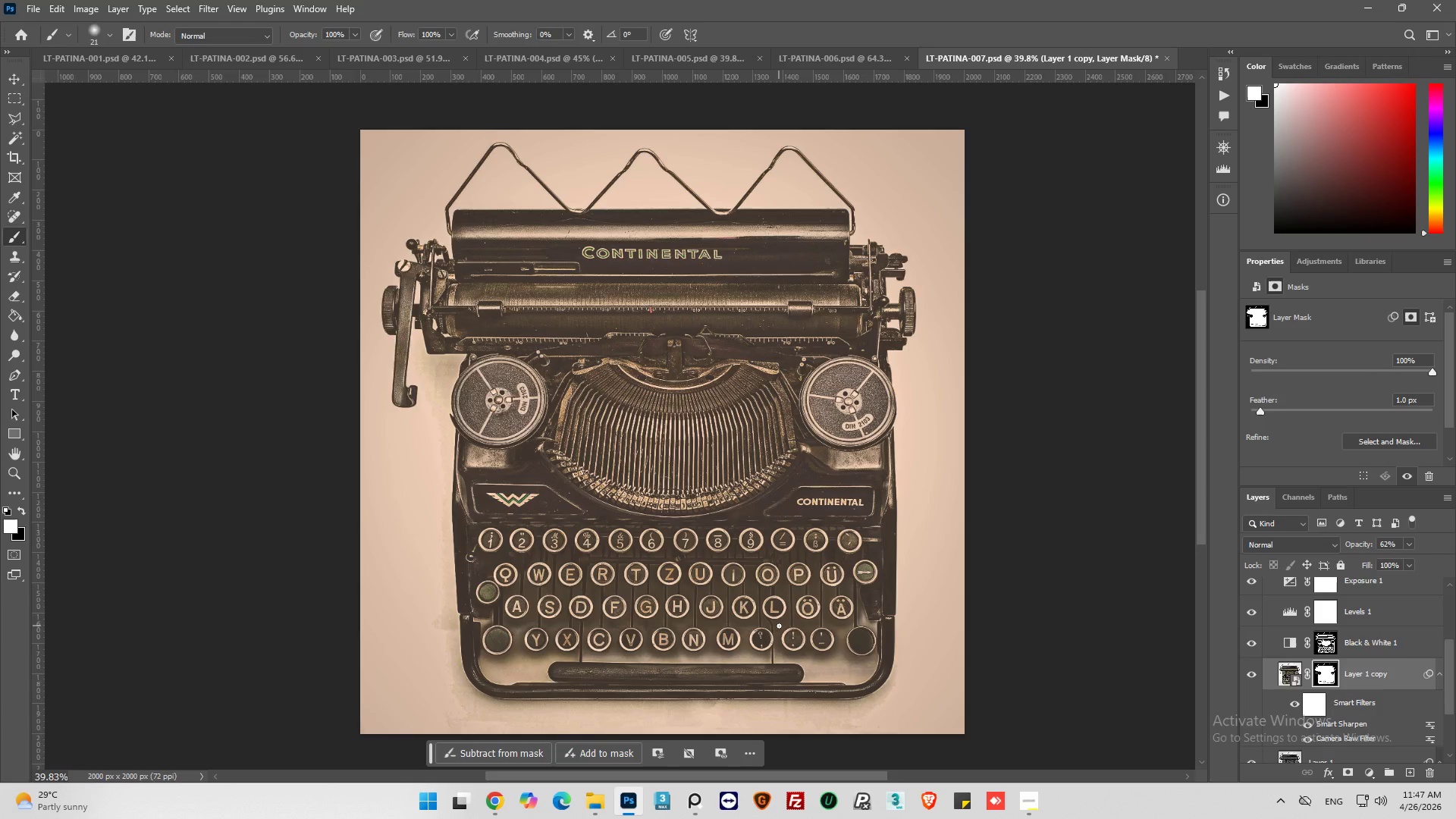 
wait(5.72)
 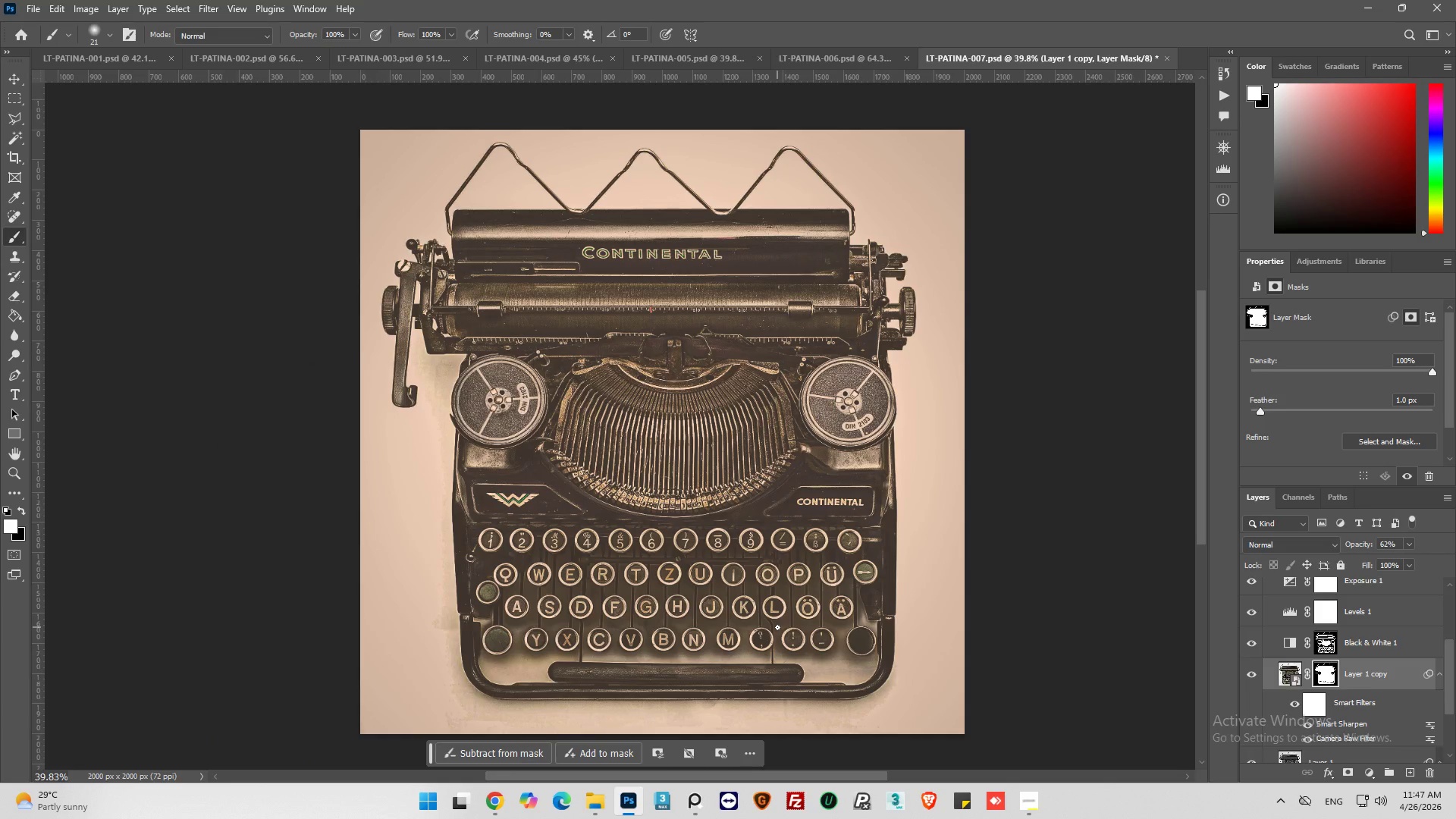 
key(Alt+AltLeft)
 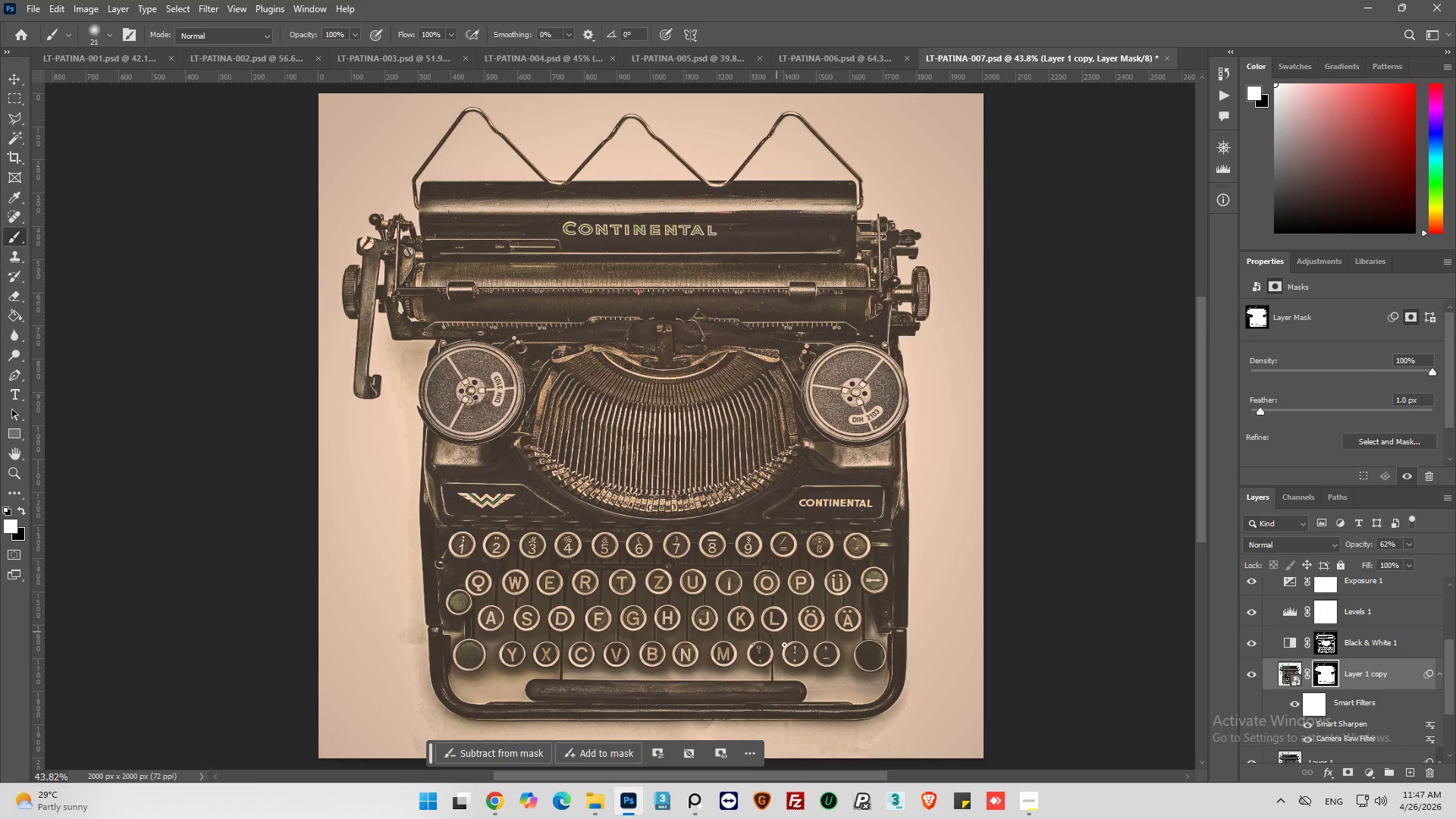 
scroll: coordinate [779, 623], scroll_direction: up, amount: 2.0
 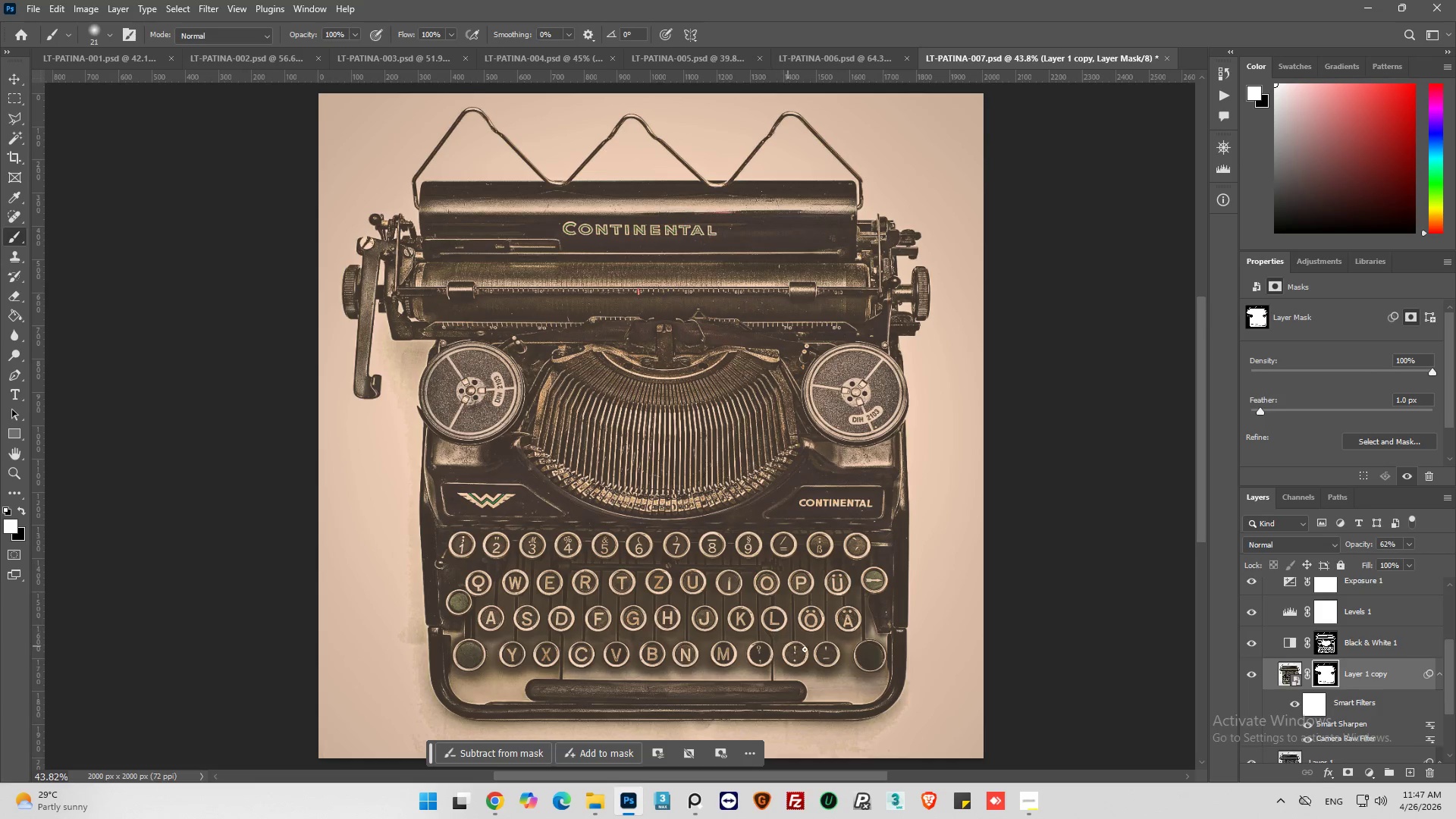 
hold_key(key=AltLeft, duration=0.39)
scroll: coordinate [817, 641], scroll_direction: up, amount: 3.0
 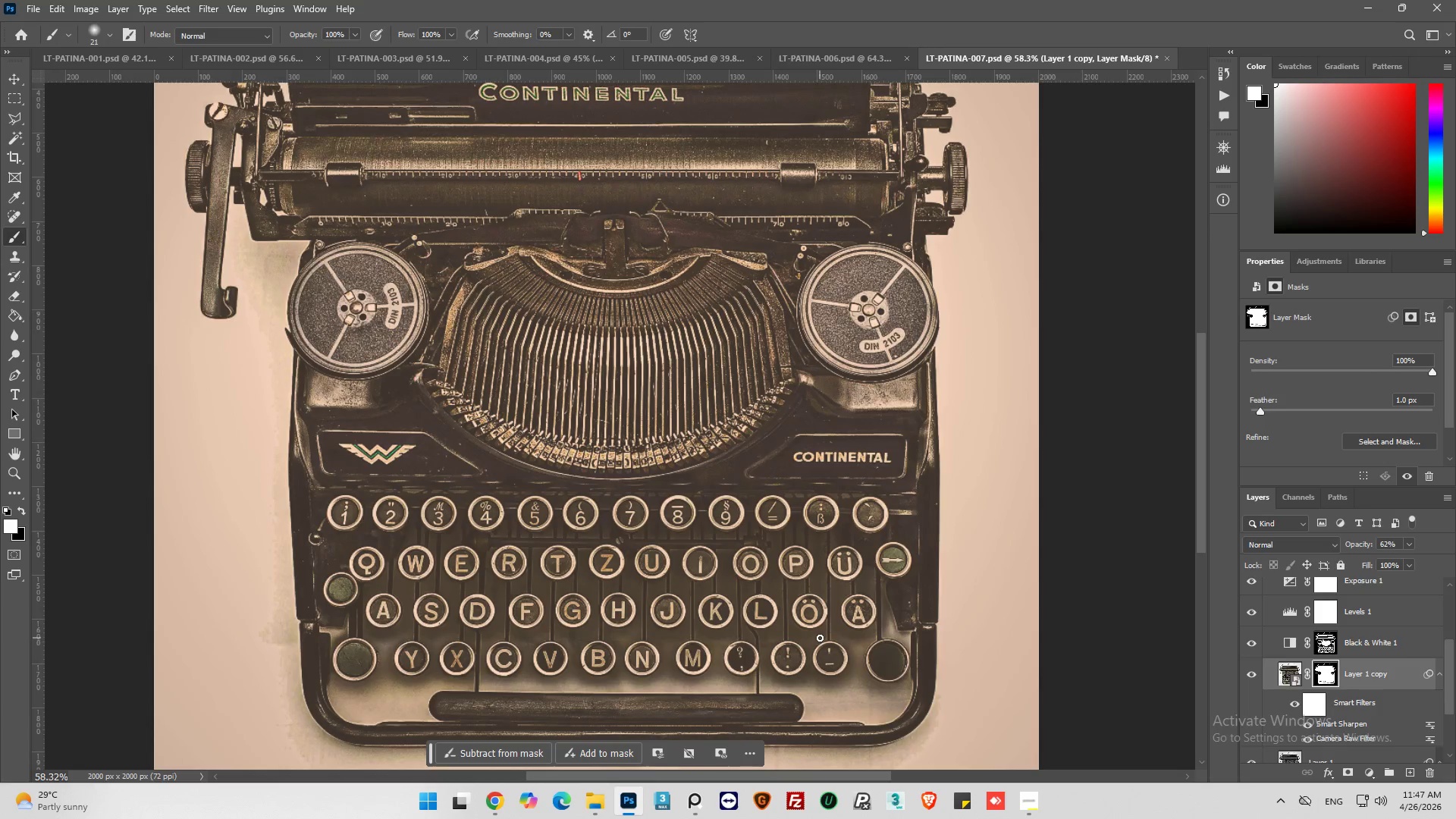 
scroll: coordinate [820, 638], scroll_direction: down, amount: 3.0
 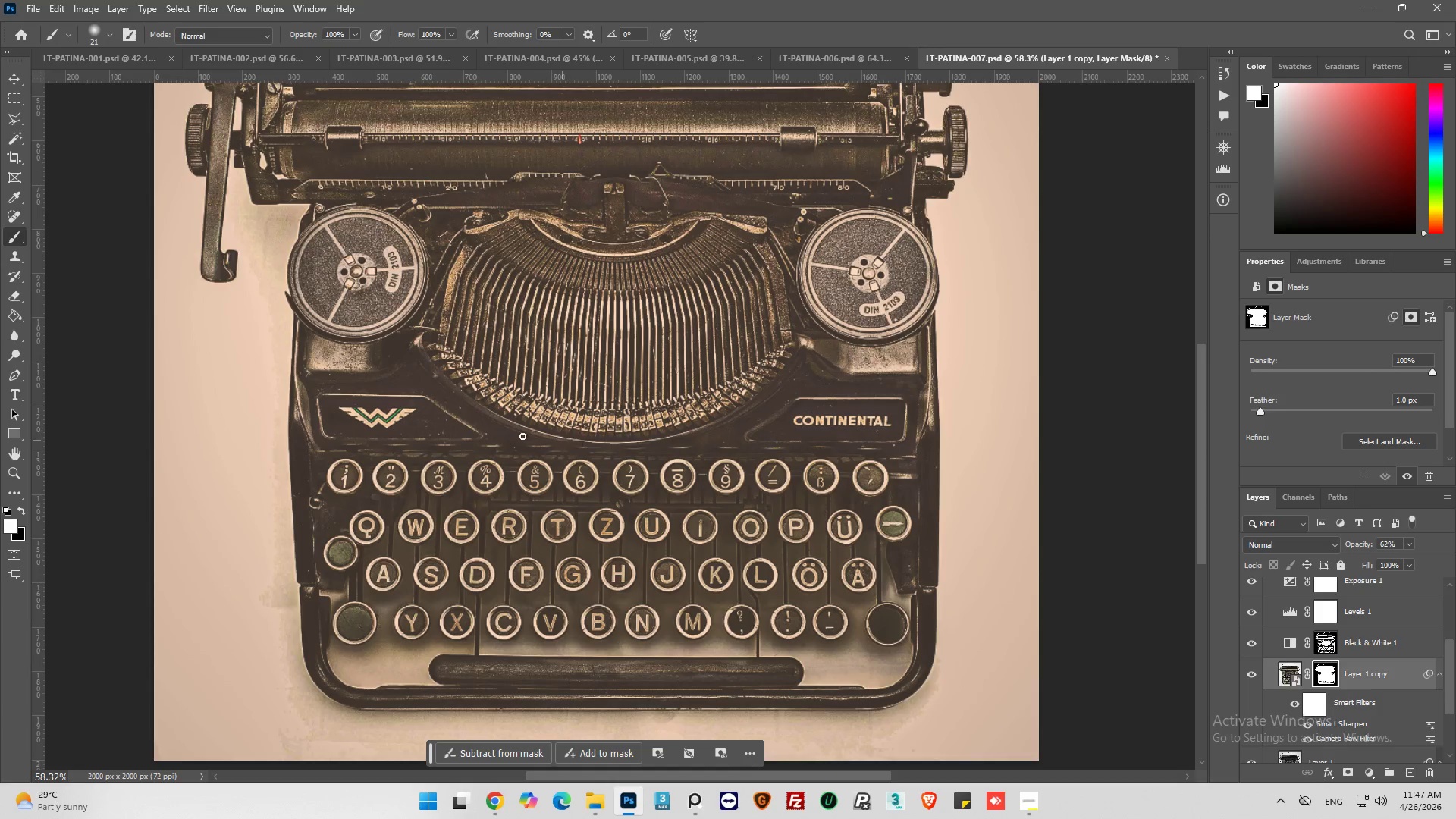 
hold_key(key=AltLeft, duration=0.52)
scroll: coordinate [450, 430], scroll_direction: up, amount: 16.0
 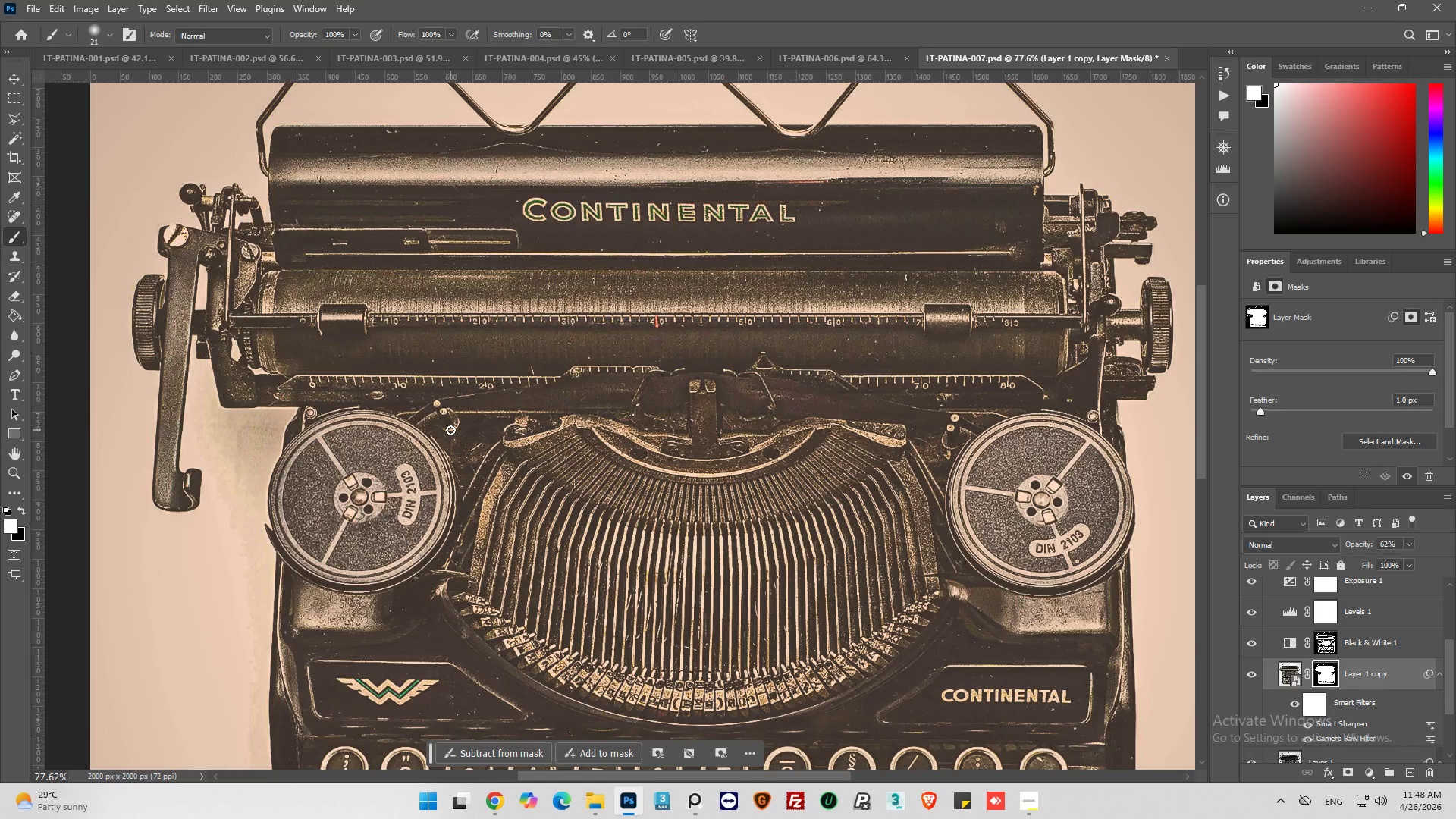 
wait(15.62)
 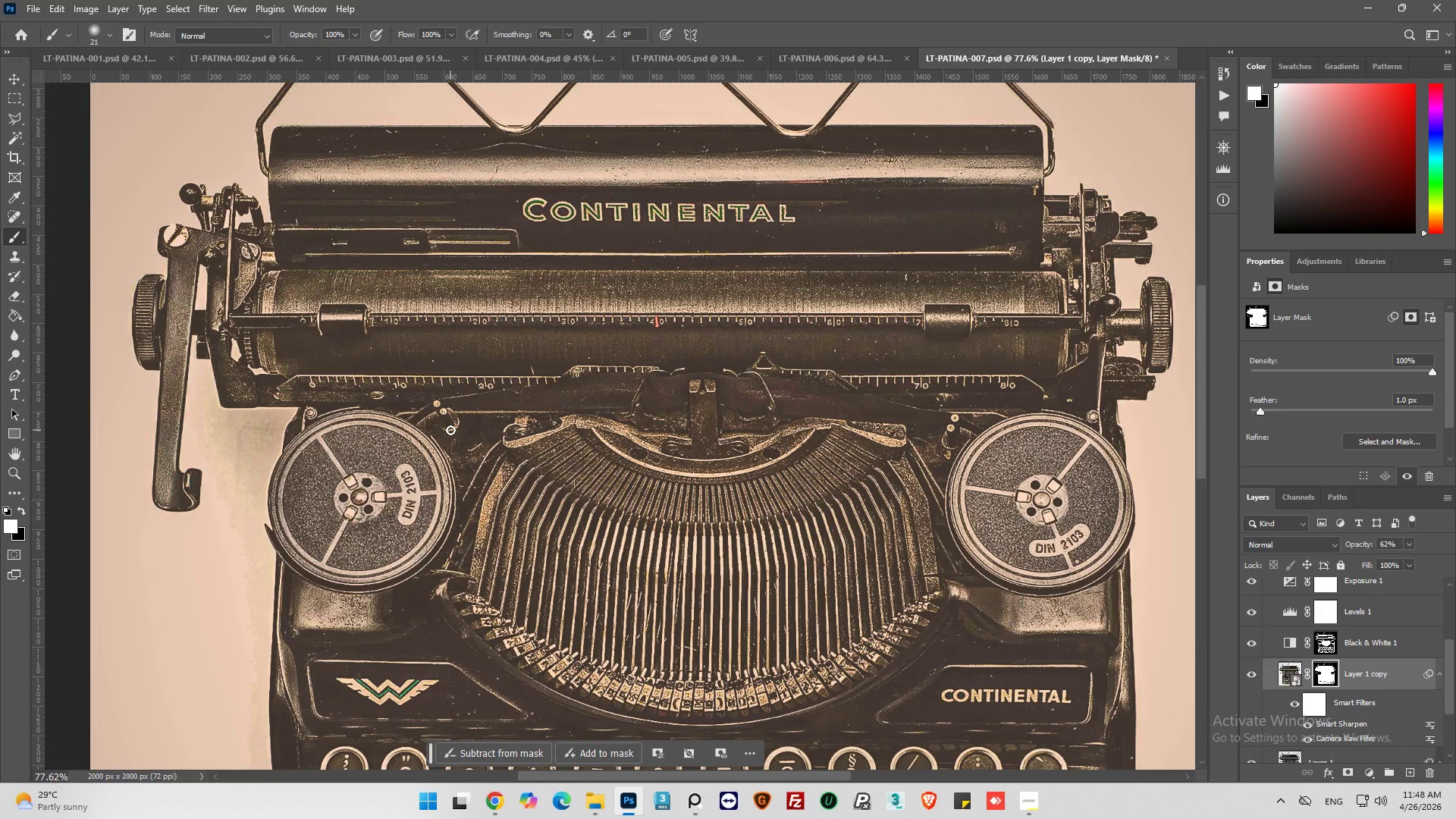 
scroll: coordinate [1279, 633], scroll_direction: down, amount: 11.0
 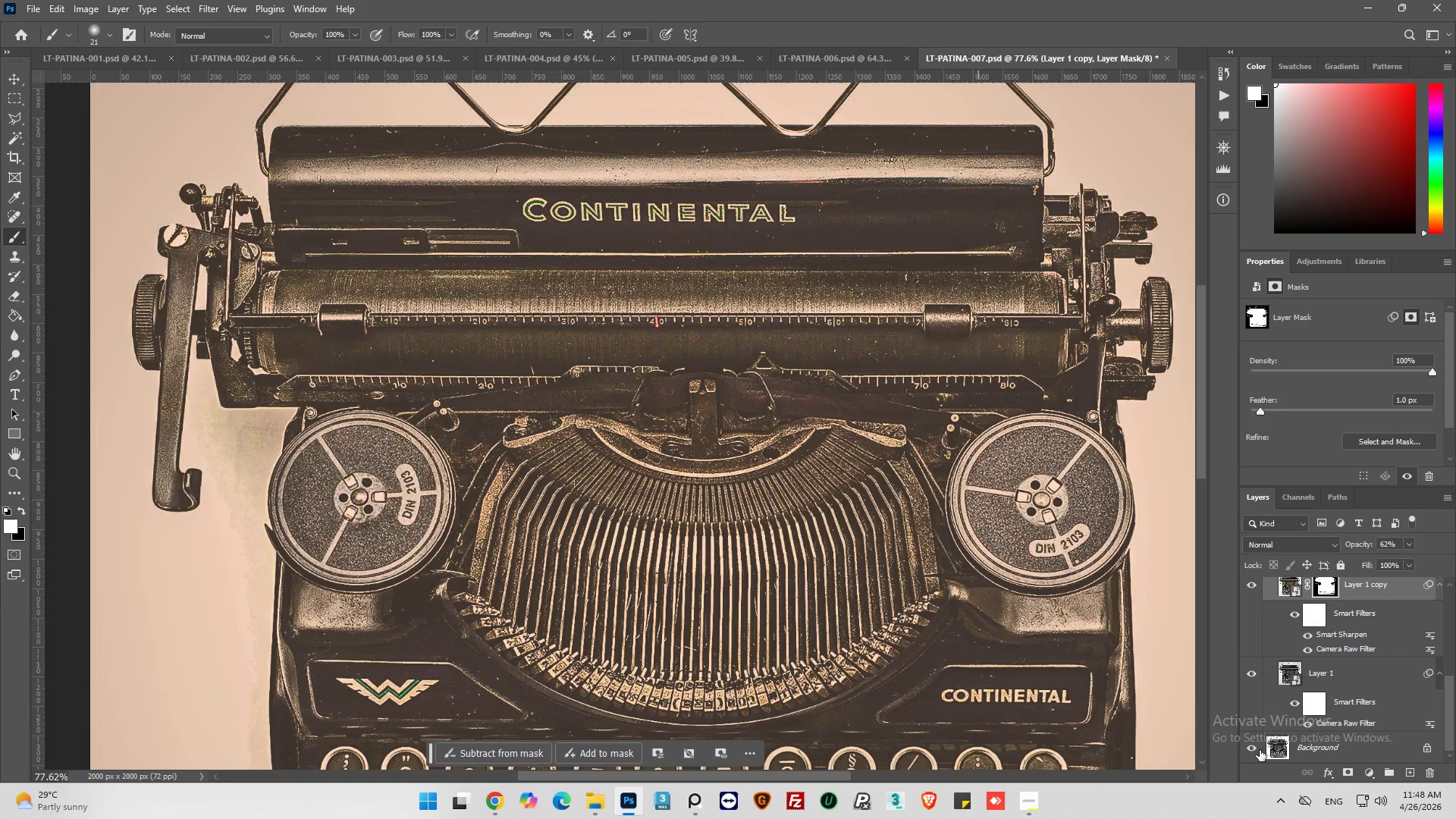 
hold_key(key=AltLeft, duration=8.48)
left_click([1260, 750])
 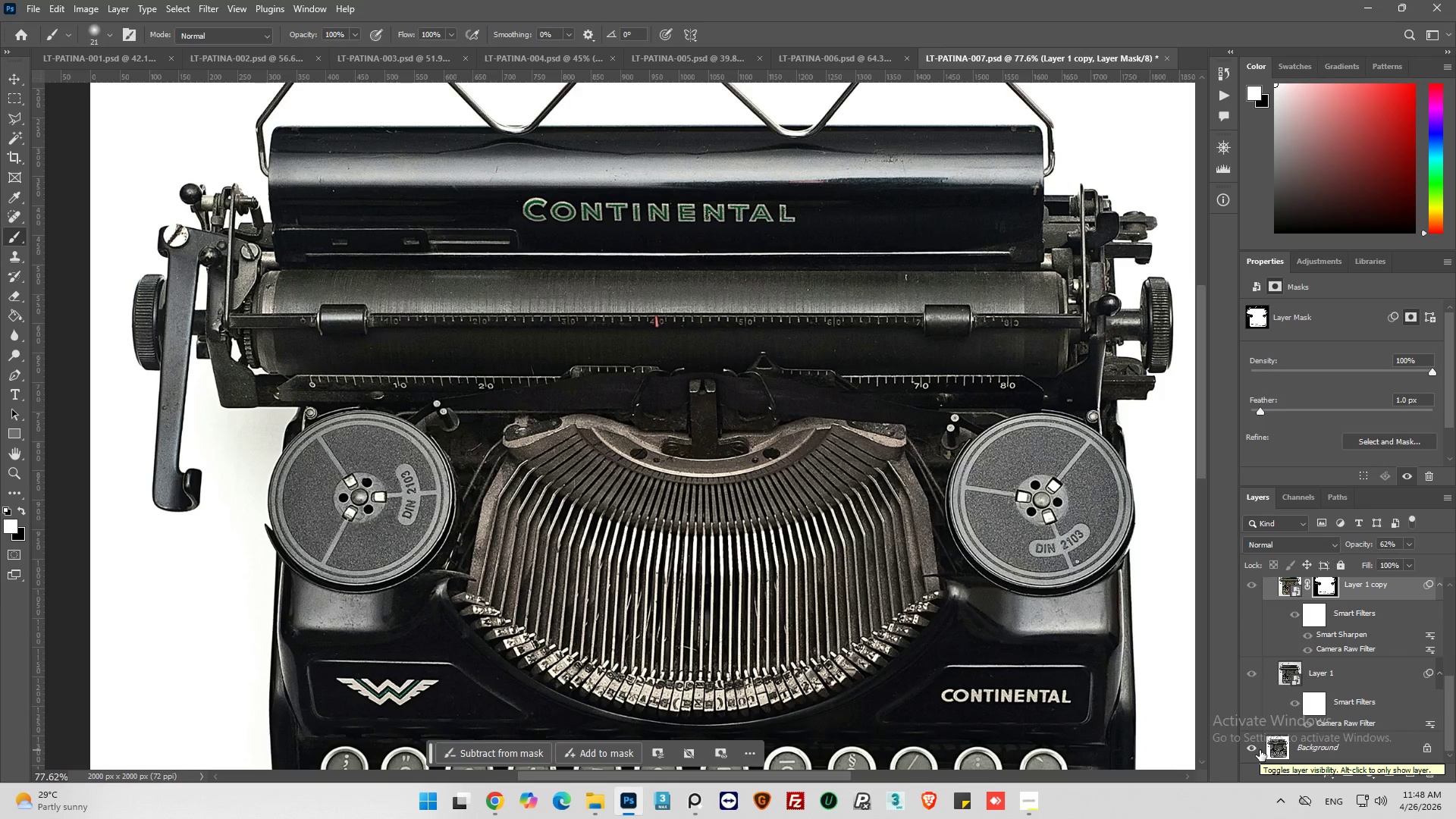 
left_click([1260, 750])
 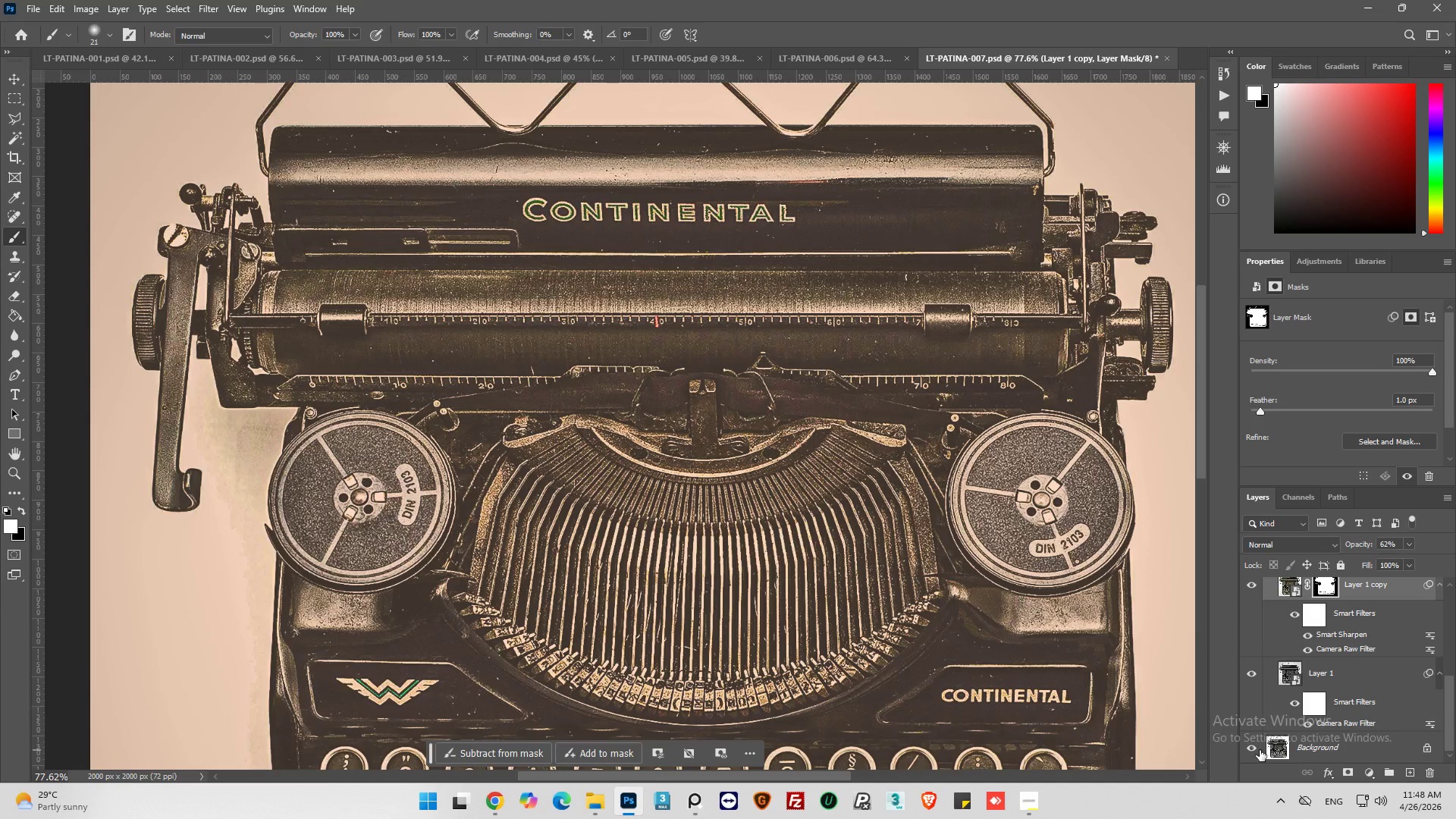 
left_click([1260, 750])
 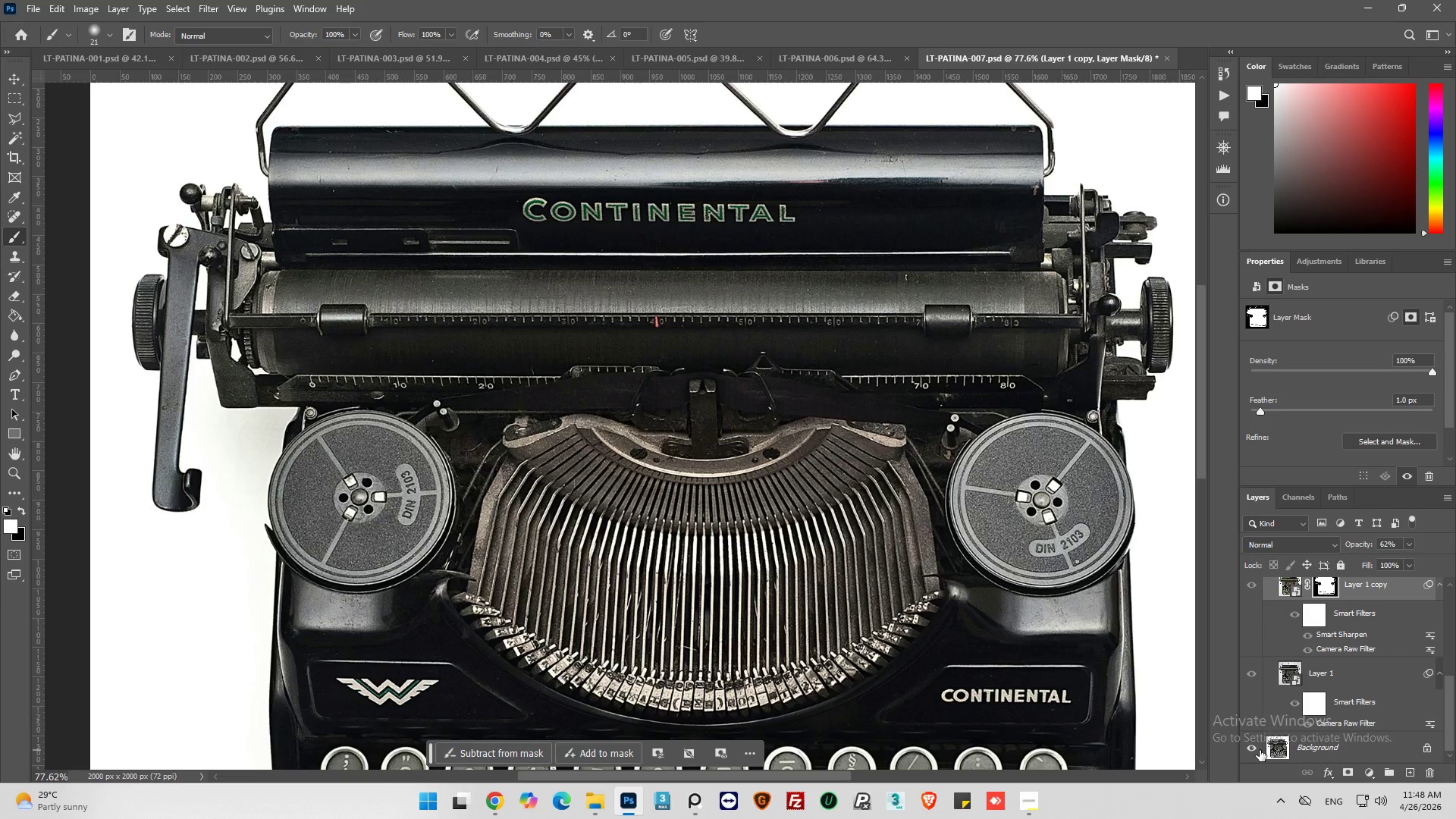 
left_click([1260, 750])
 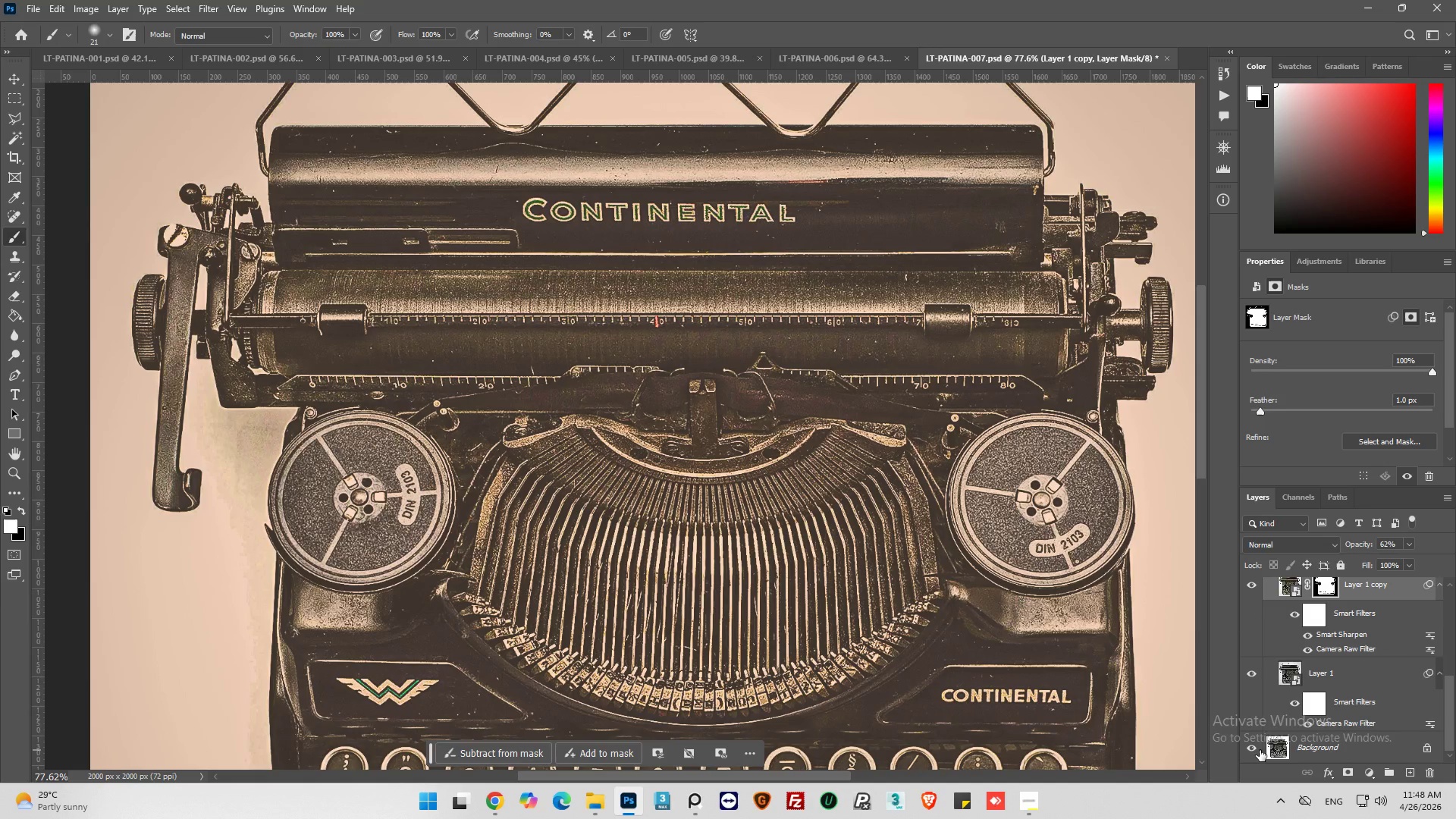 
left_click([1260, 750])
 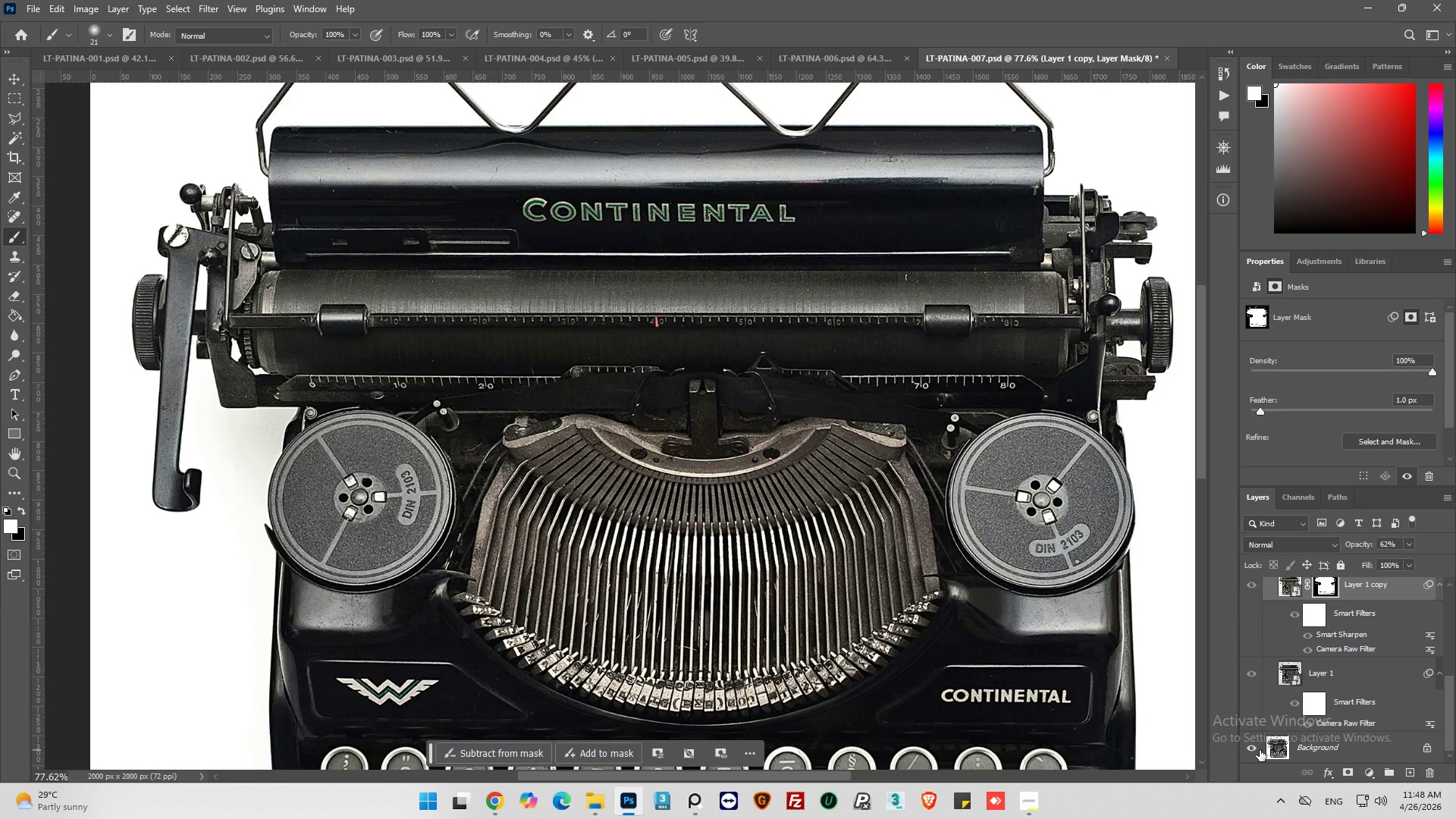 
left_click([1260, 750])
 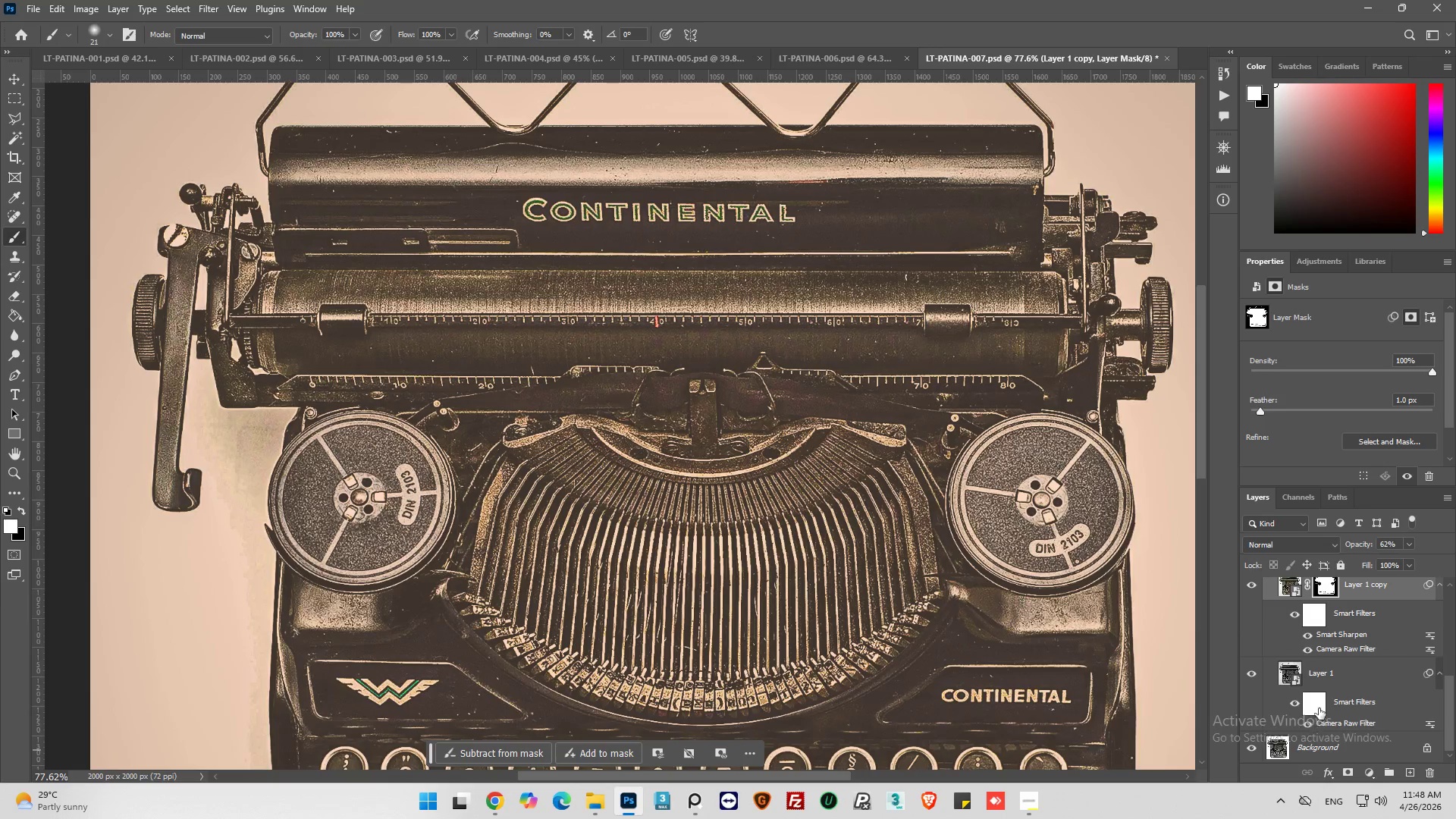 
scroll: coordinate [1320, 705], scroll_direction: up, amount: 3.0
 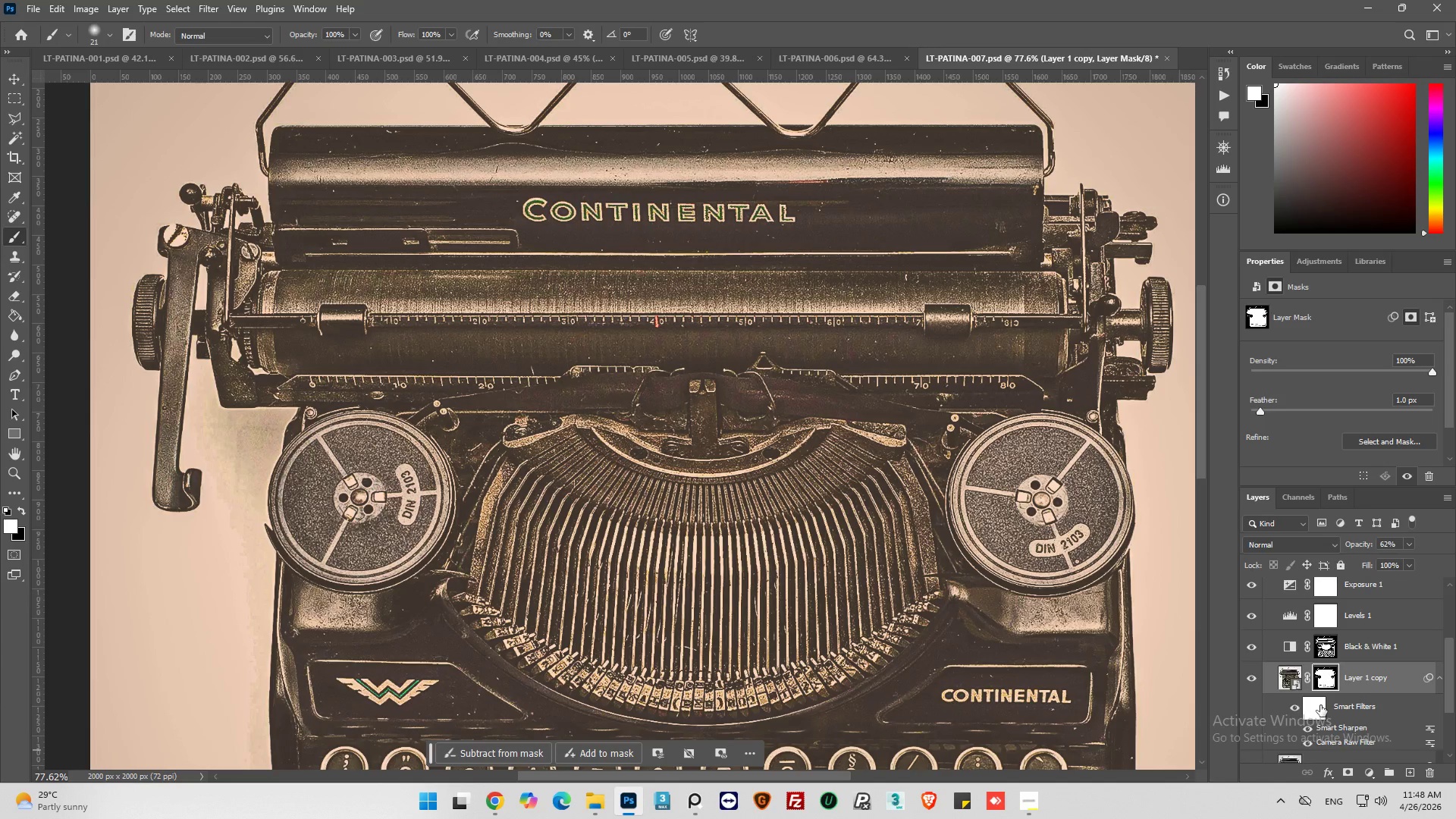 
scroll: coordinate [1320, 705], scroll_direction: down, amount: 2.0
 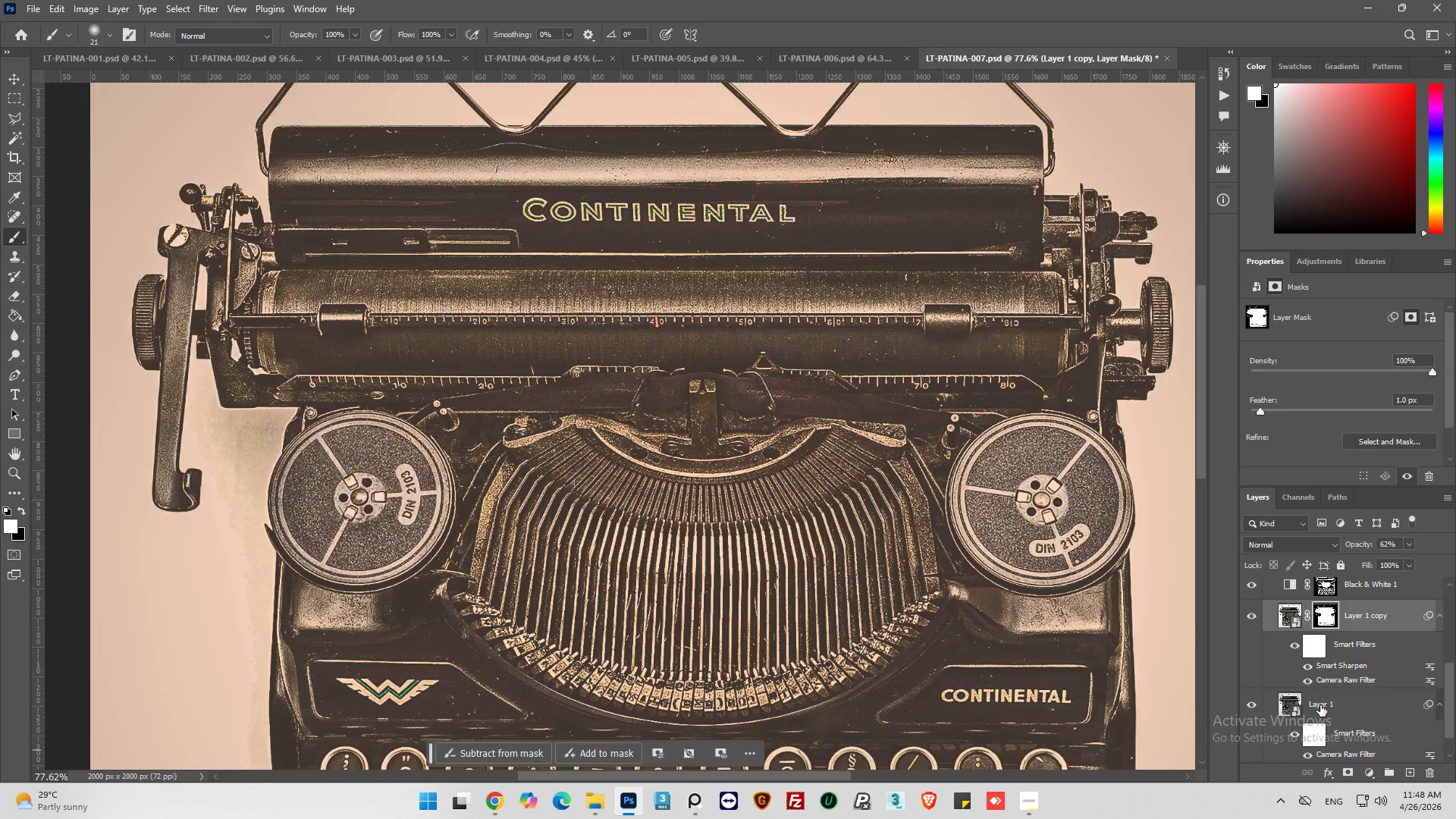 
scroll: coordinate [1320, 705], scroll_direction: up, amount: 1.0
 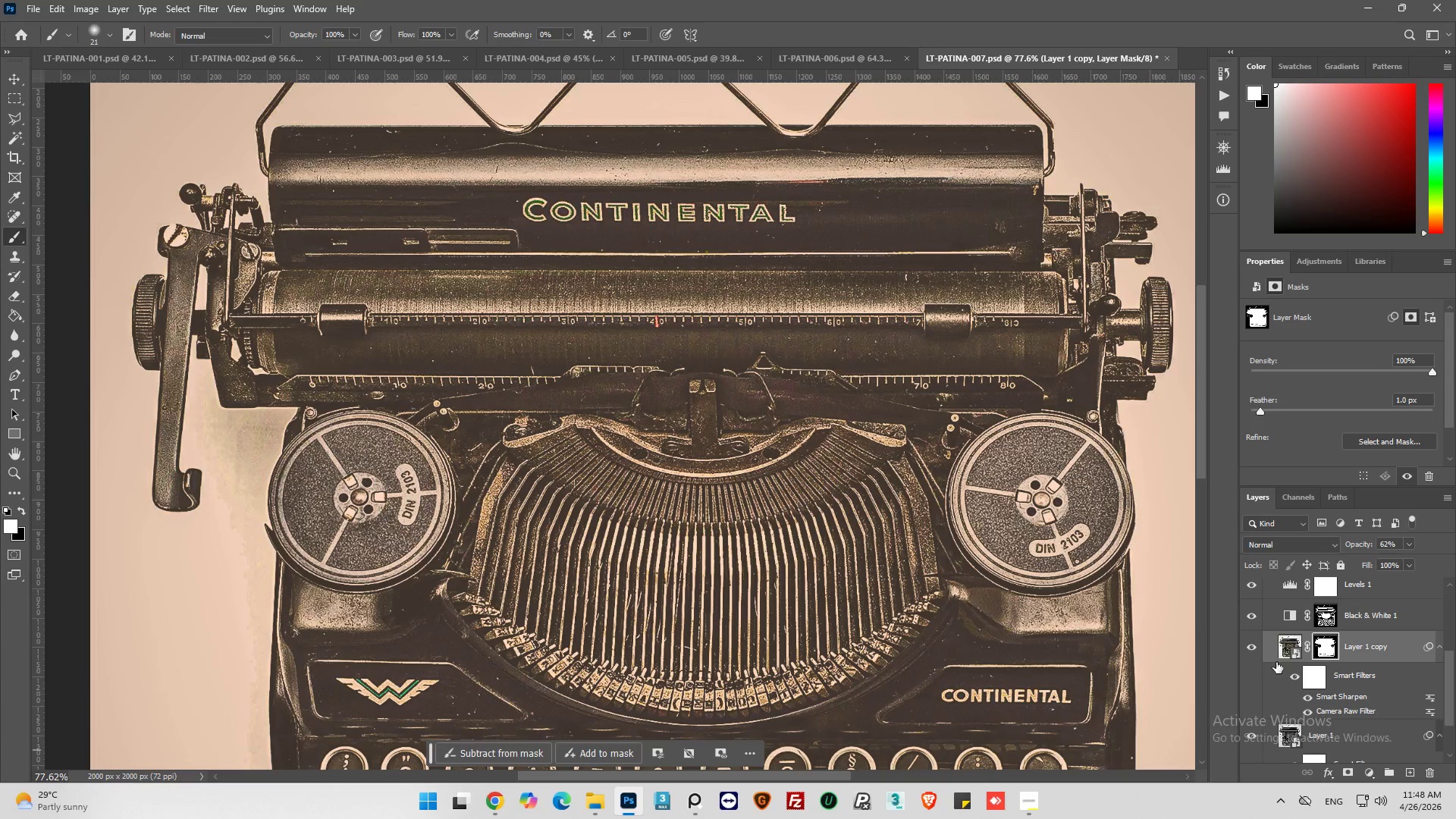 
left_click([1282, 646])
 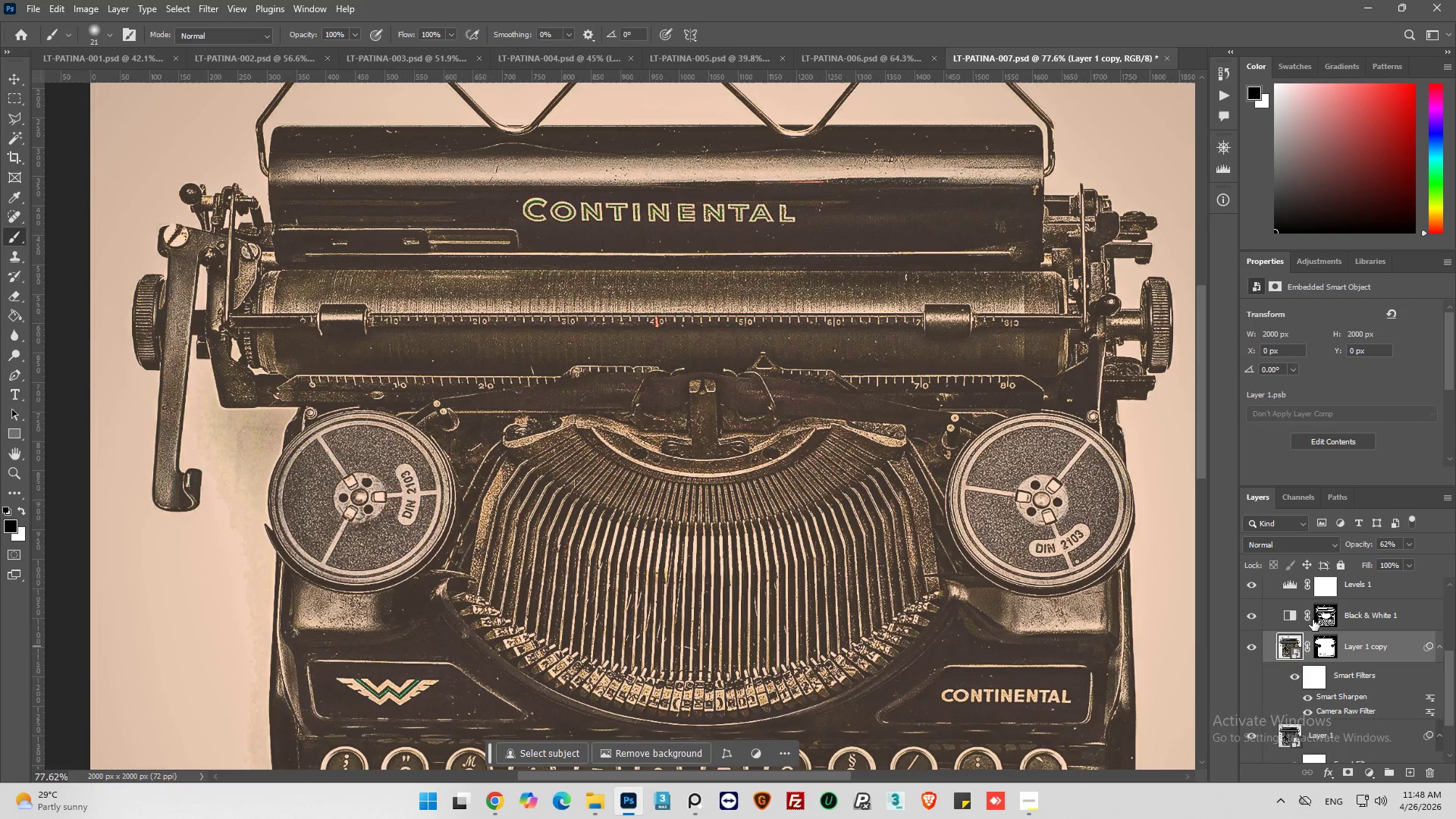 
left_click([1410, 540])
 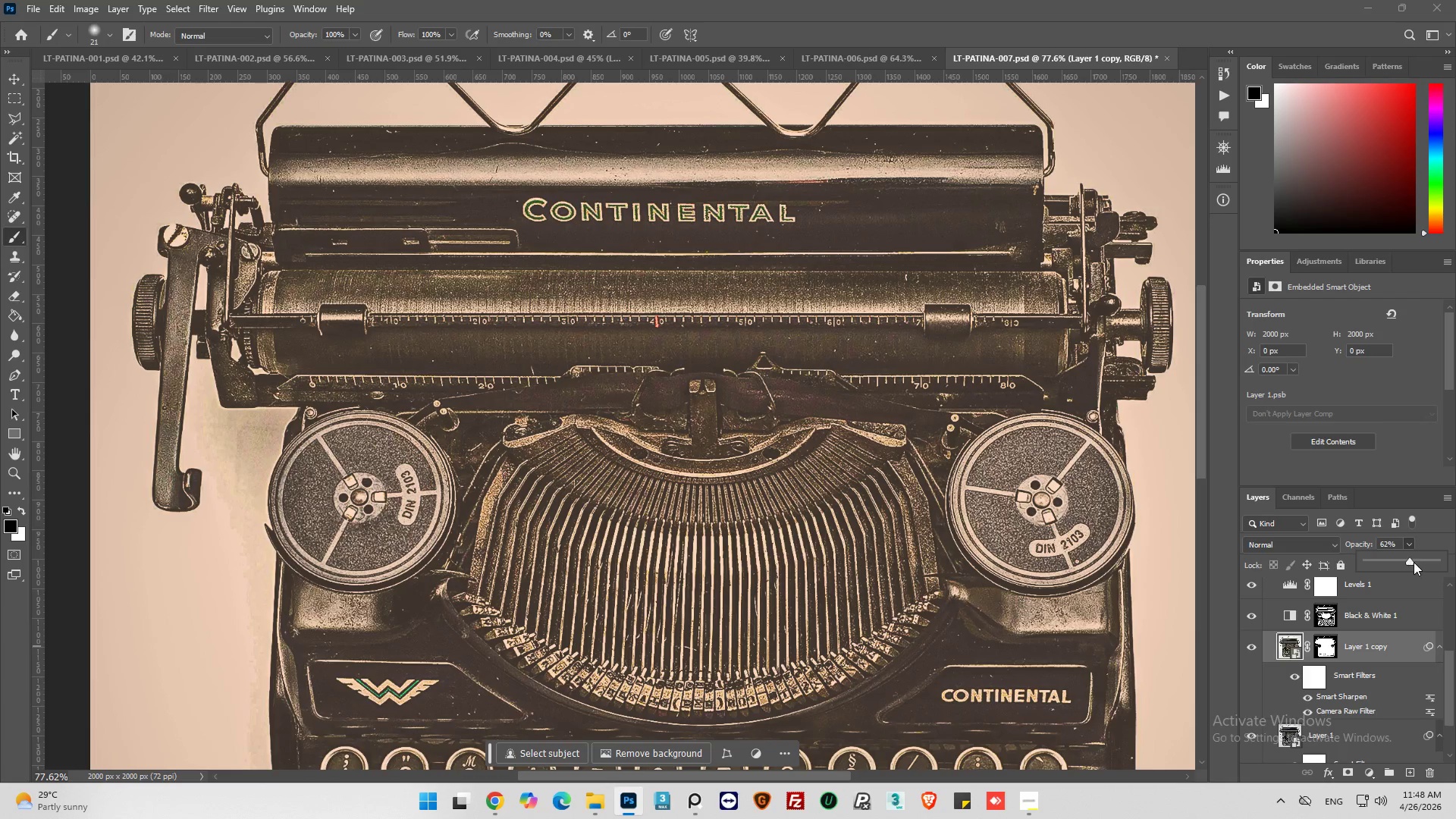 
left_click_drag(start_coordinate=[1414, 562], to_coordinate=[1450, 554])
 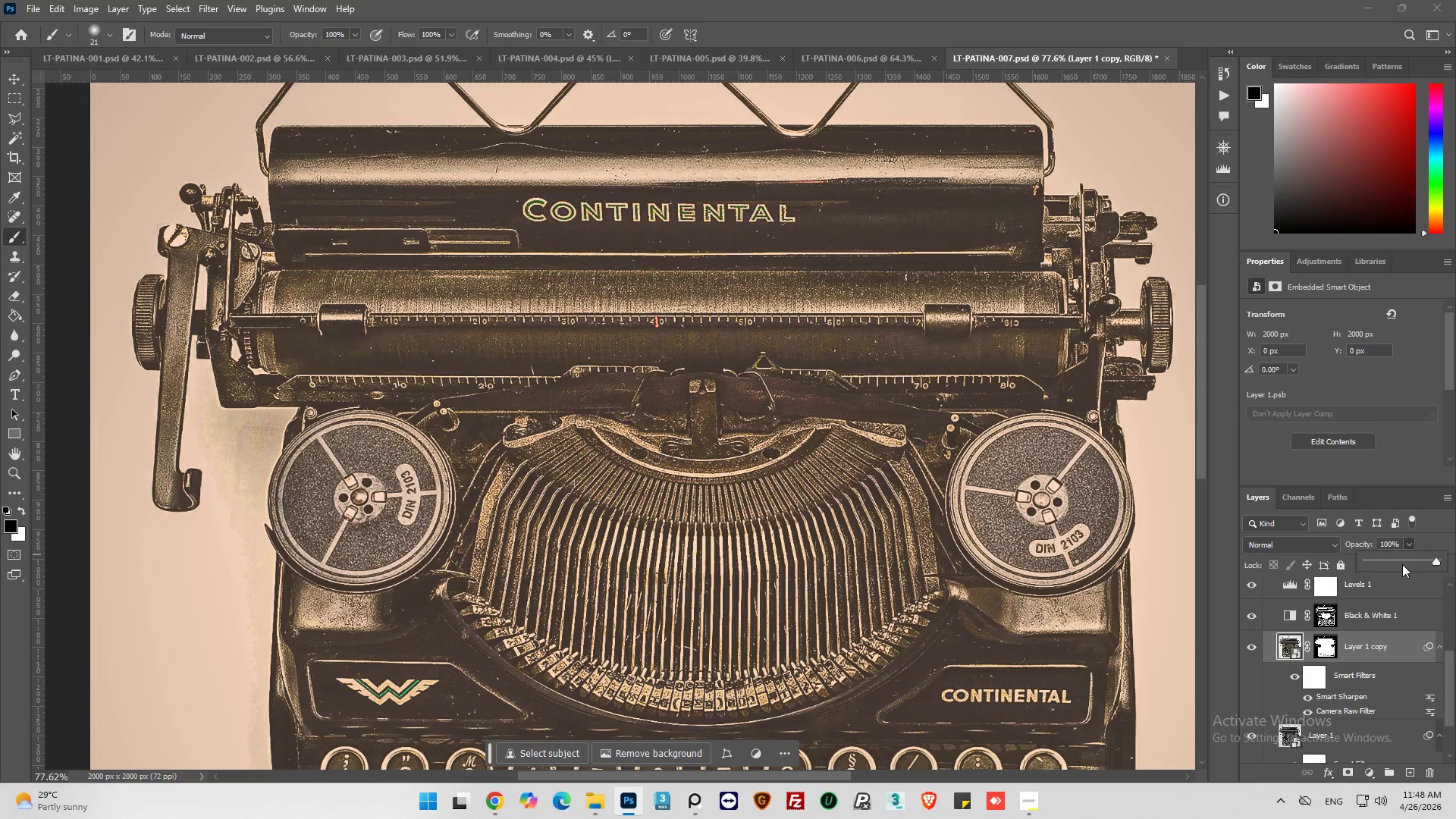 
left_click([1402, 562])
 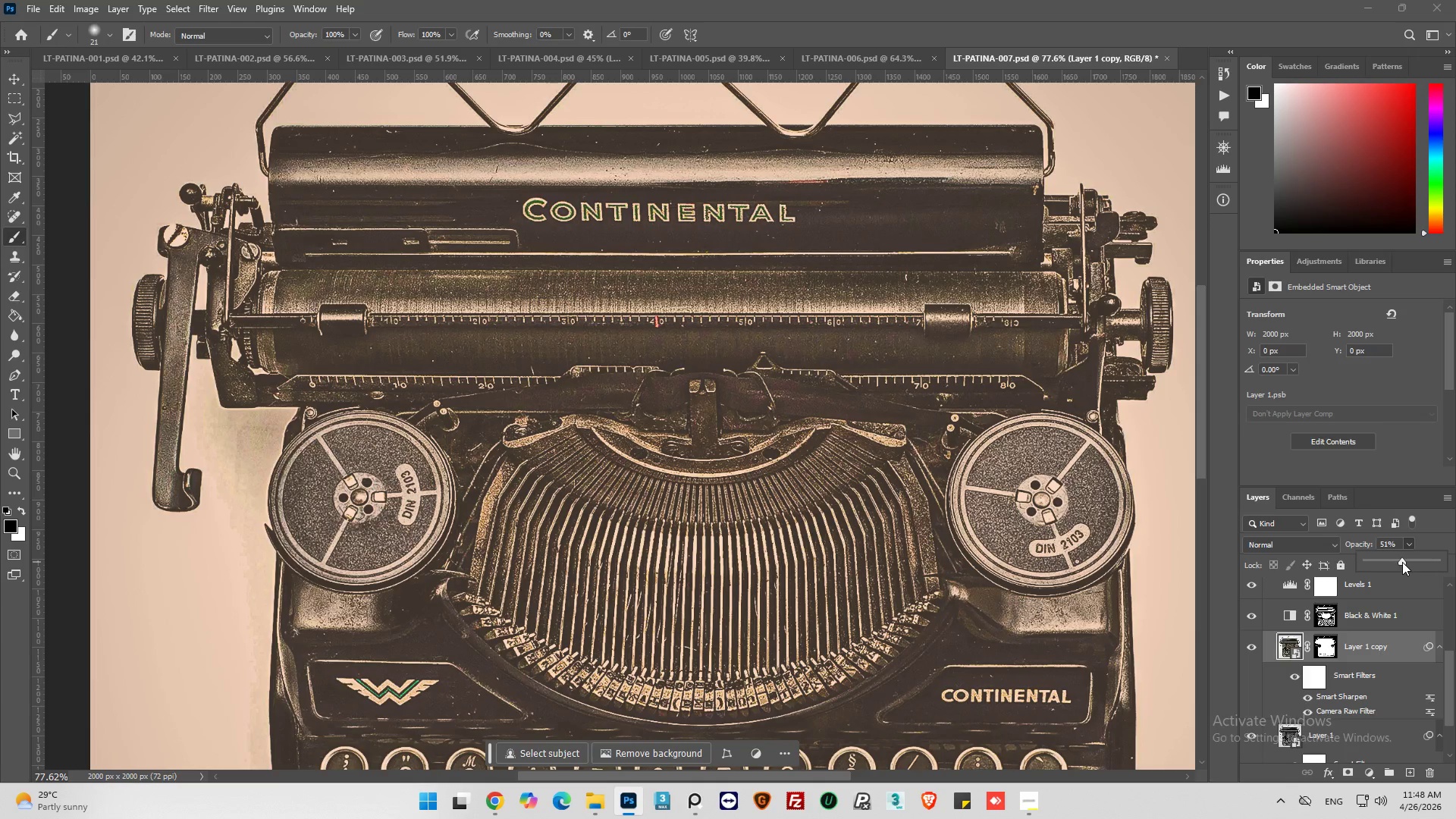 
scroll: coordinate [896, 489], scroll_direction: down, amount: 14.0
 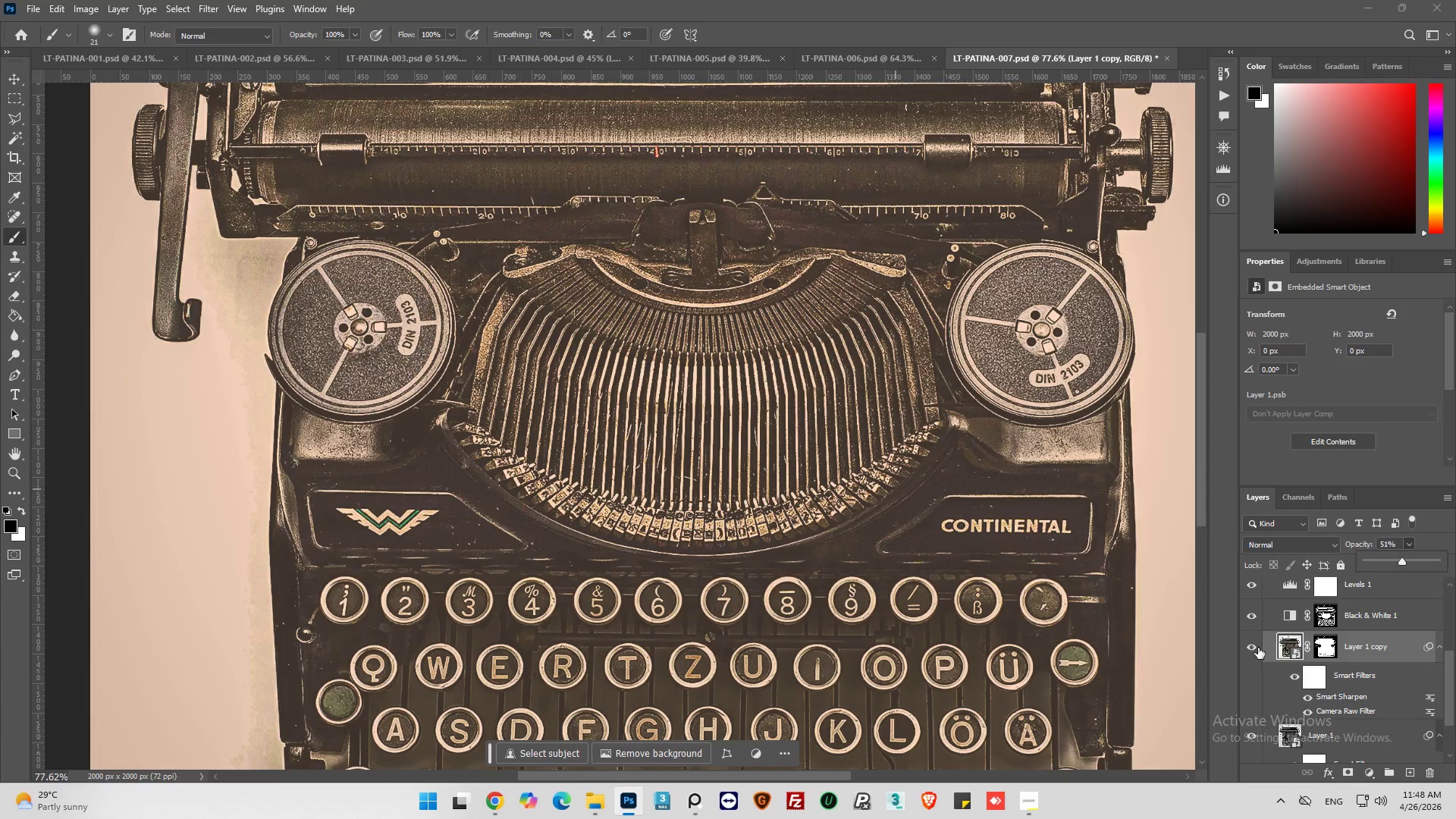 
left_click([1256, 648])
 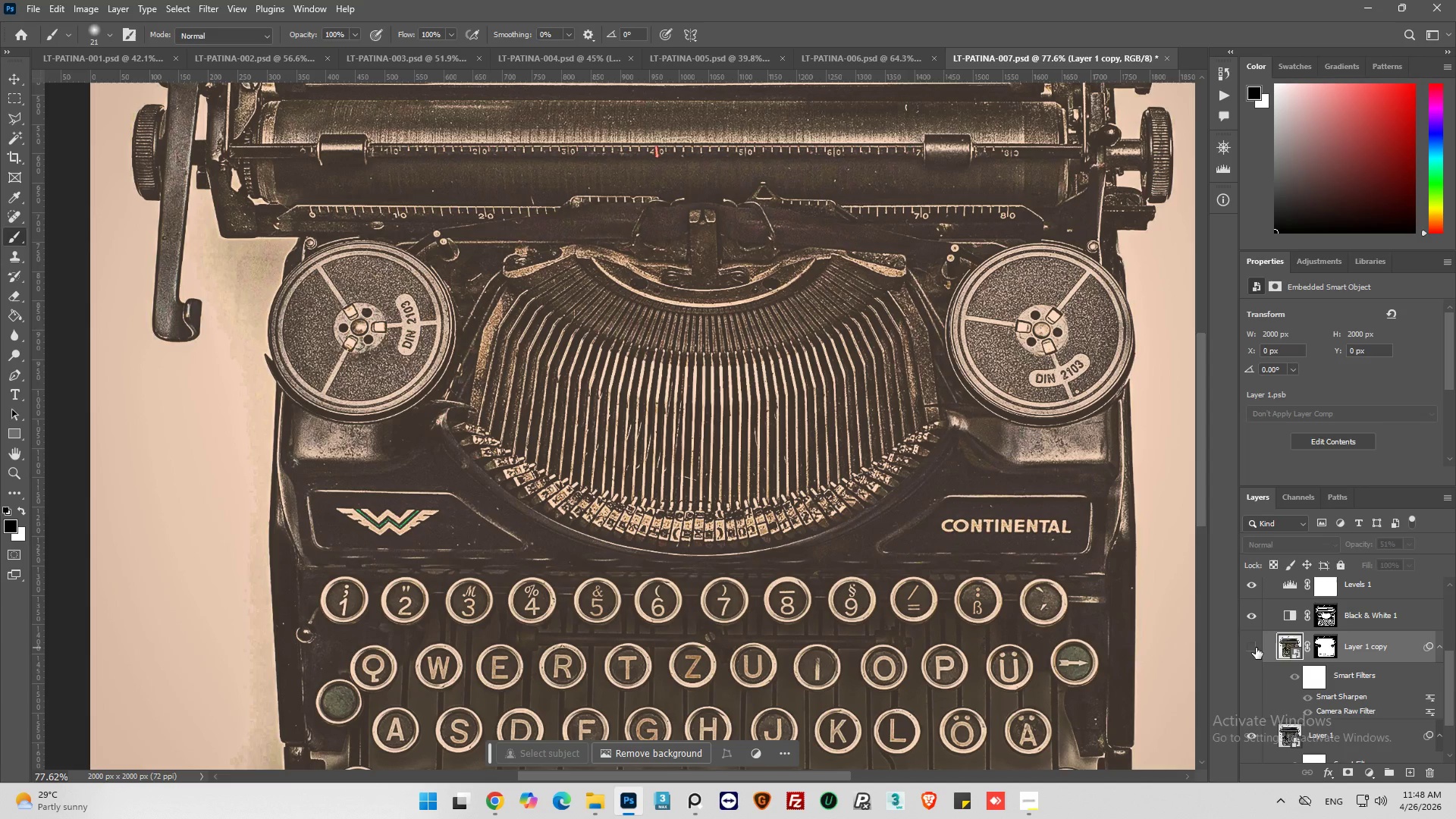 
left_click([1256, 648])
 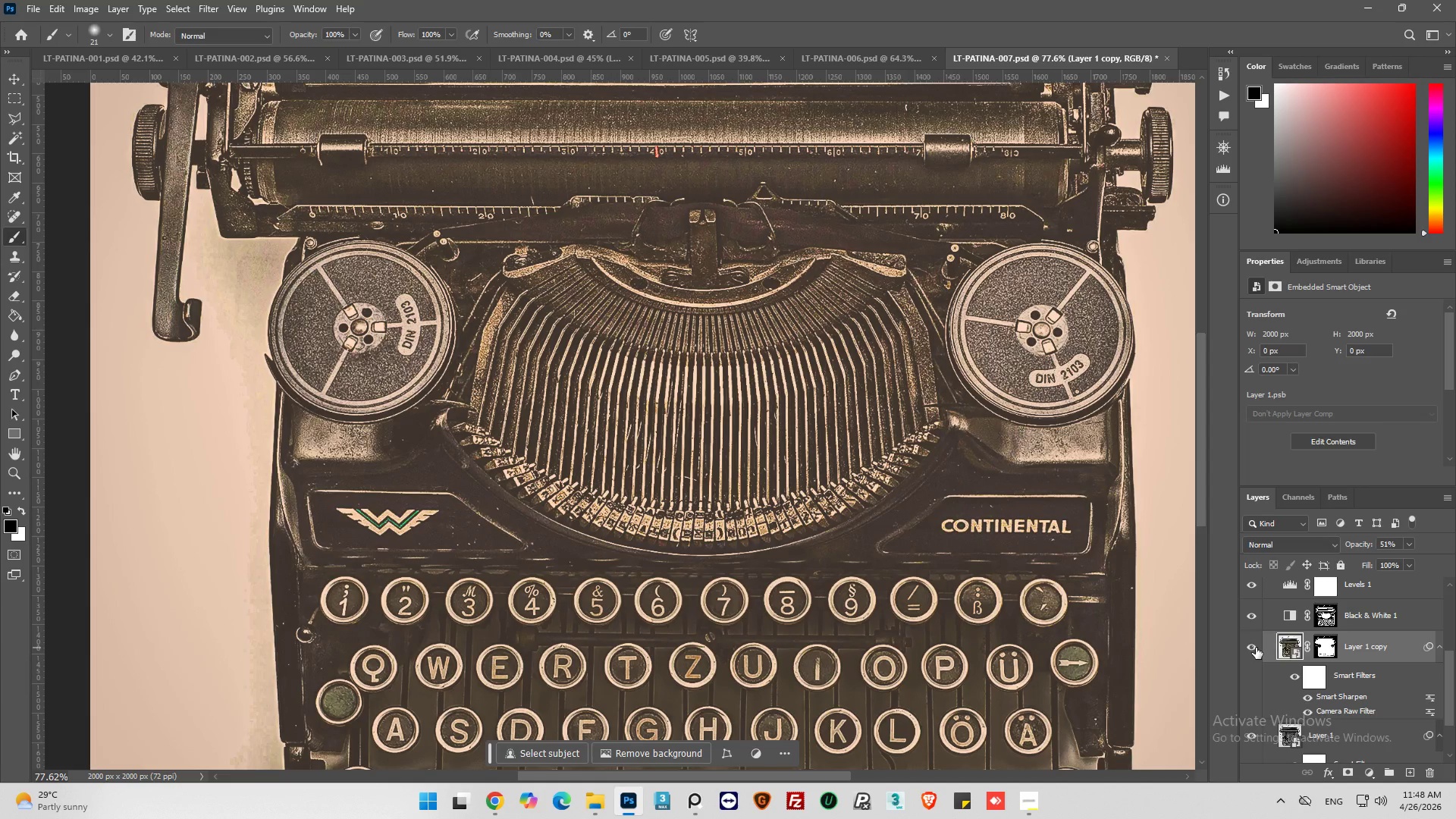 
left_click([1256, 648])
 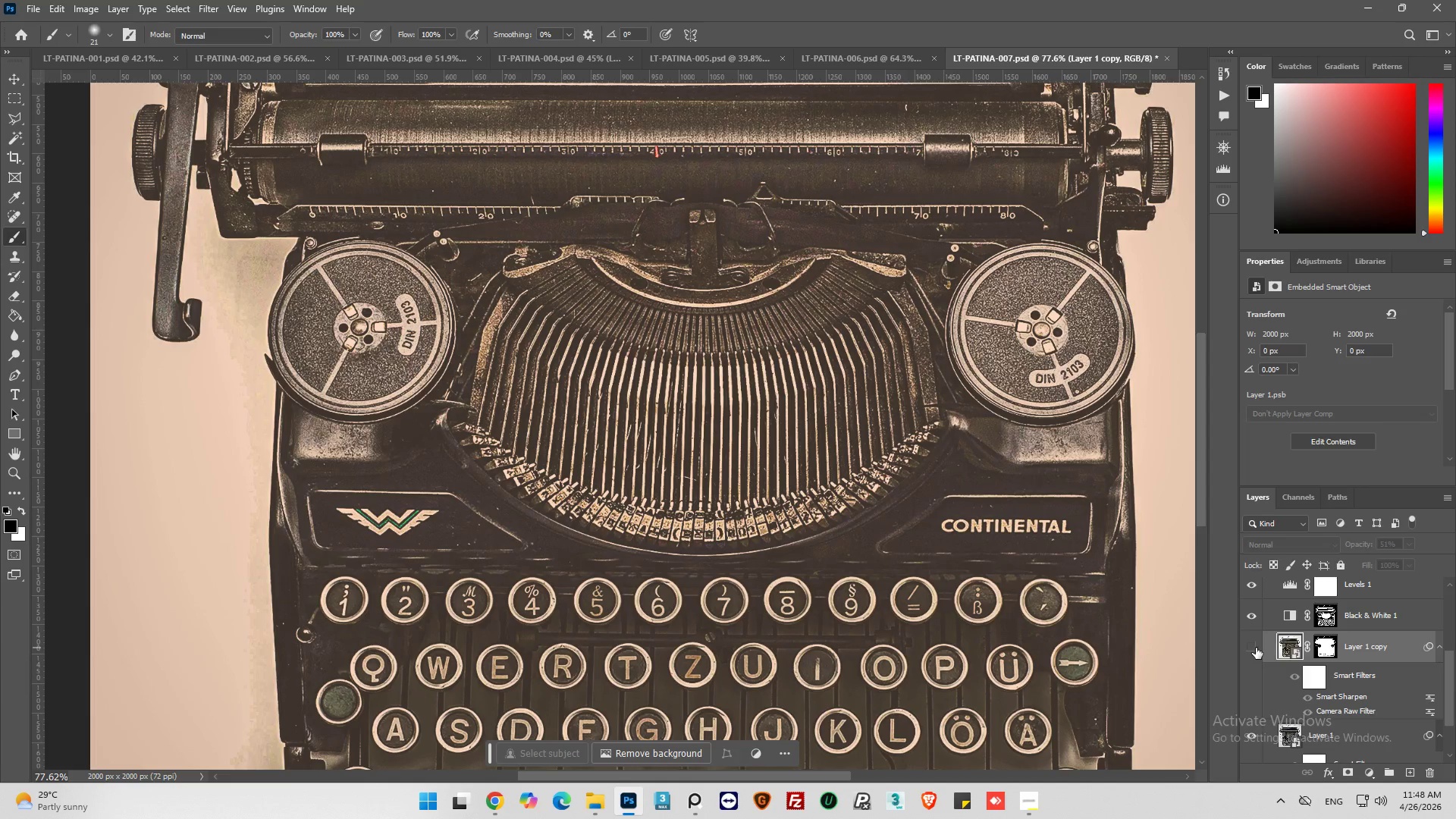 
left_click([1256, 648])
 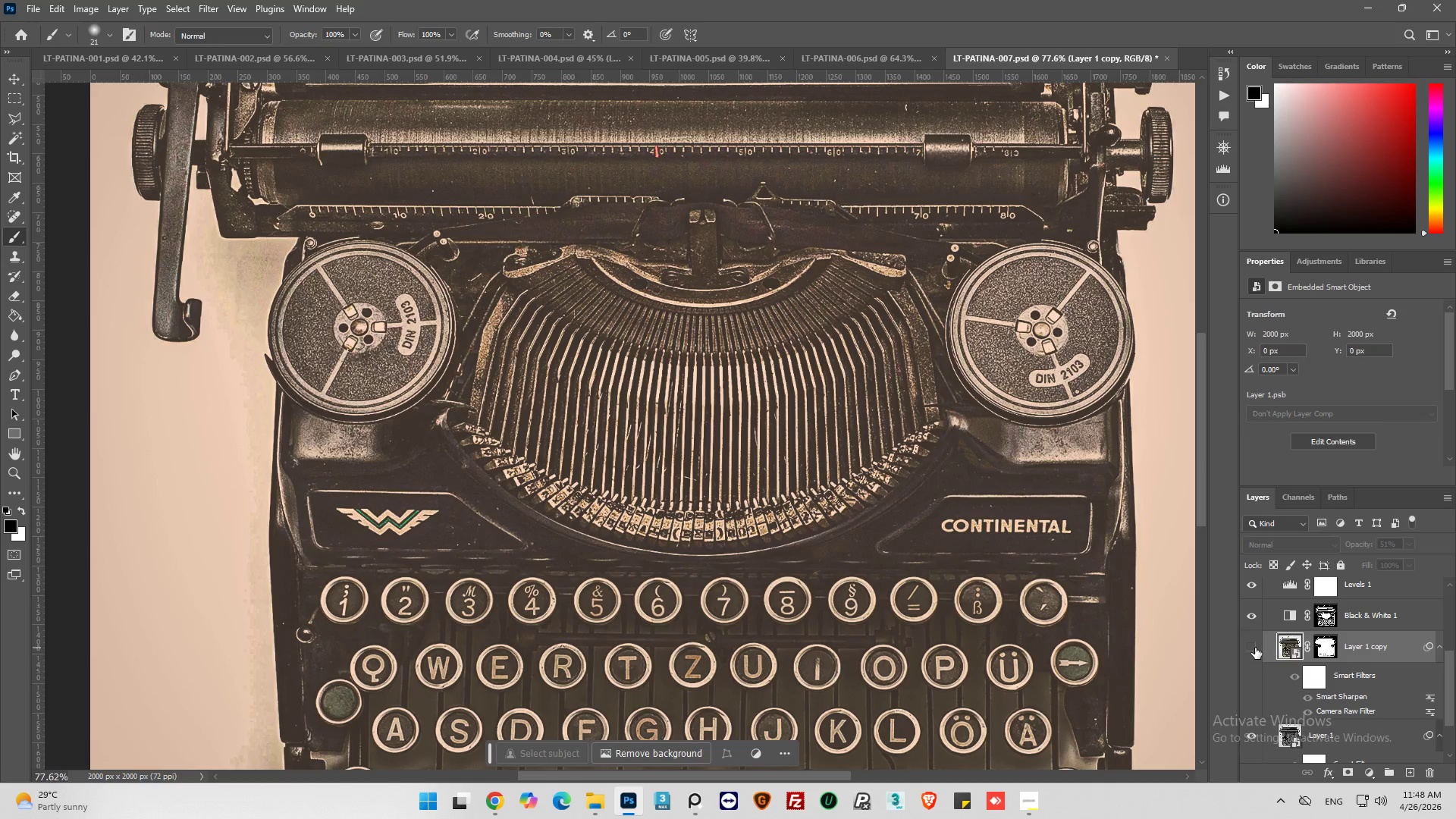 
left_click([1255, 648])
 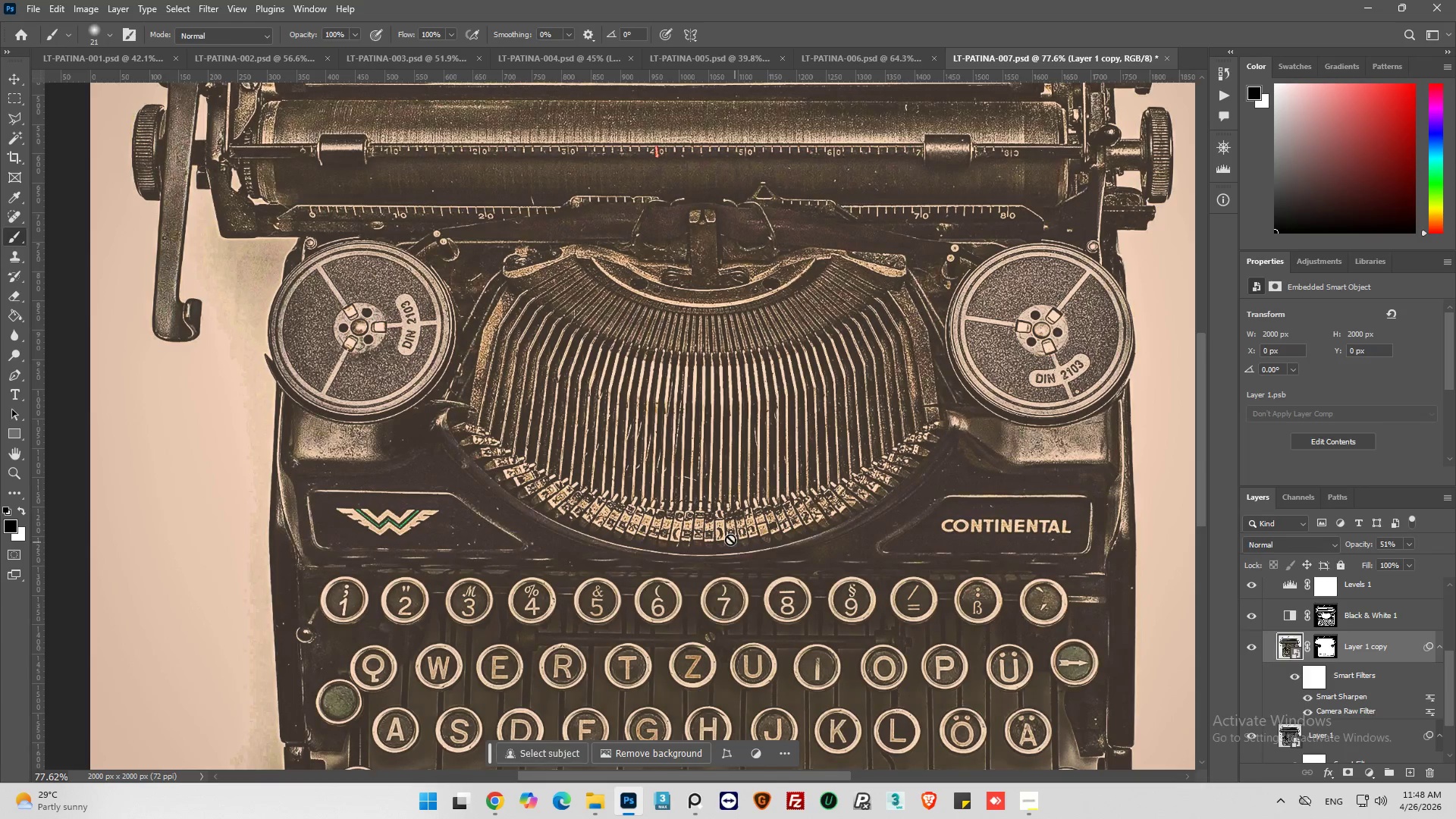 
key(Alt+AltLeft)
 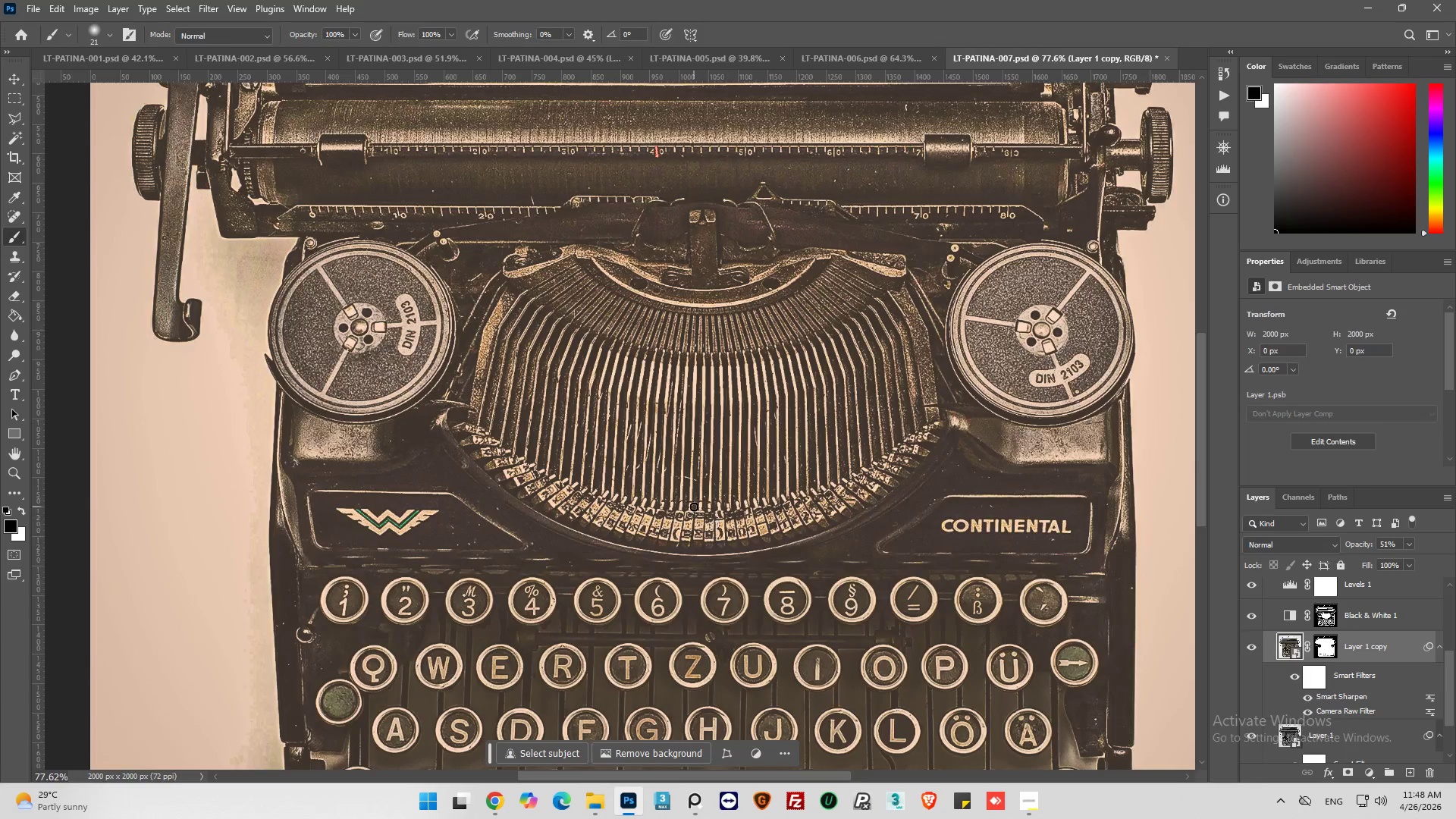 
hold_key(key=AltLeft, duration=0.38)
 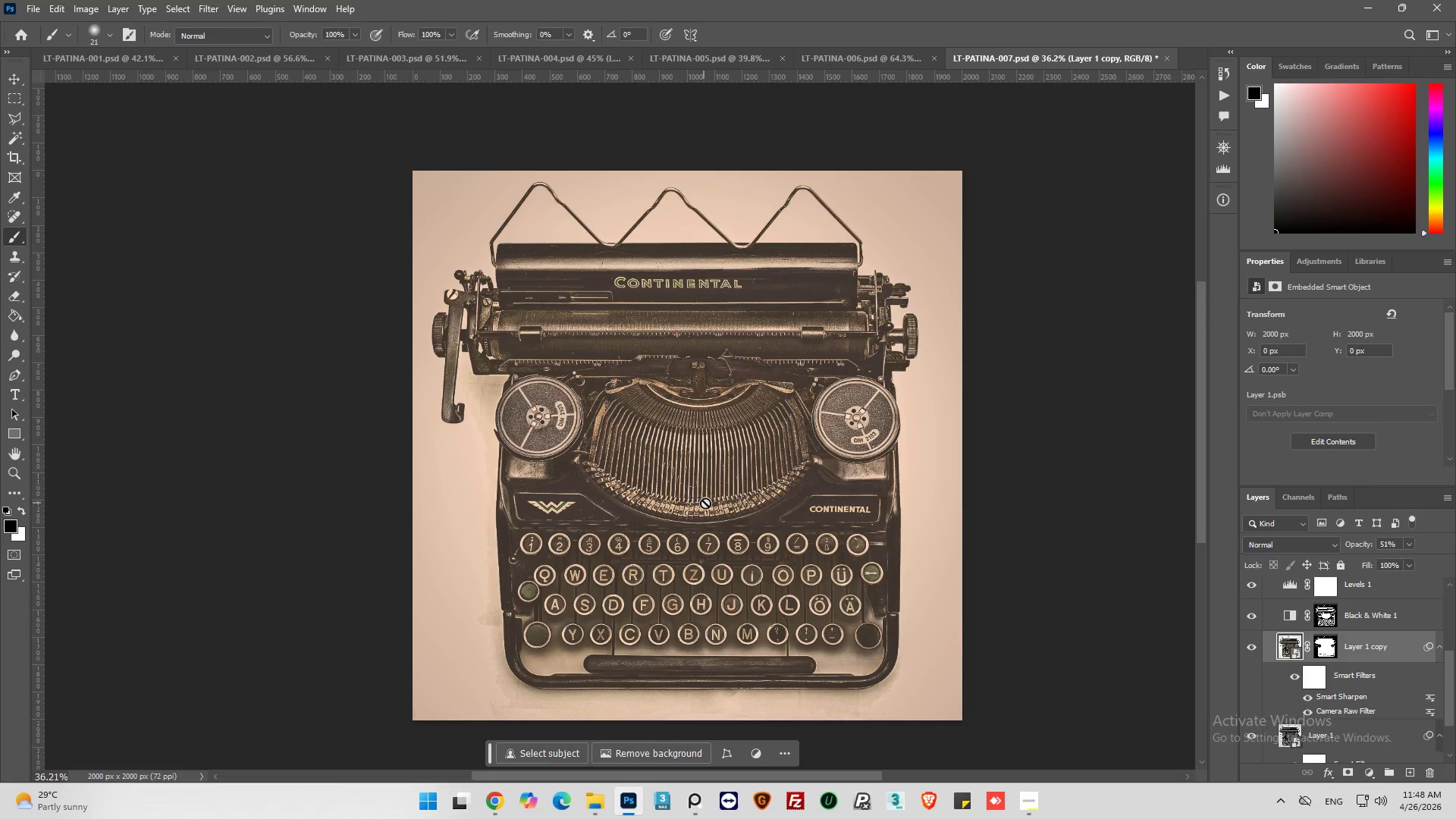 
key(Alt+AltLeft)
 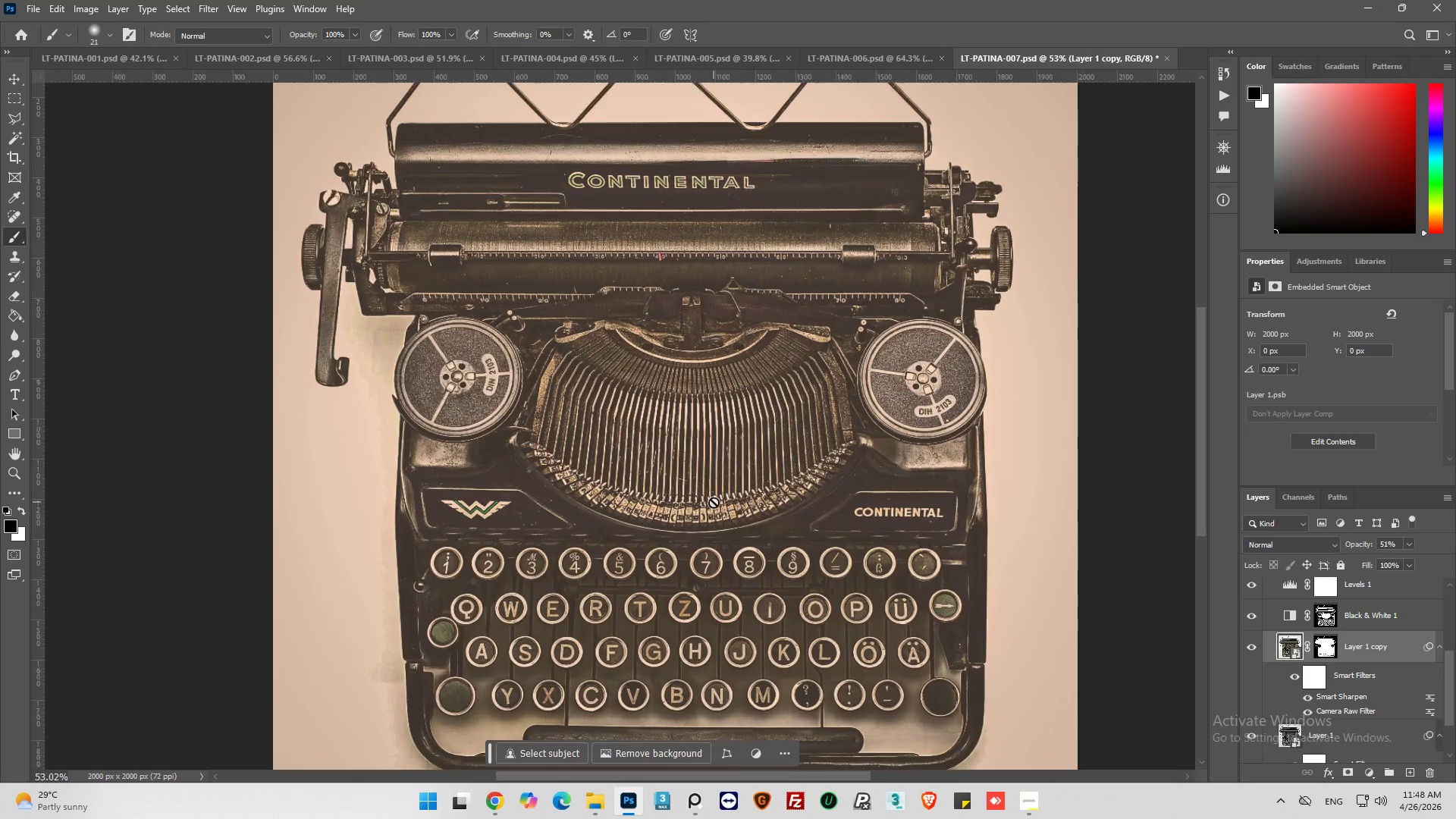 
key(Alt+AltLeft)
 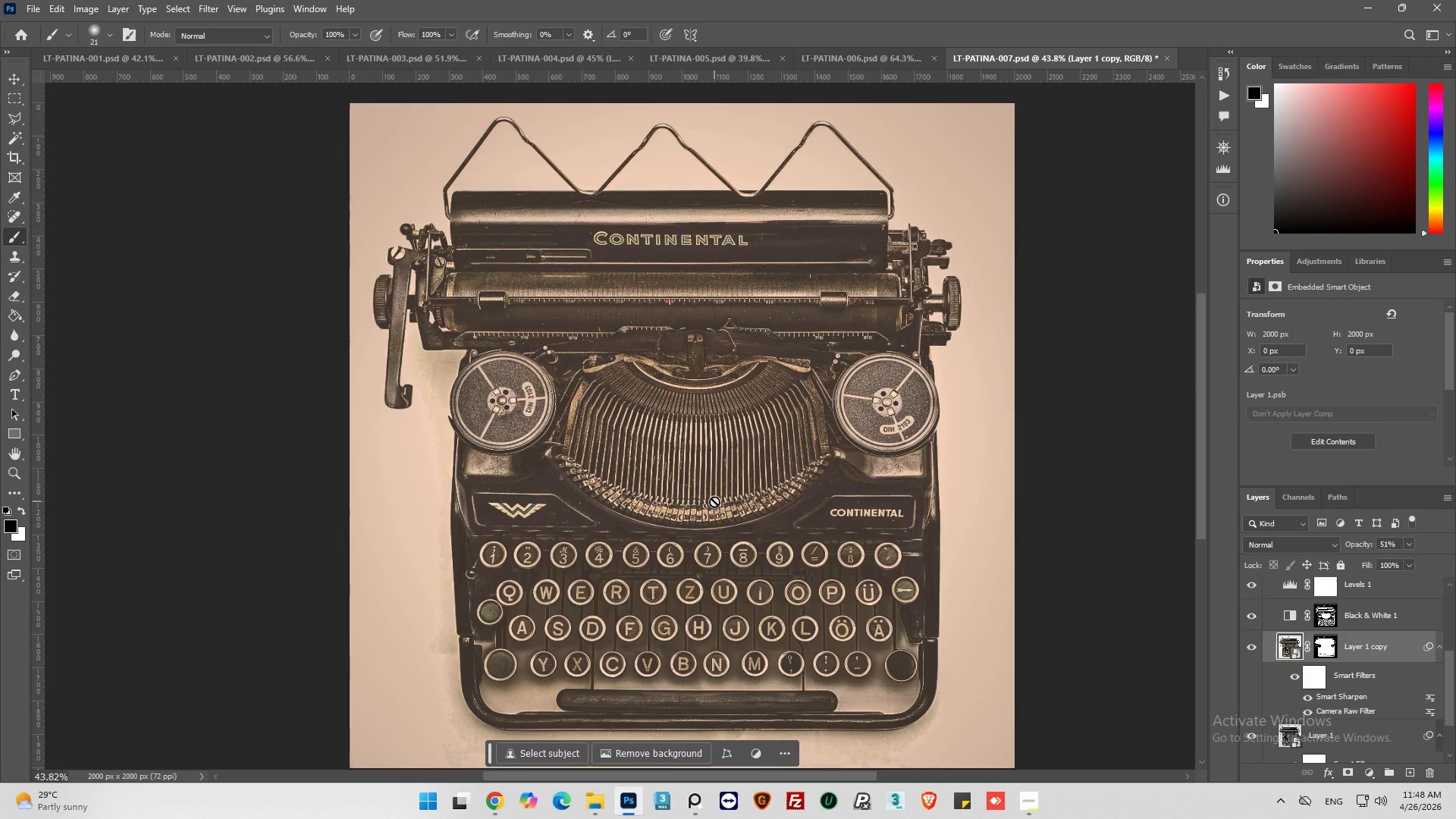 
scroll: coordinate [714, 501], scroll_direction: down, amount: 8.0
 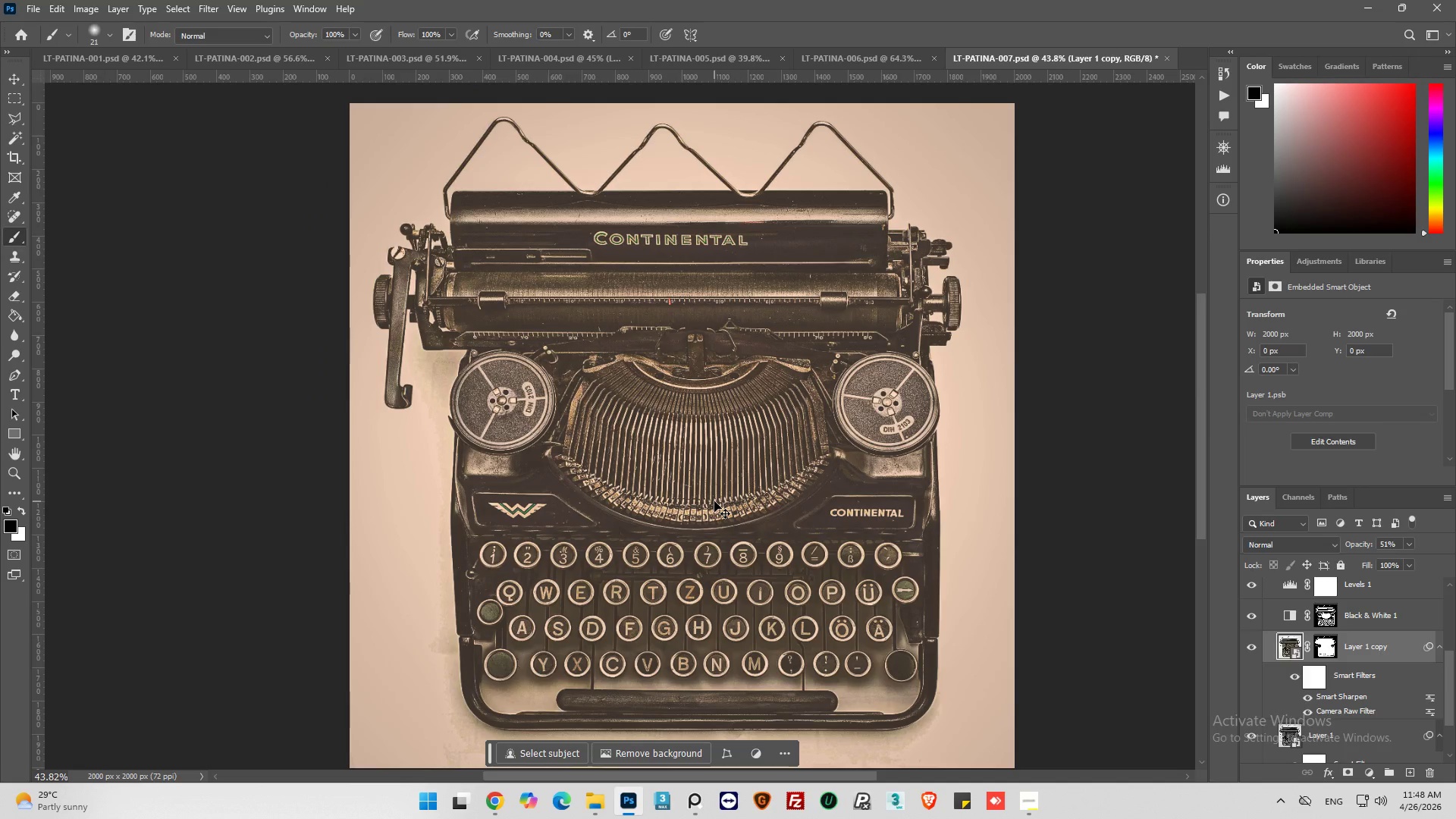 
key(Control+S)
 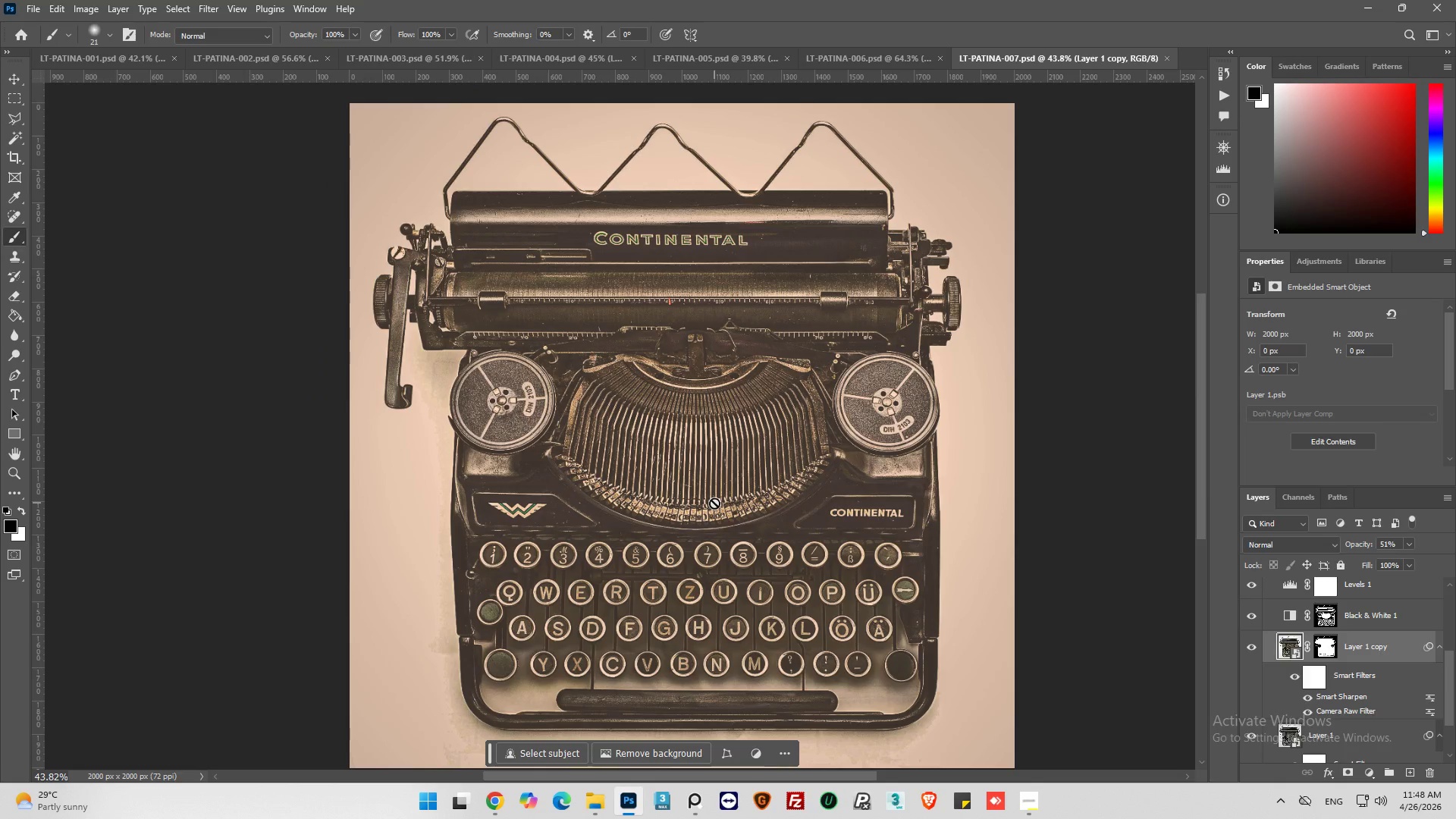 
wait(9.34)
 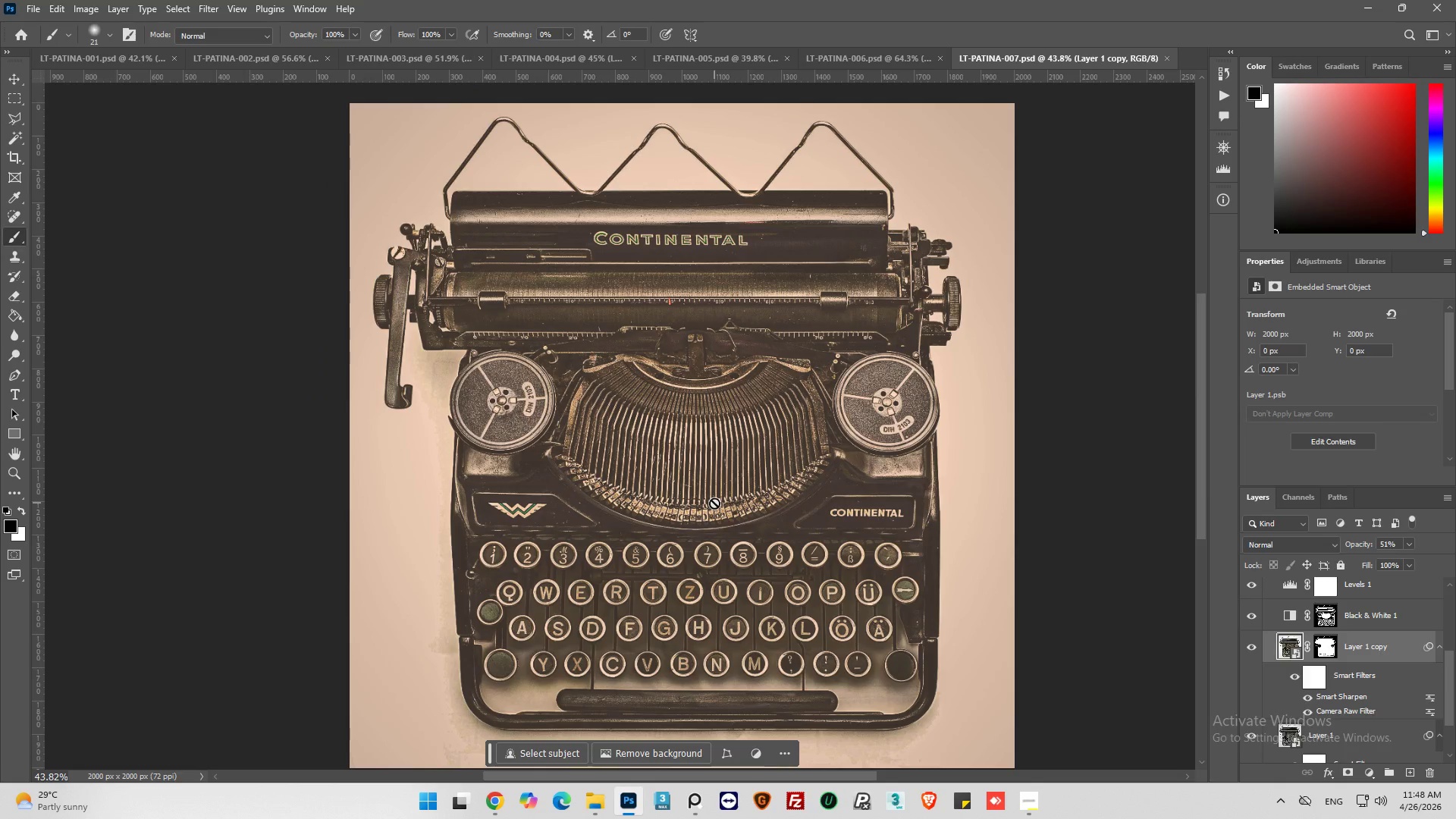 
left_click([35, 10])
 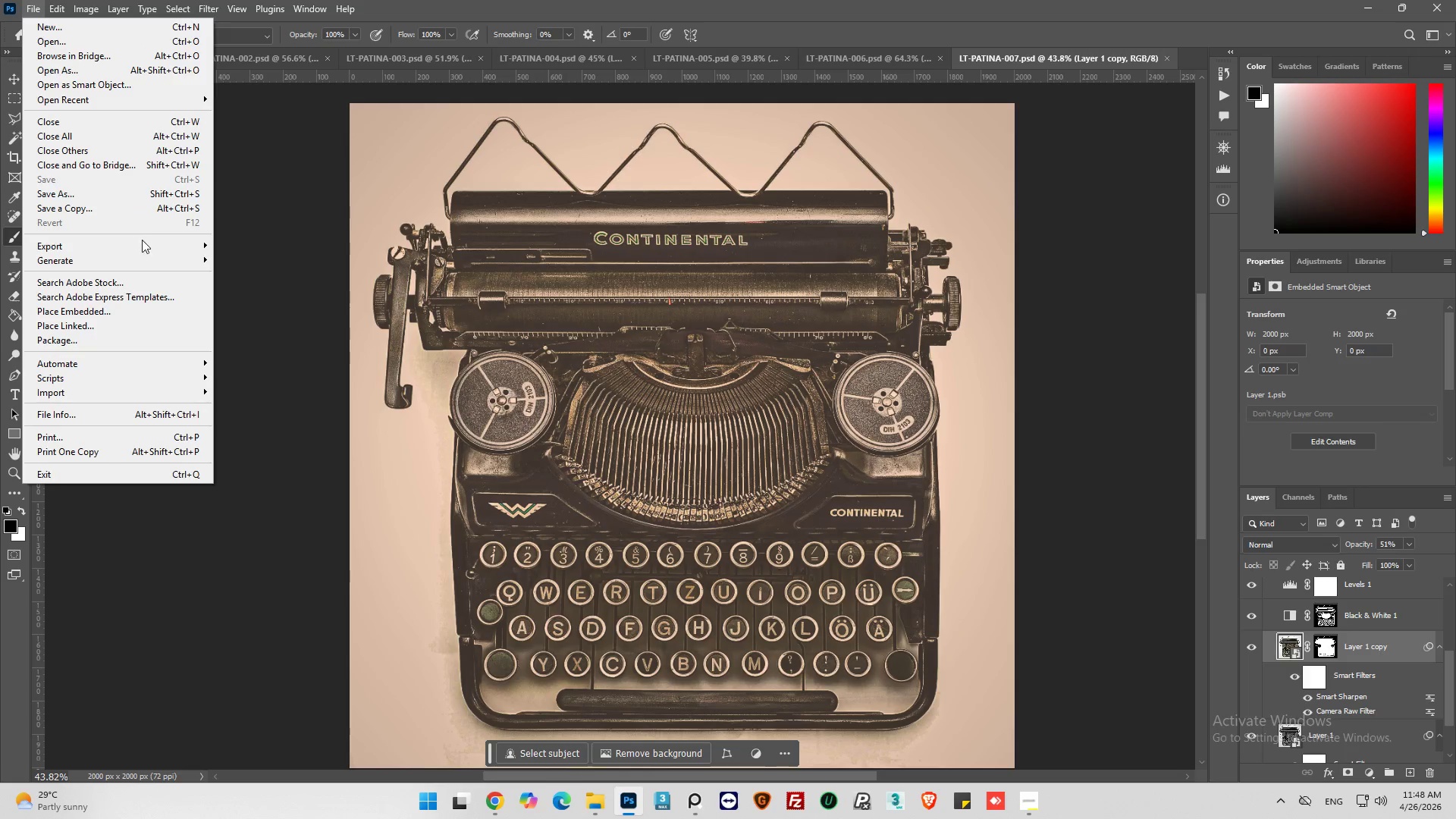 
left_click([146, 245])
 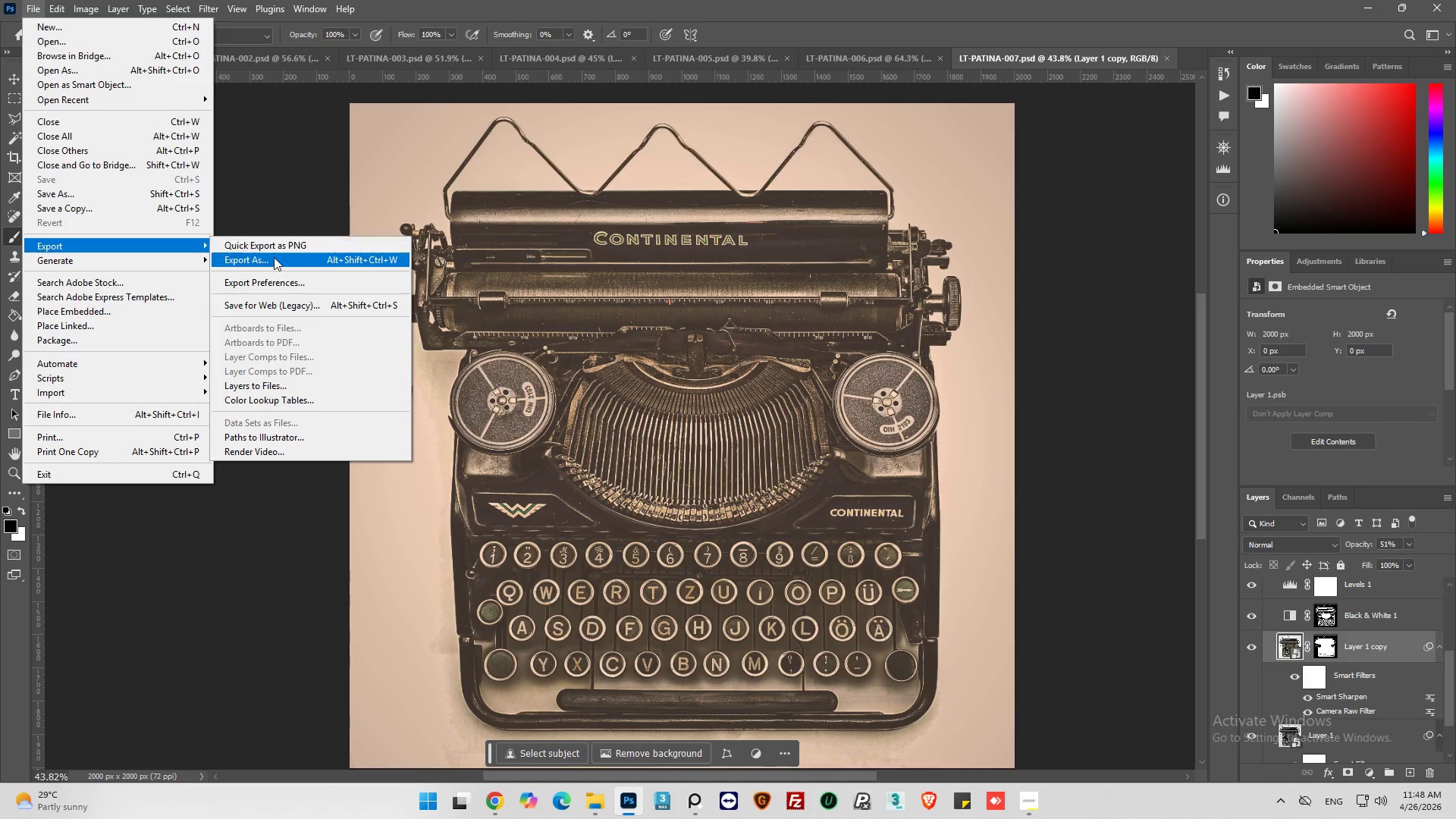 
left_click([275, 259])
 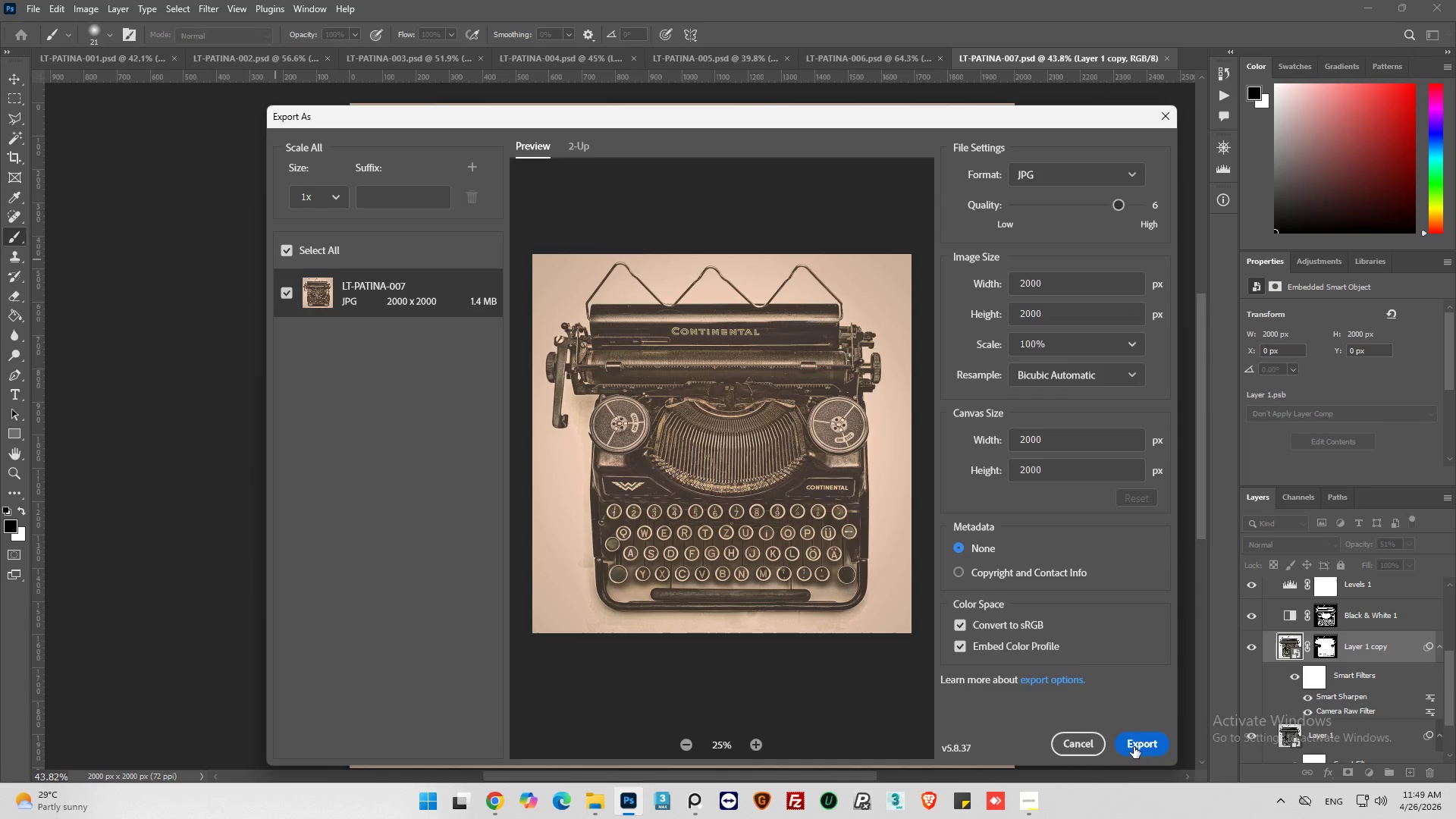 
left_click([1134, 752])
 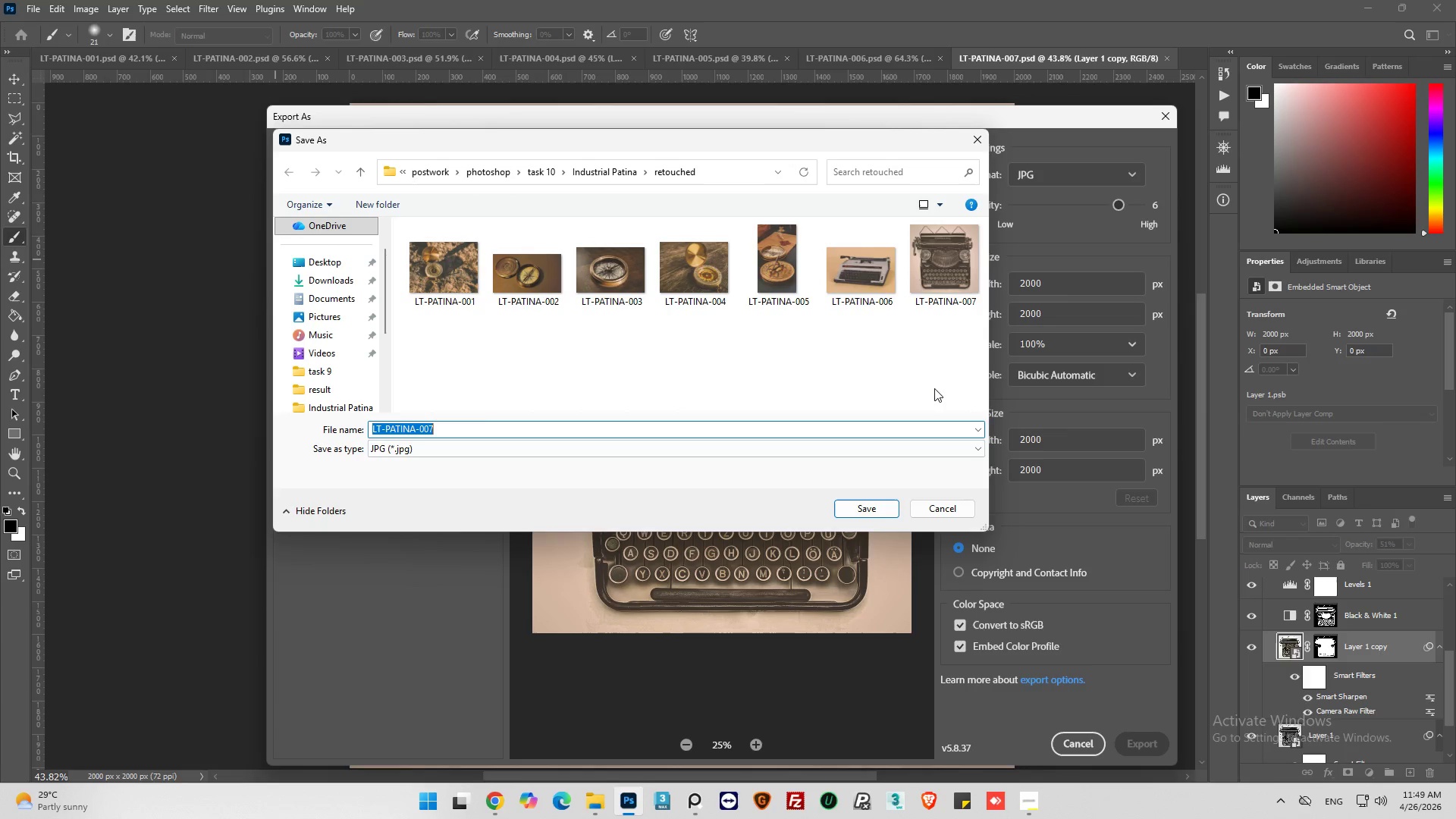 
left_click([949, 288])
 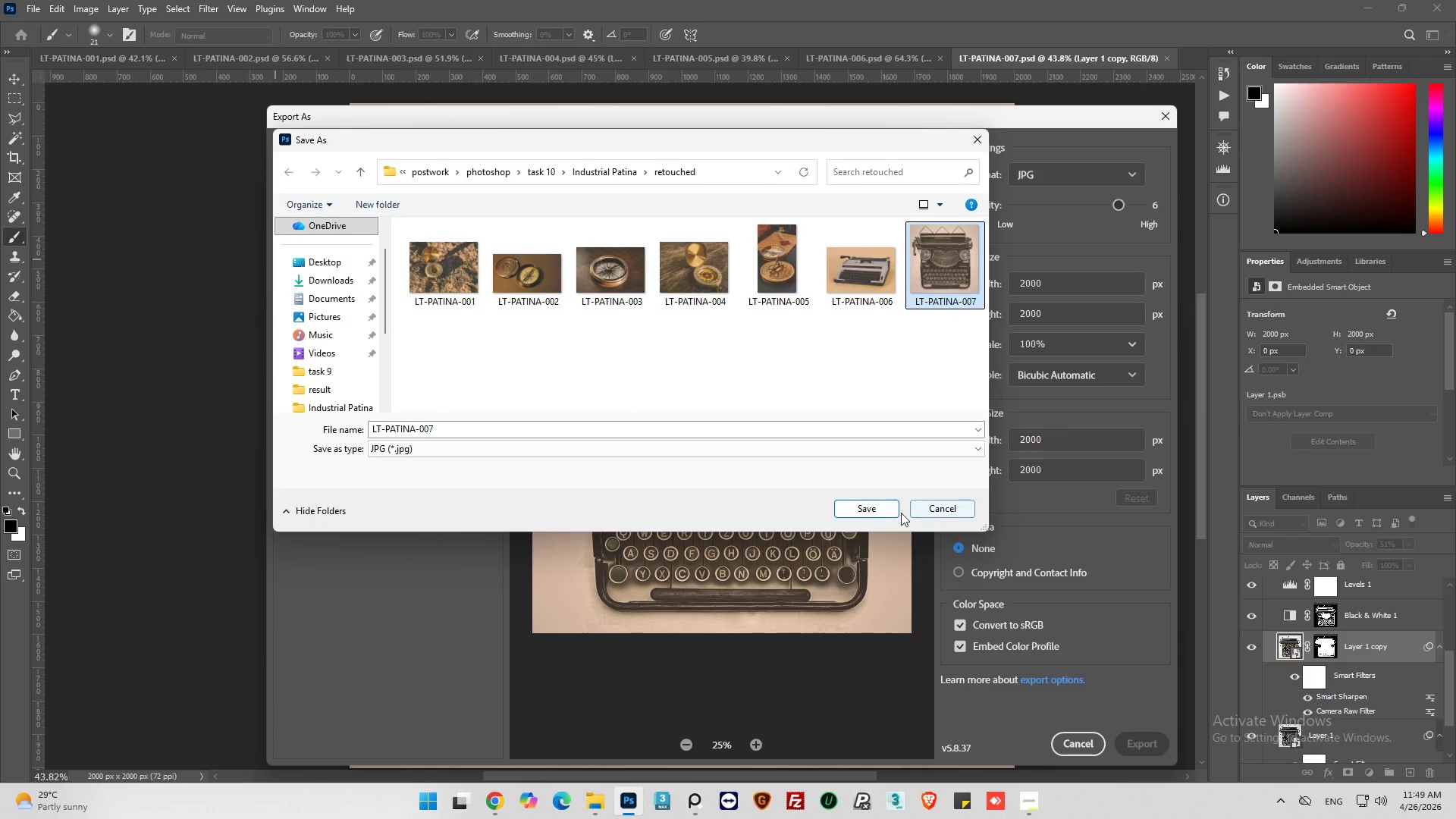 
left_click([883, 514])
 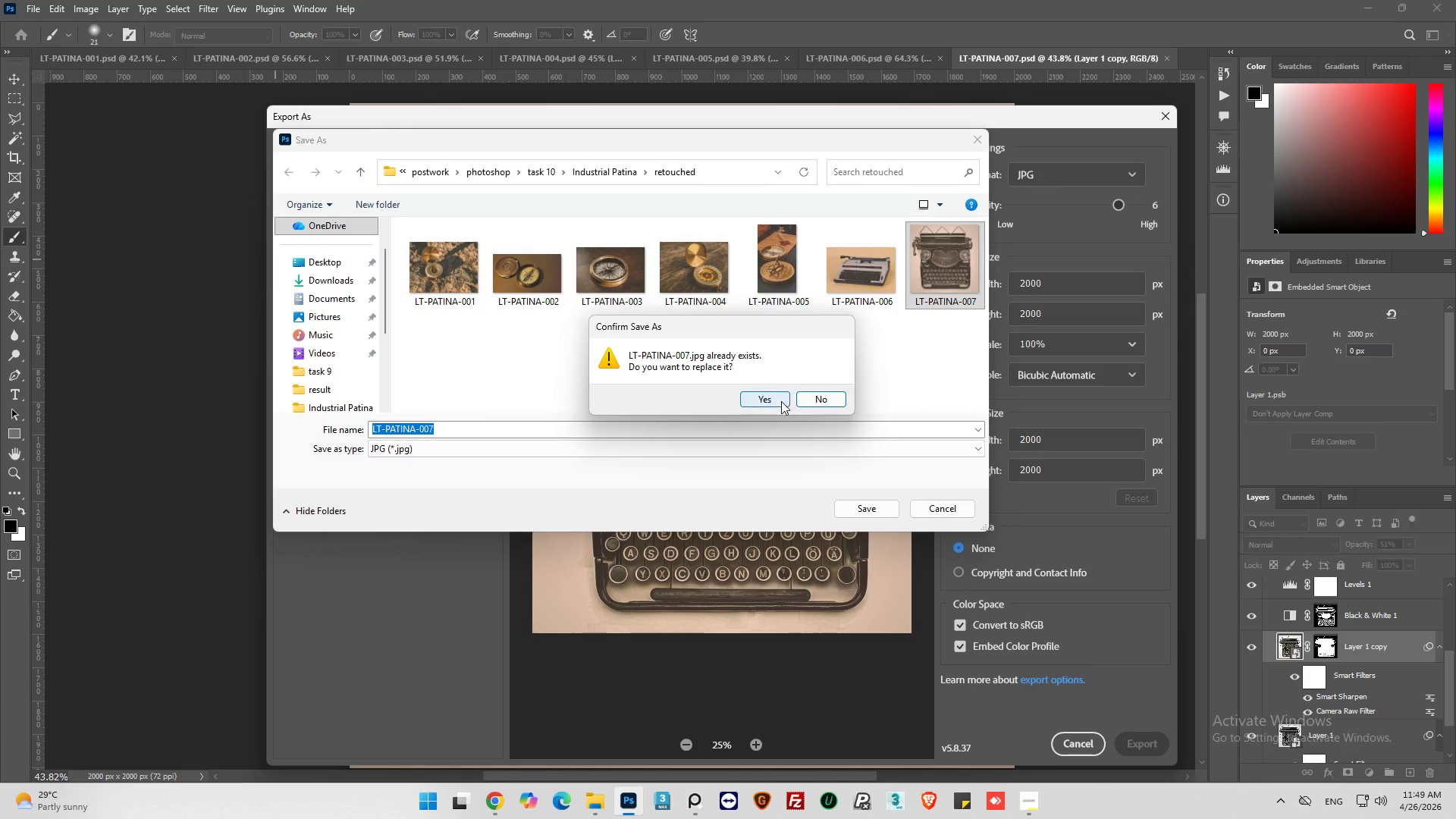 
left_click([778, 401])
 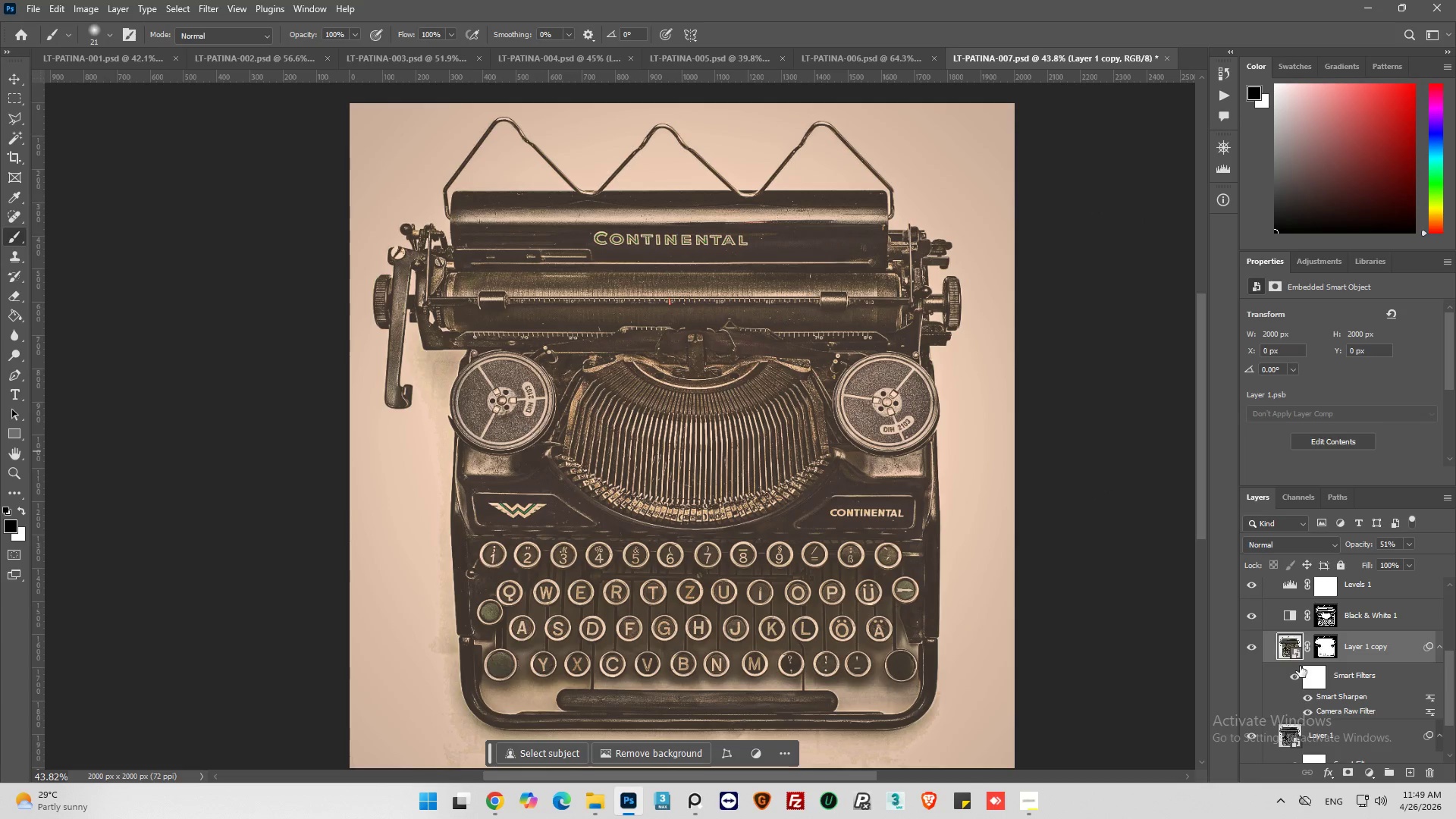 
scroll: coordinate [1296, 652], scroll_direction: up, amount: 6.0
 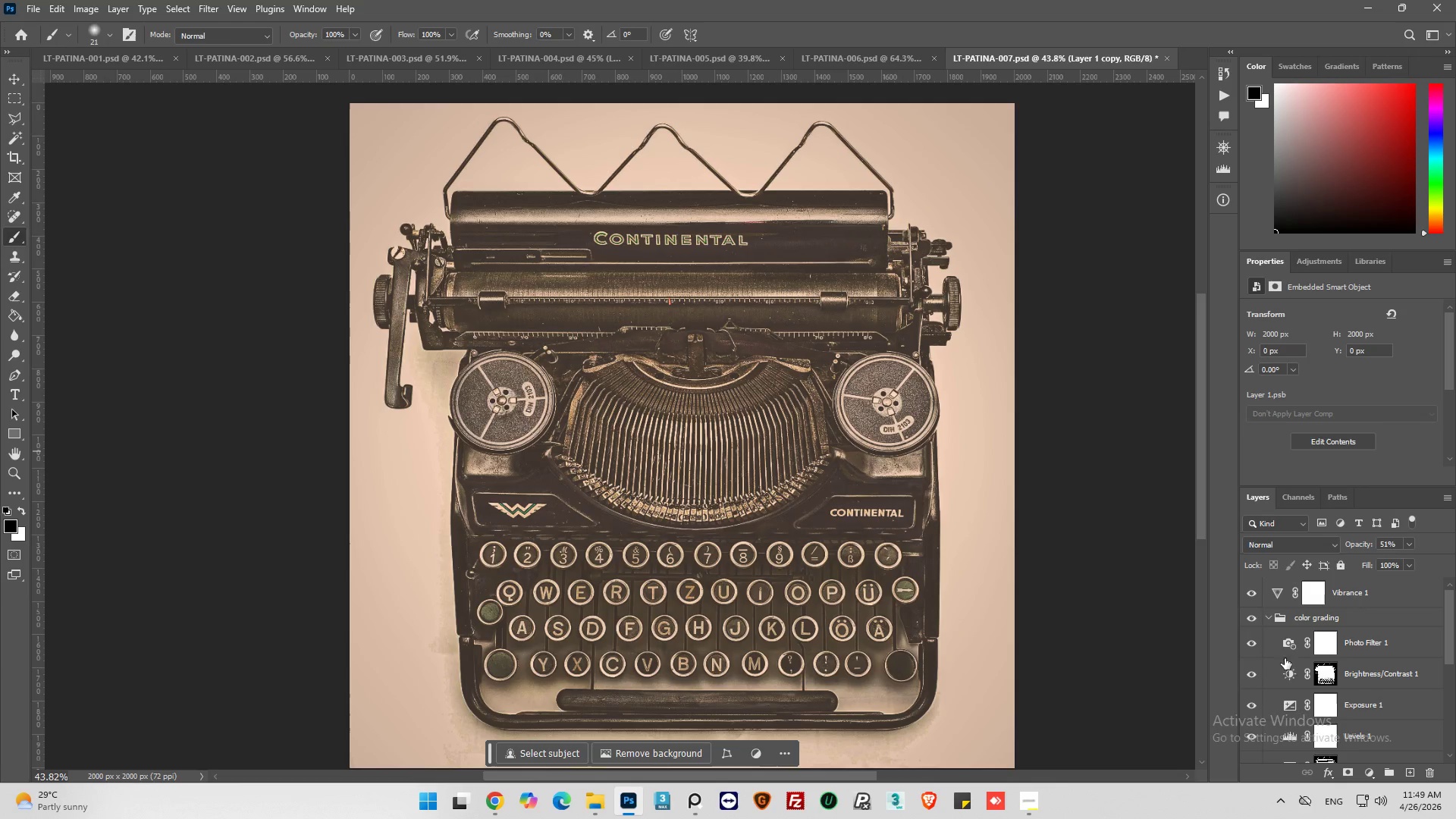 
left_click([1282, 641])
 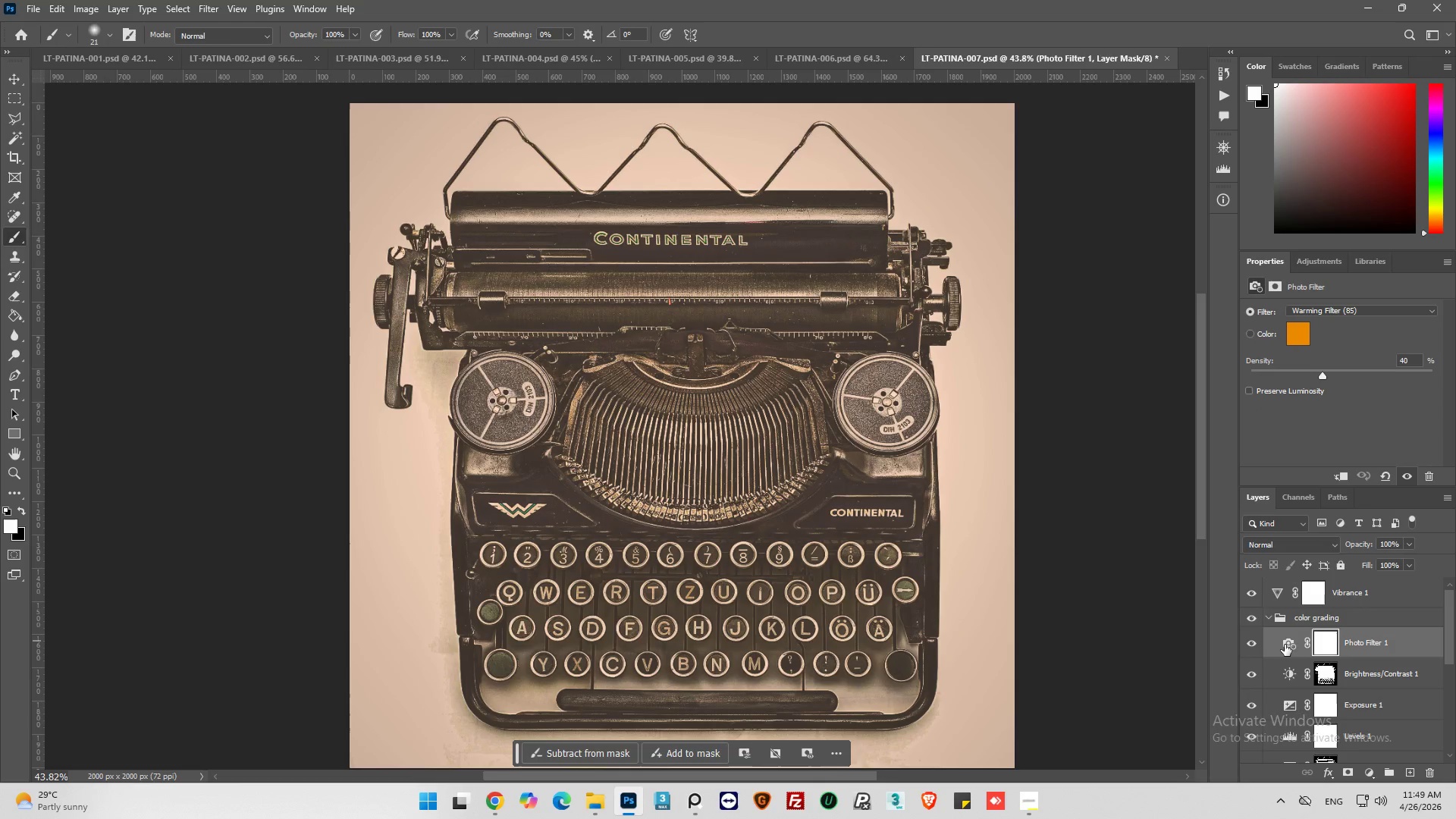 
left_click([1285, 645])
 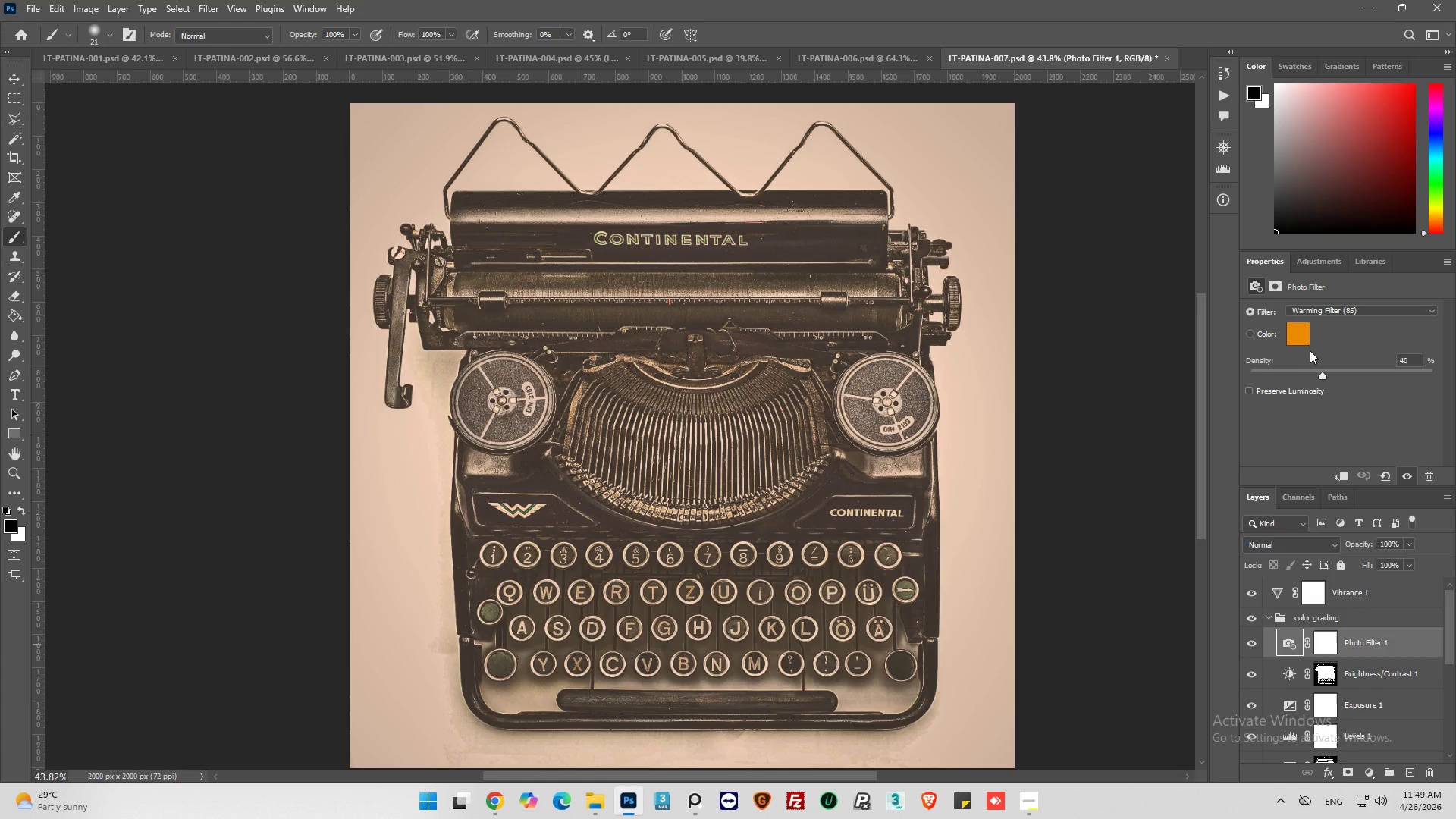 
left_click([1297, 326])
 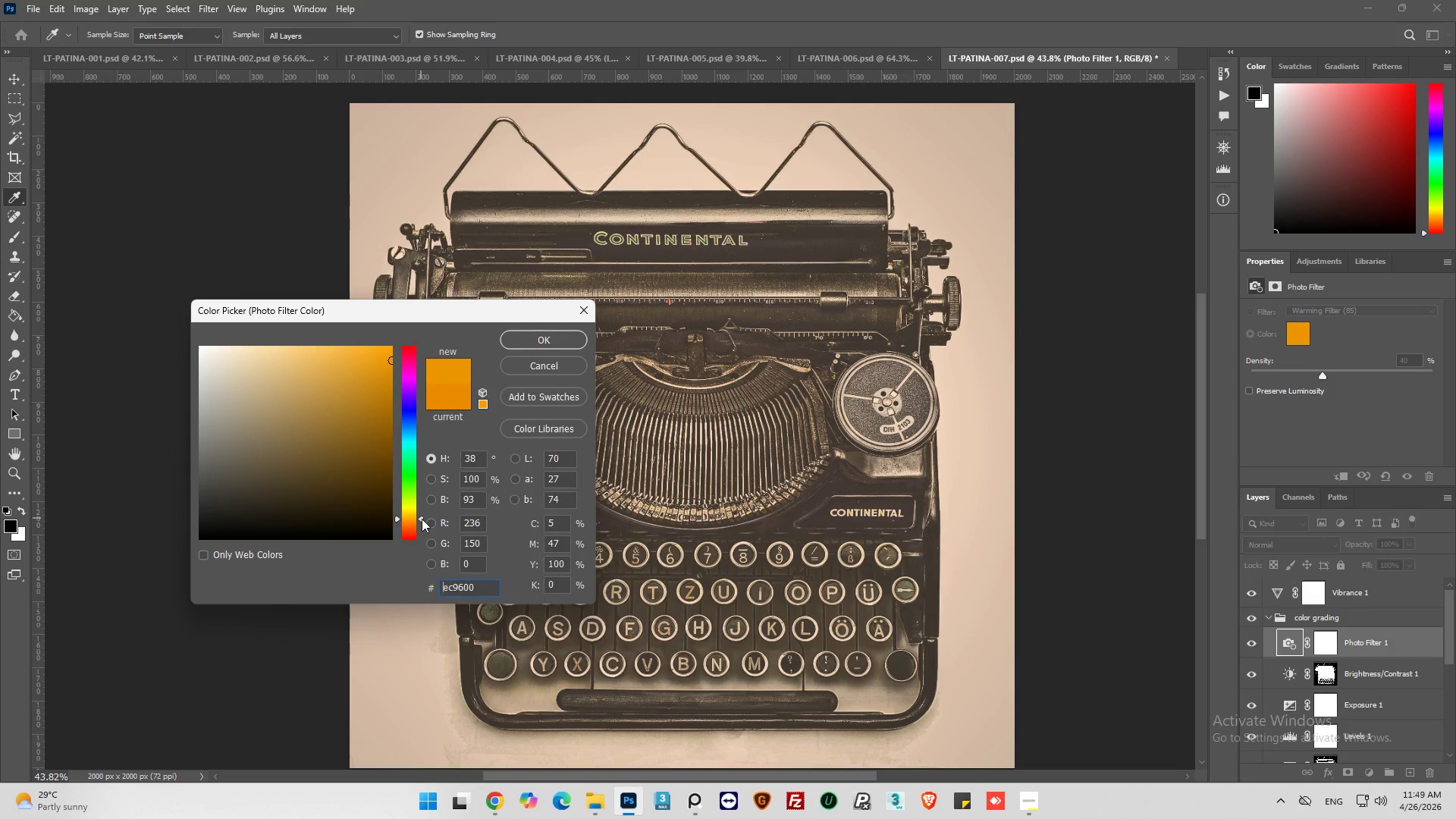 
wait(7.56)
 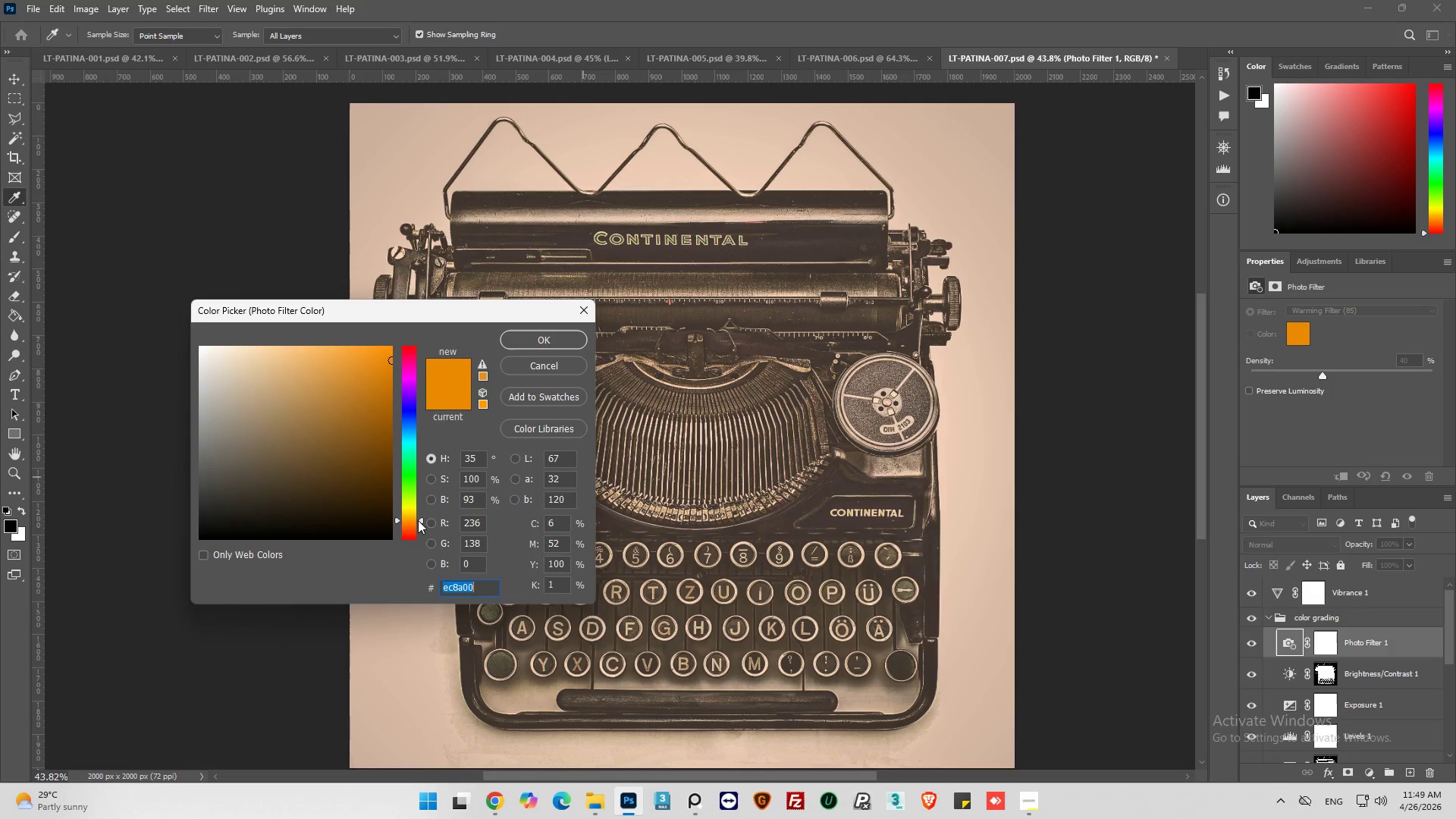 
left_click([388, 381])
 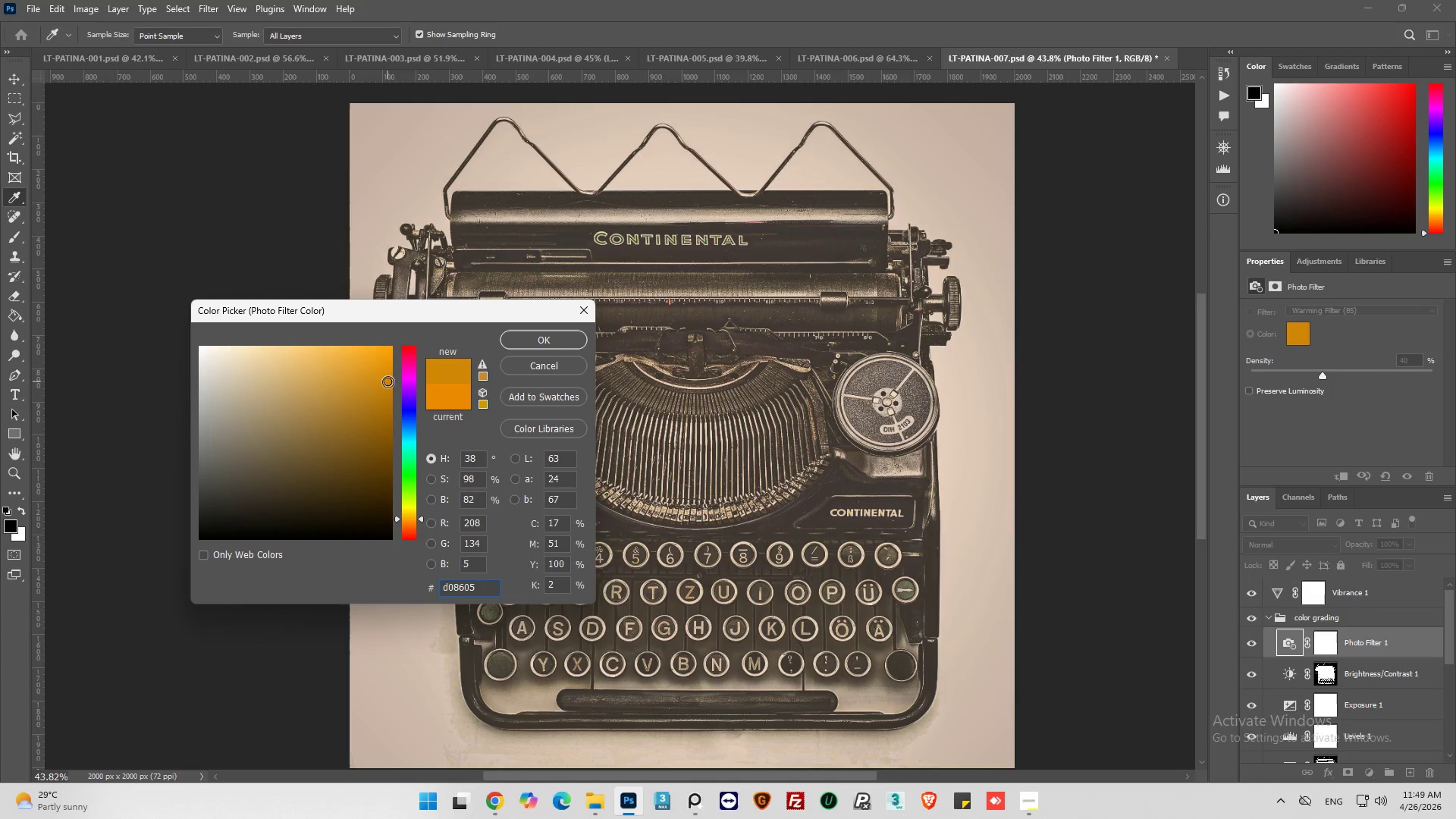 
key(Control+Z)
 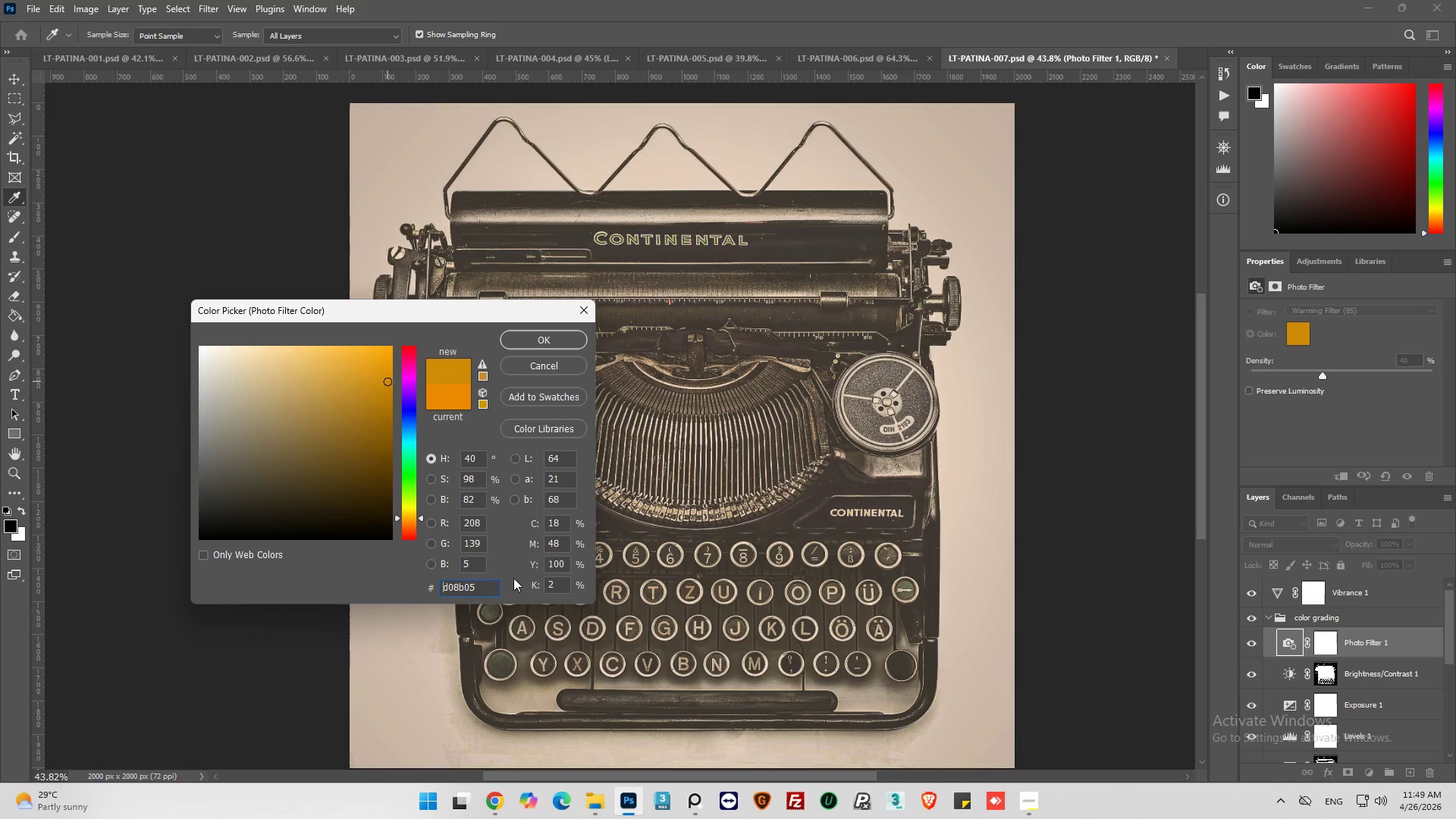 
left_click([543, 343])
 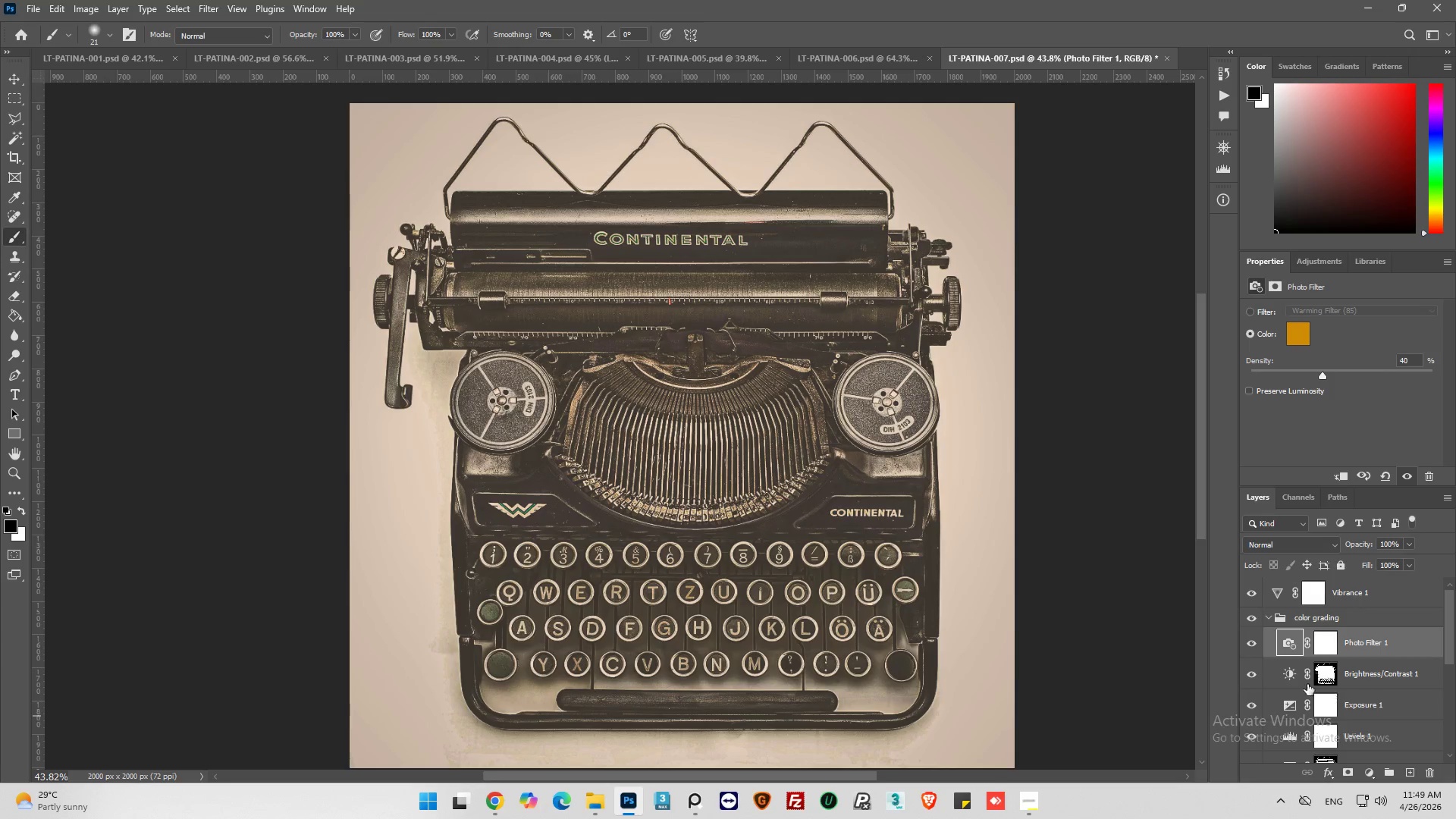 
left_click([1250, 643])
 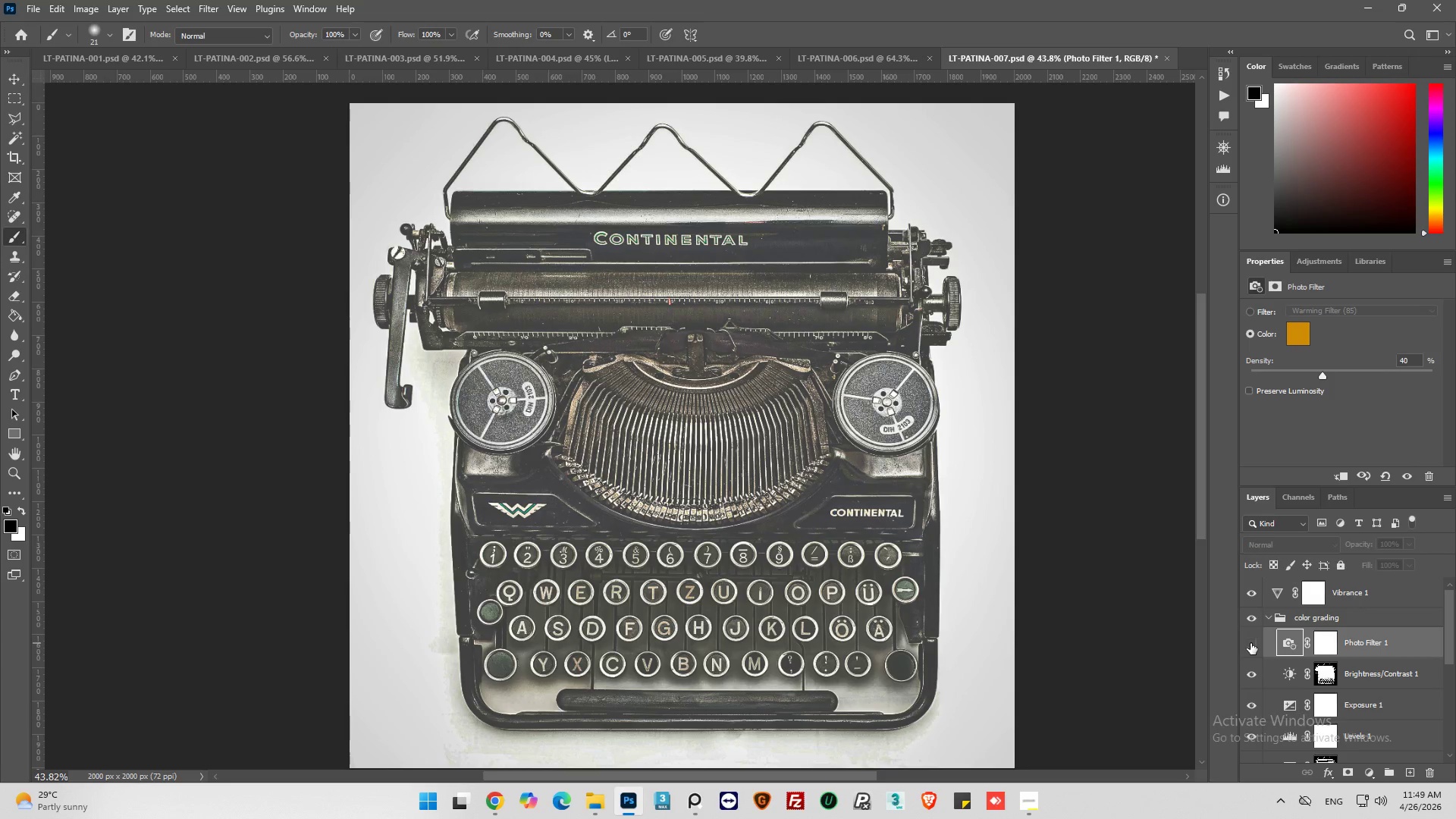 
left_click([1250, 643])
 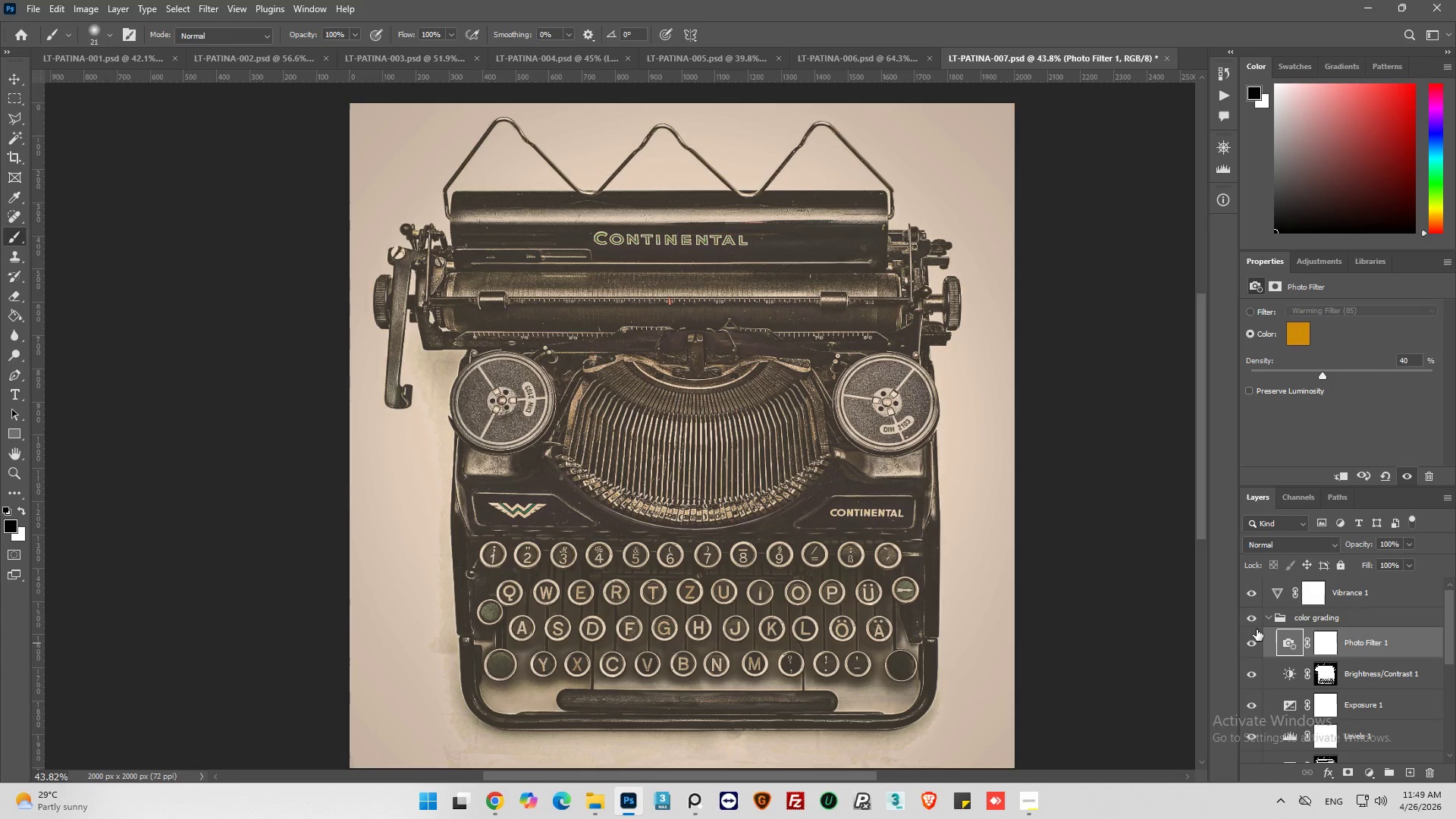 
wait(14.56)
 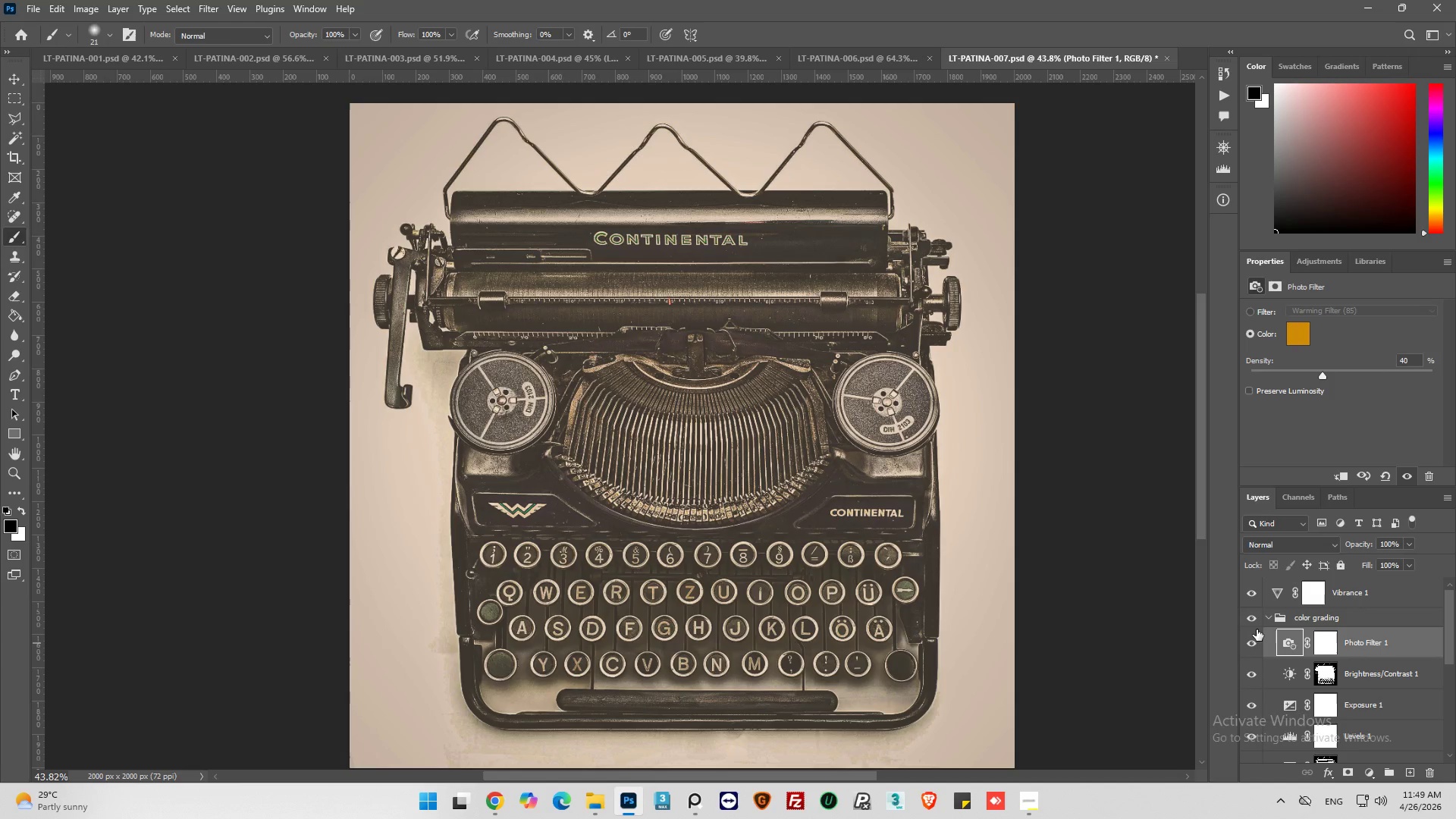 
left_click([601, 794])
 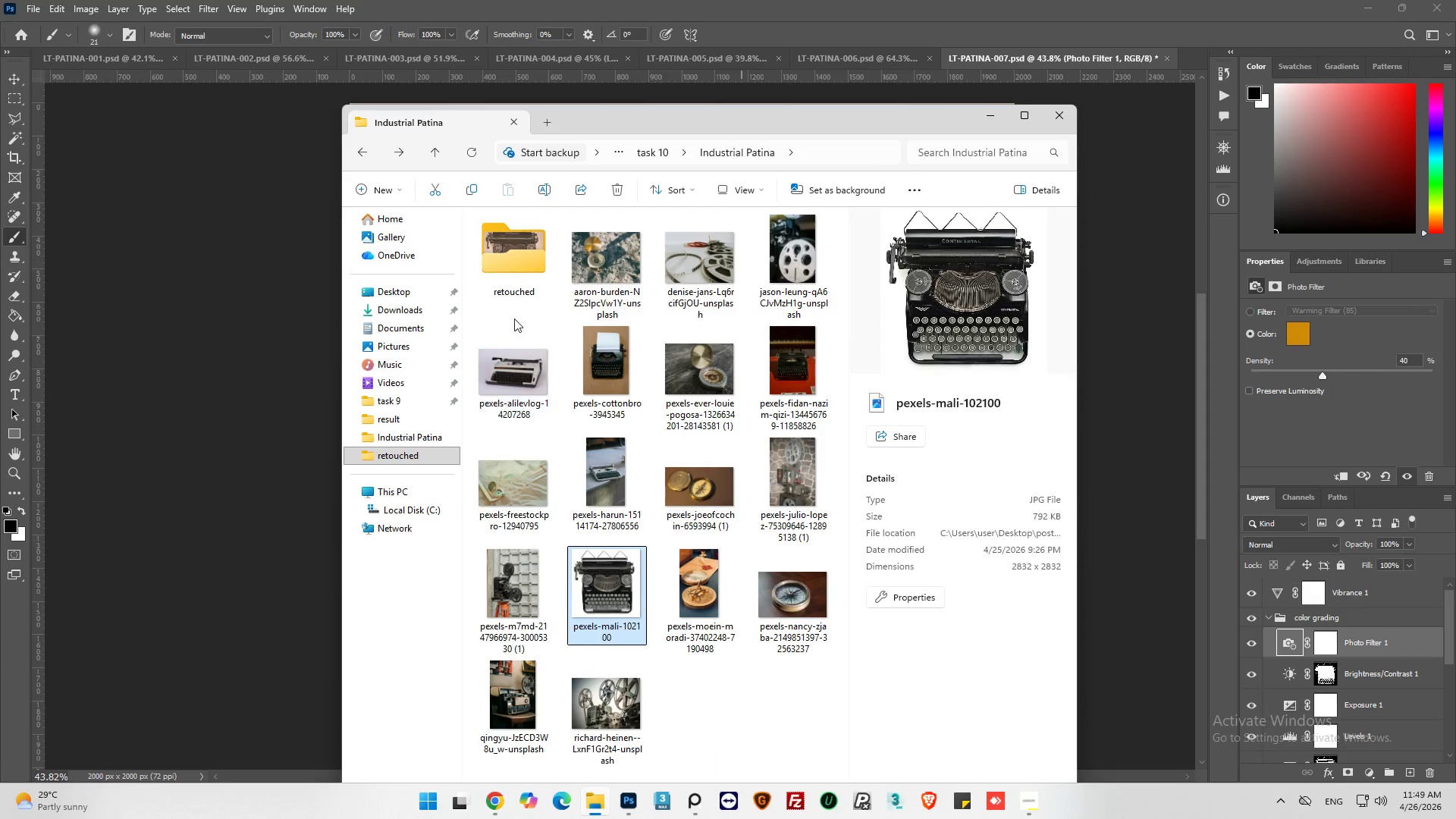 
double_click([514, 287])
 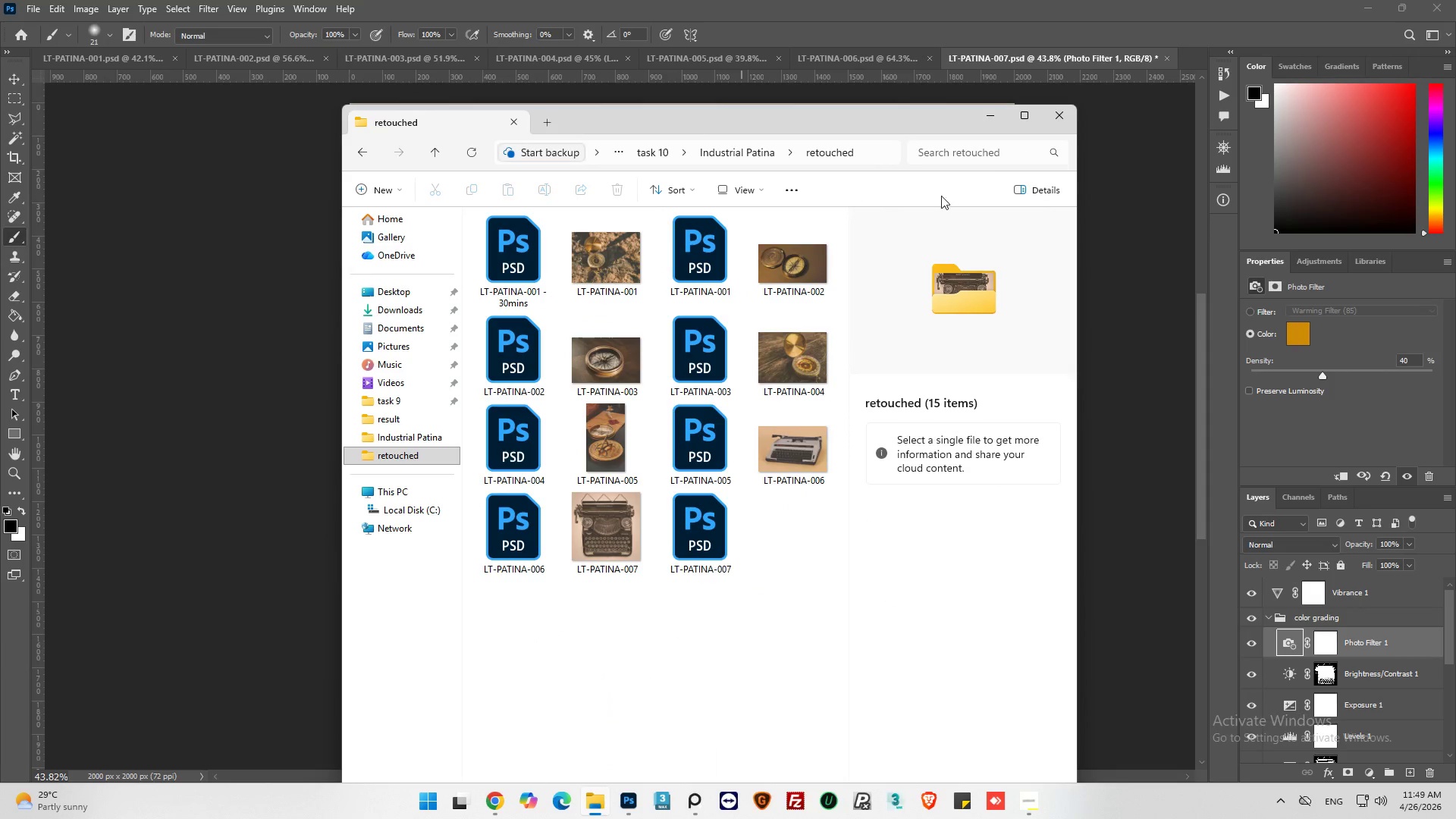 
left_click([1022, 121])
 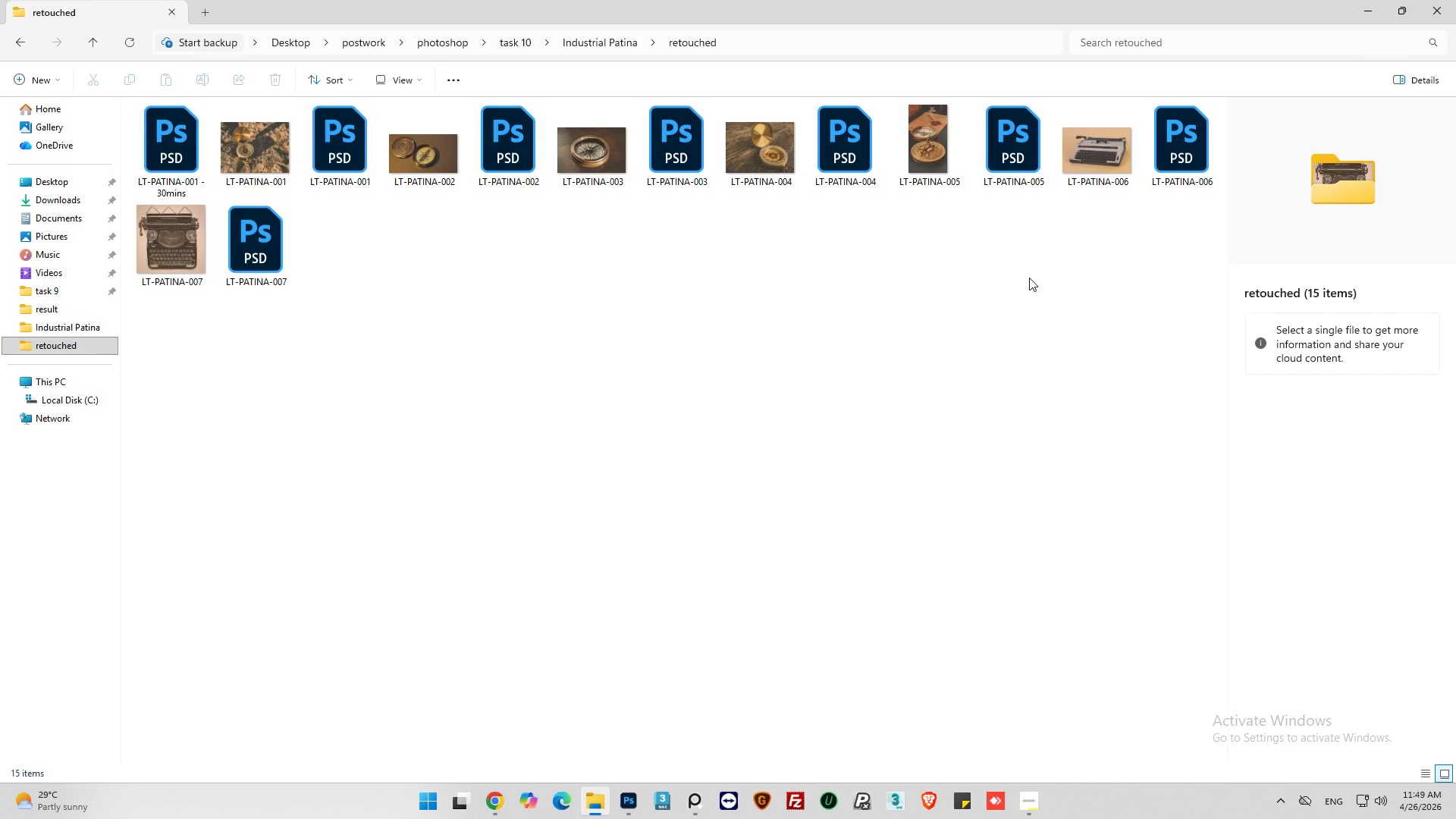 
wait(10.33)
 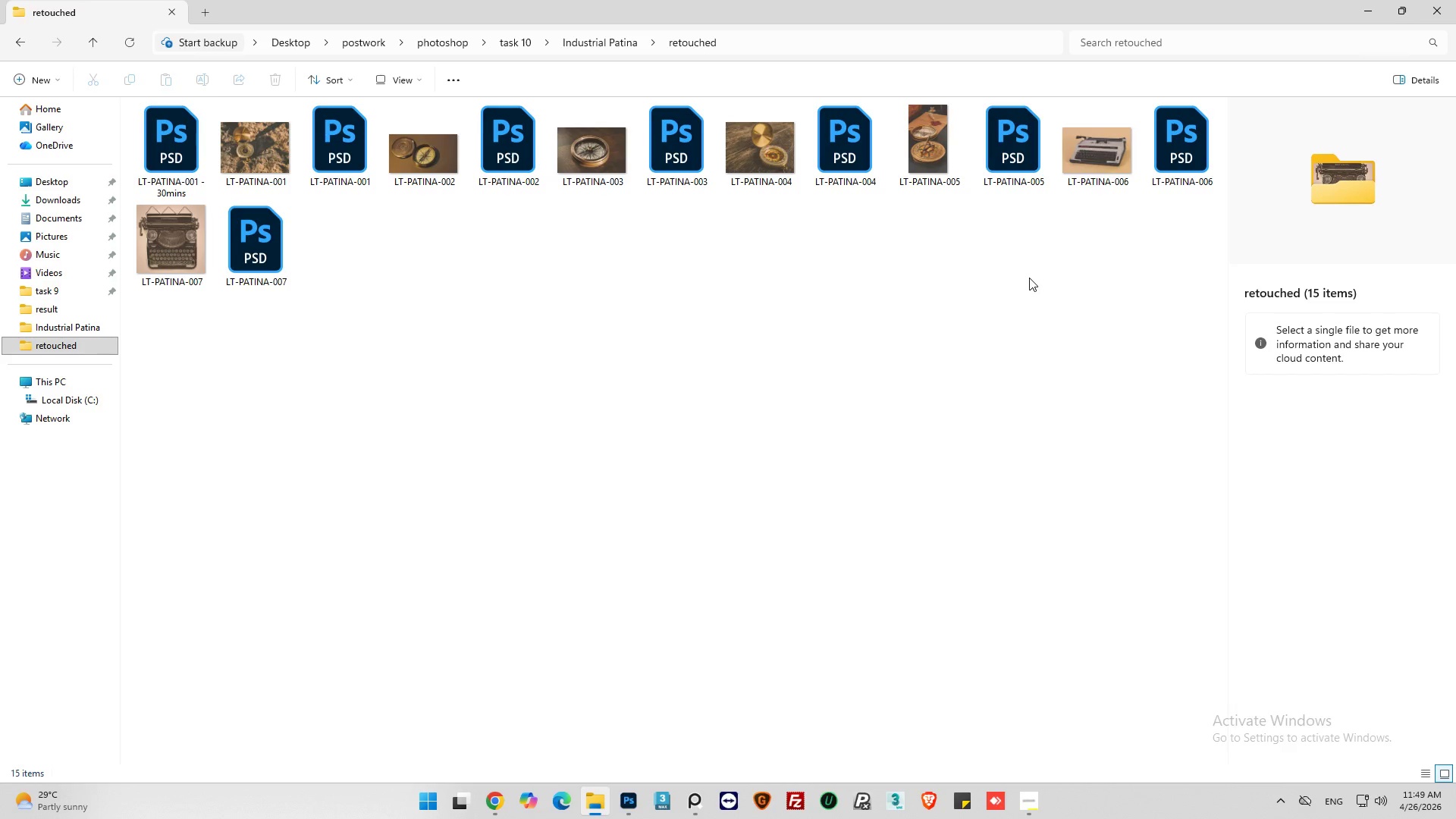 
left_click([1377, 17])
 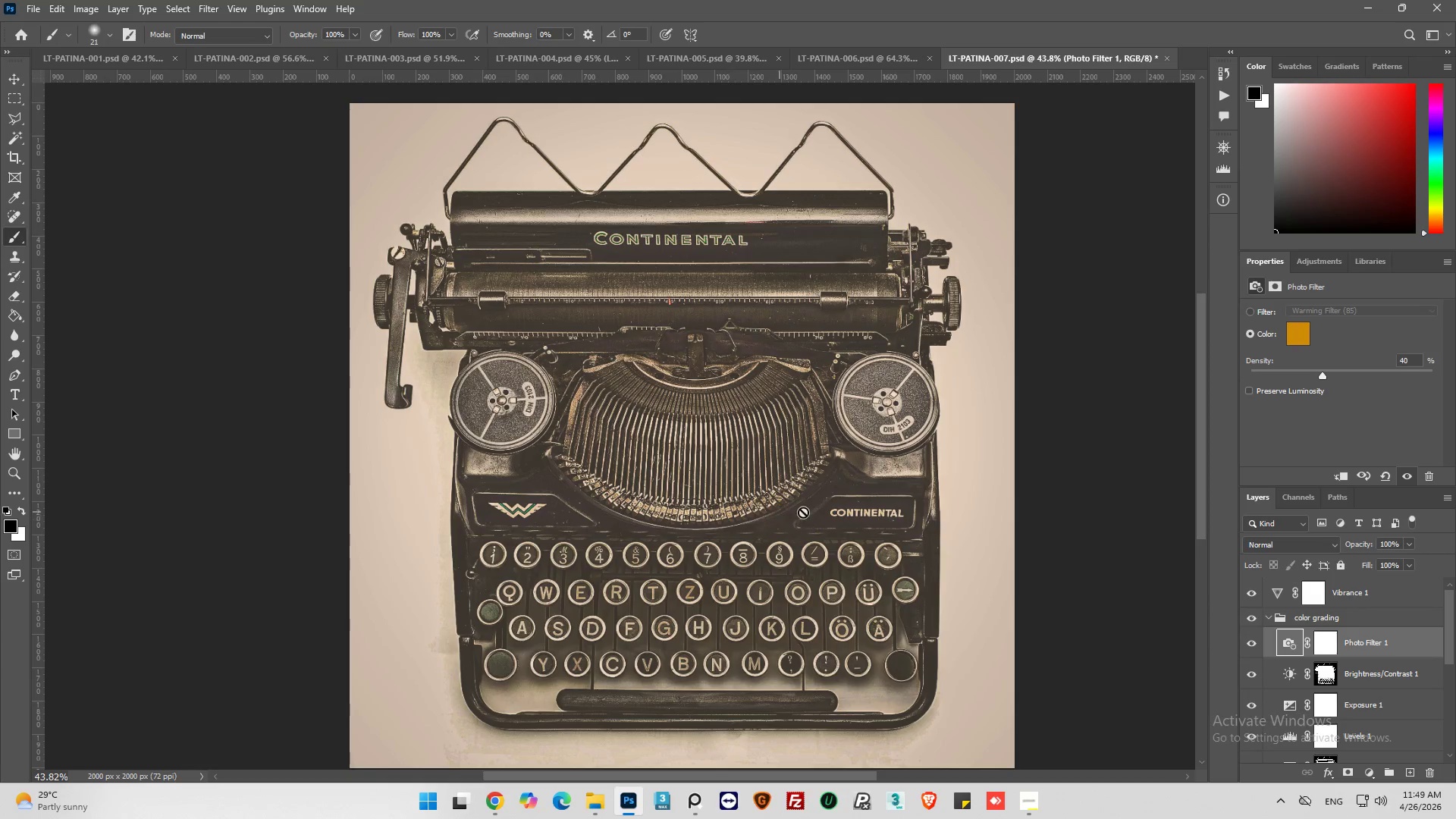 
key(Control+Z)
 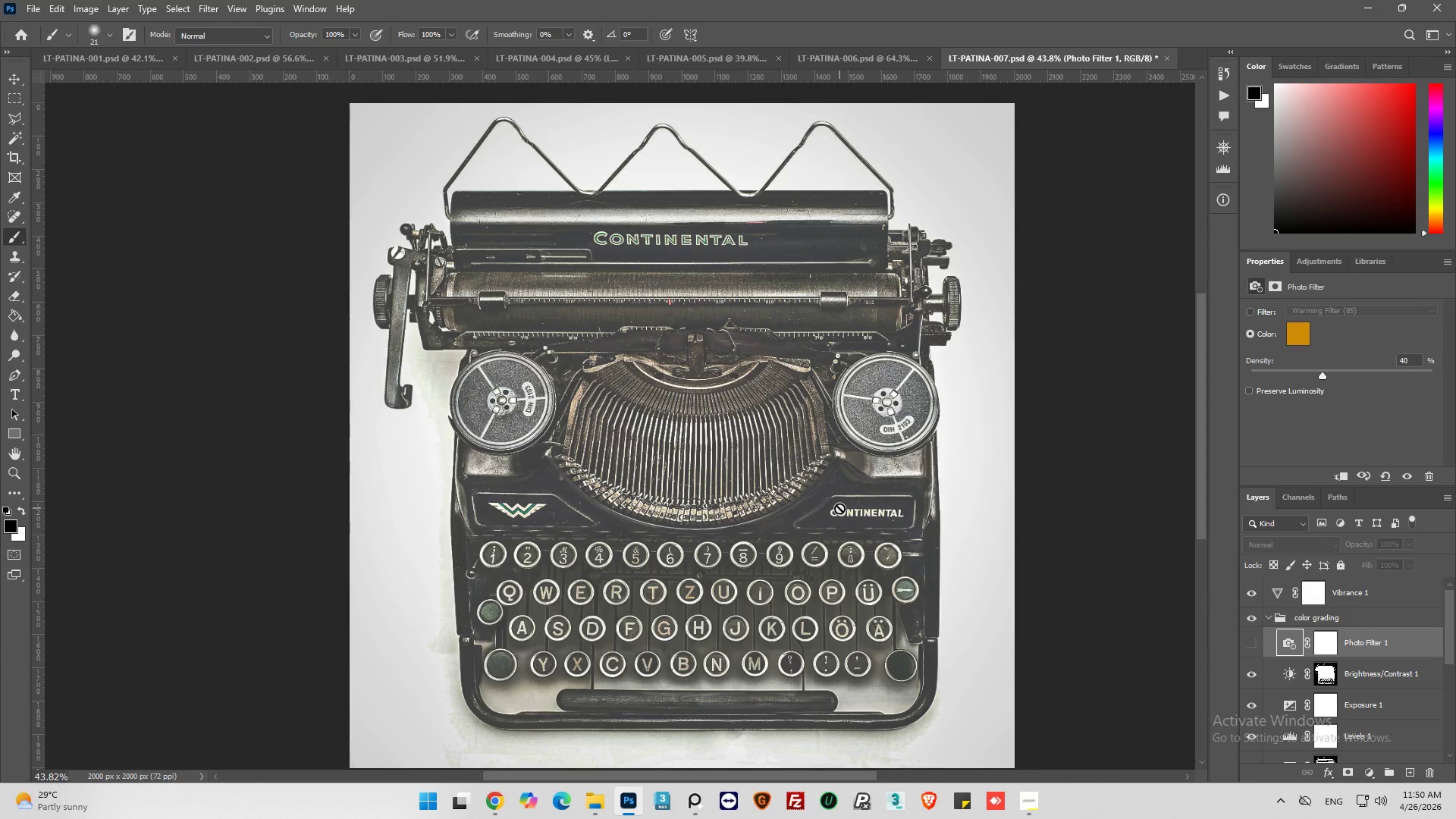 
key(Control+Z)
 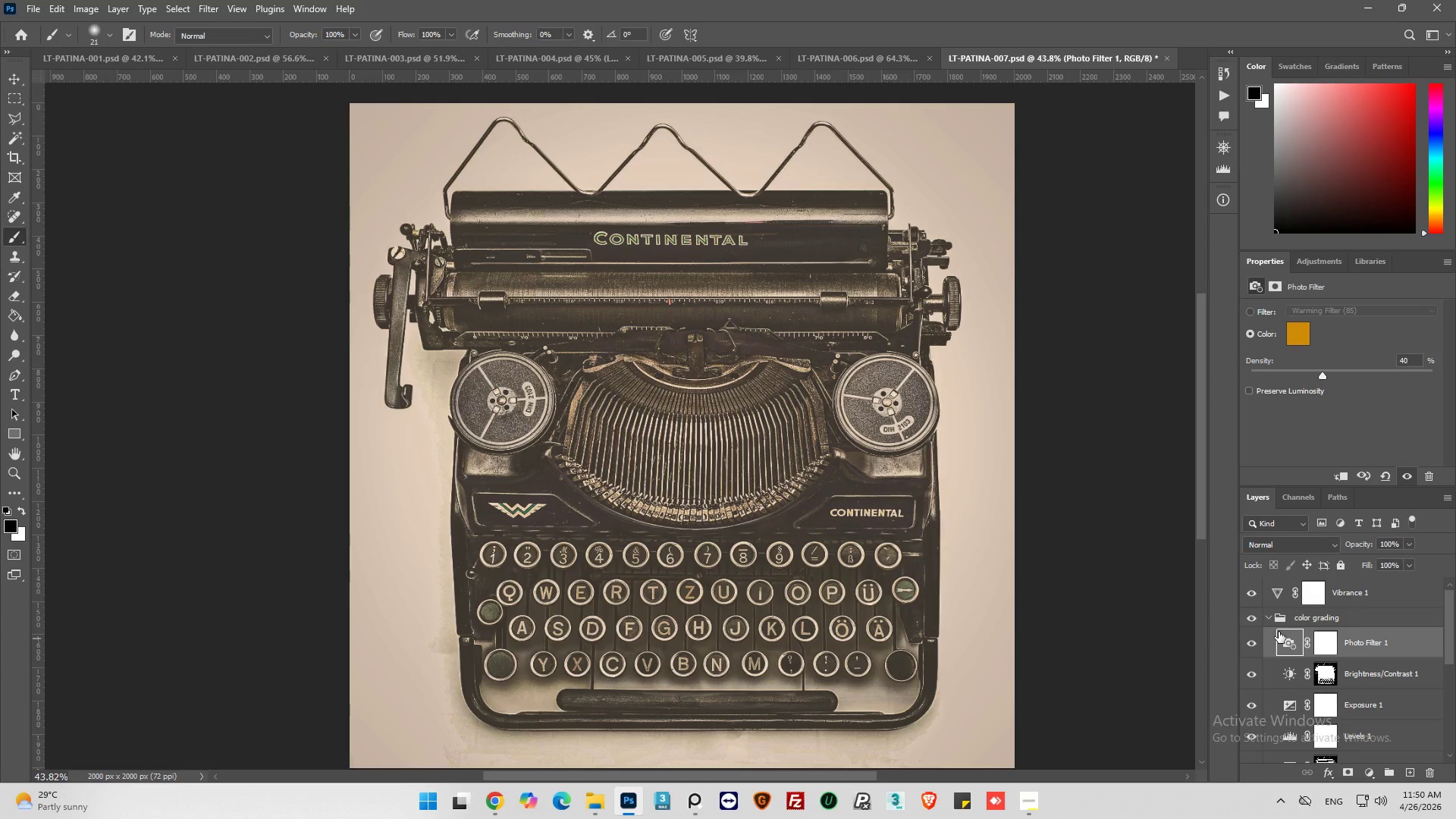 
left_click([1277, 595])
 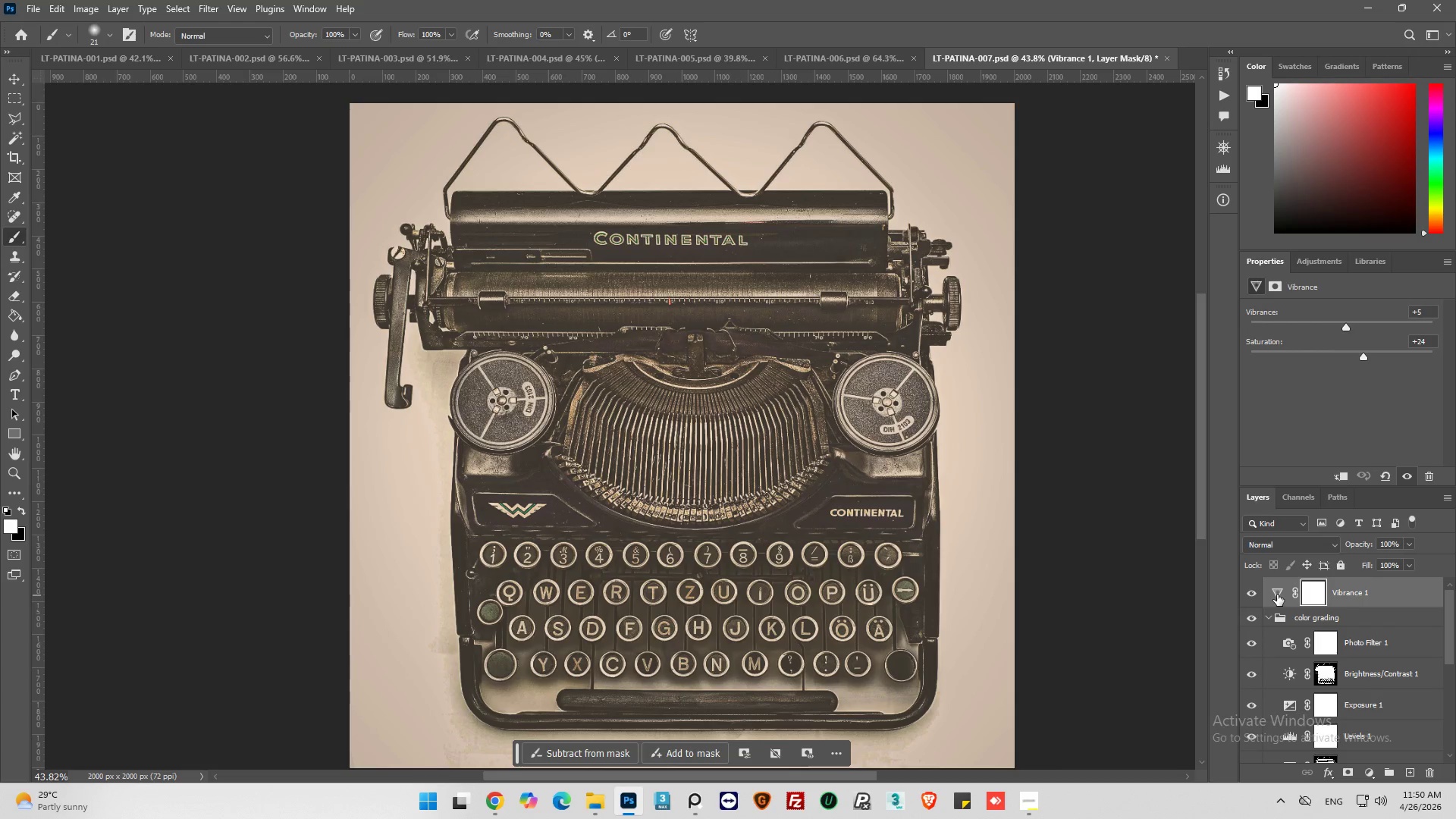 
left_click([1277, 595])
 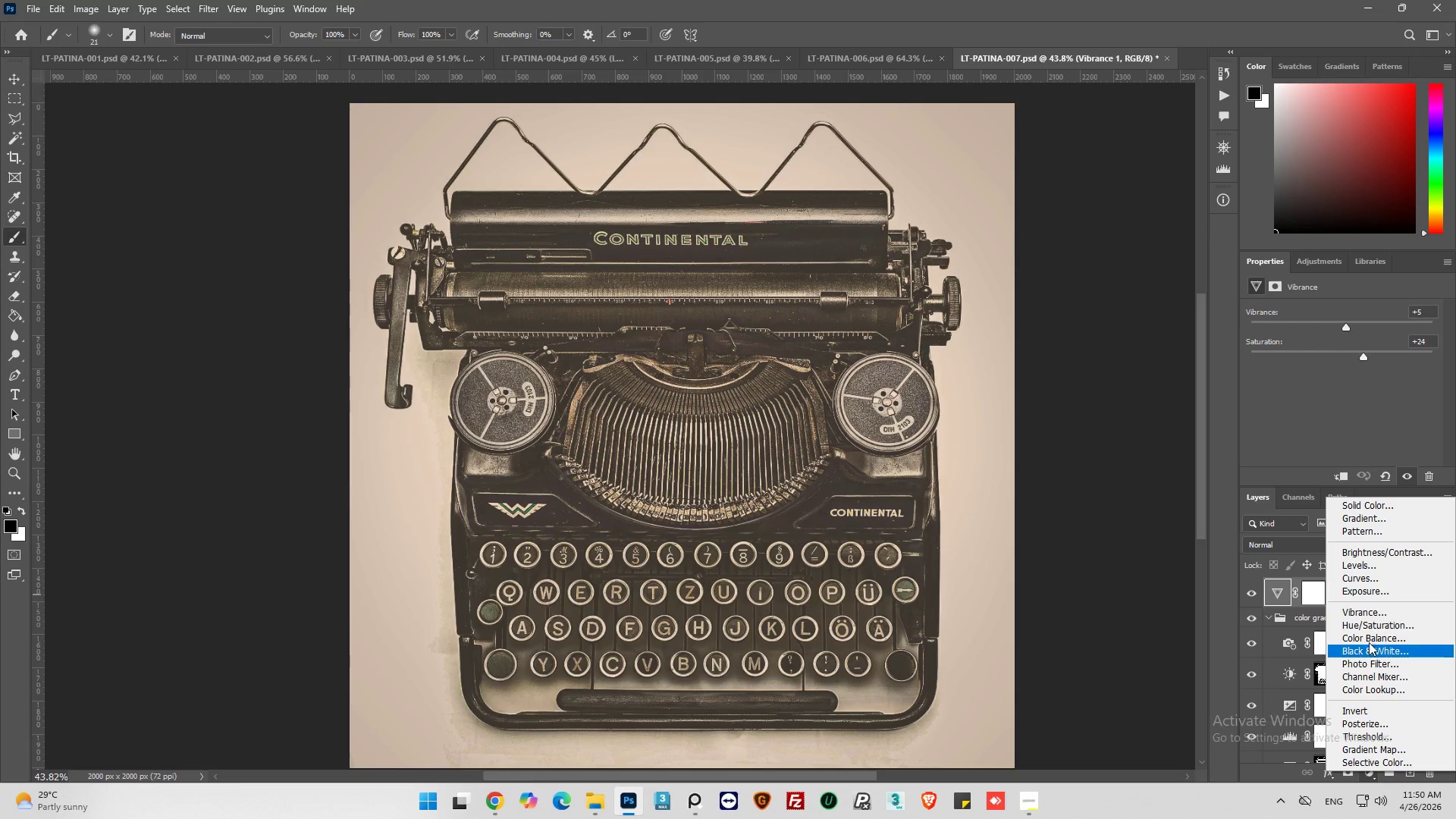 
left_click([1369, 629])
 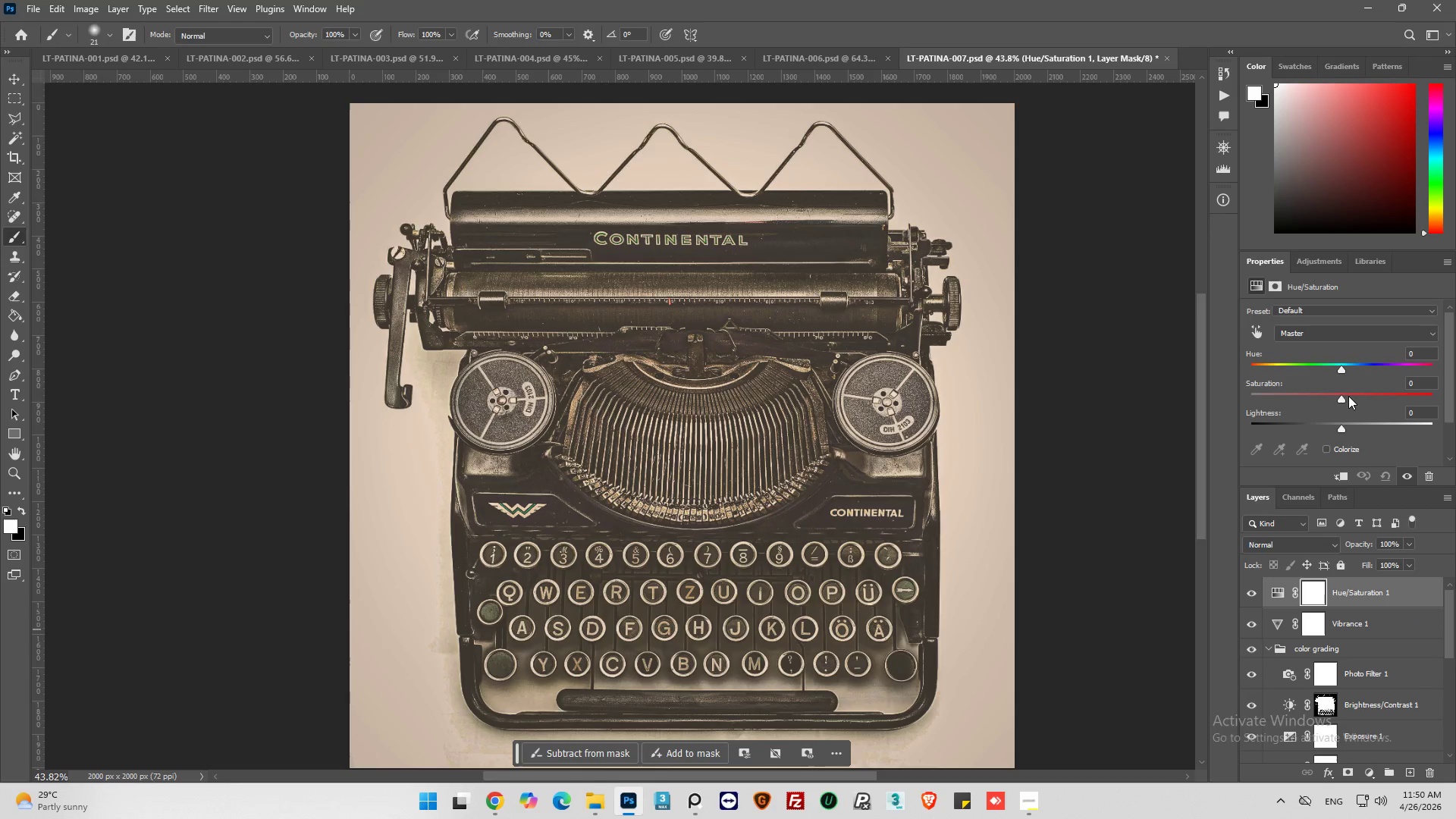 
left_click_drag(start_coordinate=[1341, 396], to_coordinate=[1351, 400])
 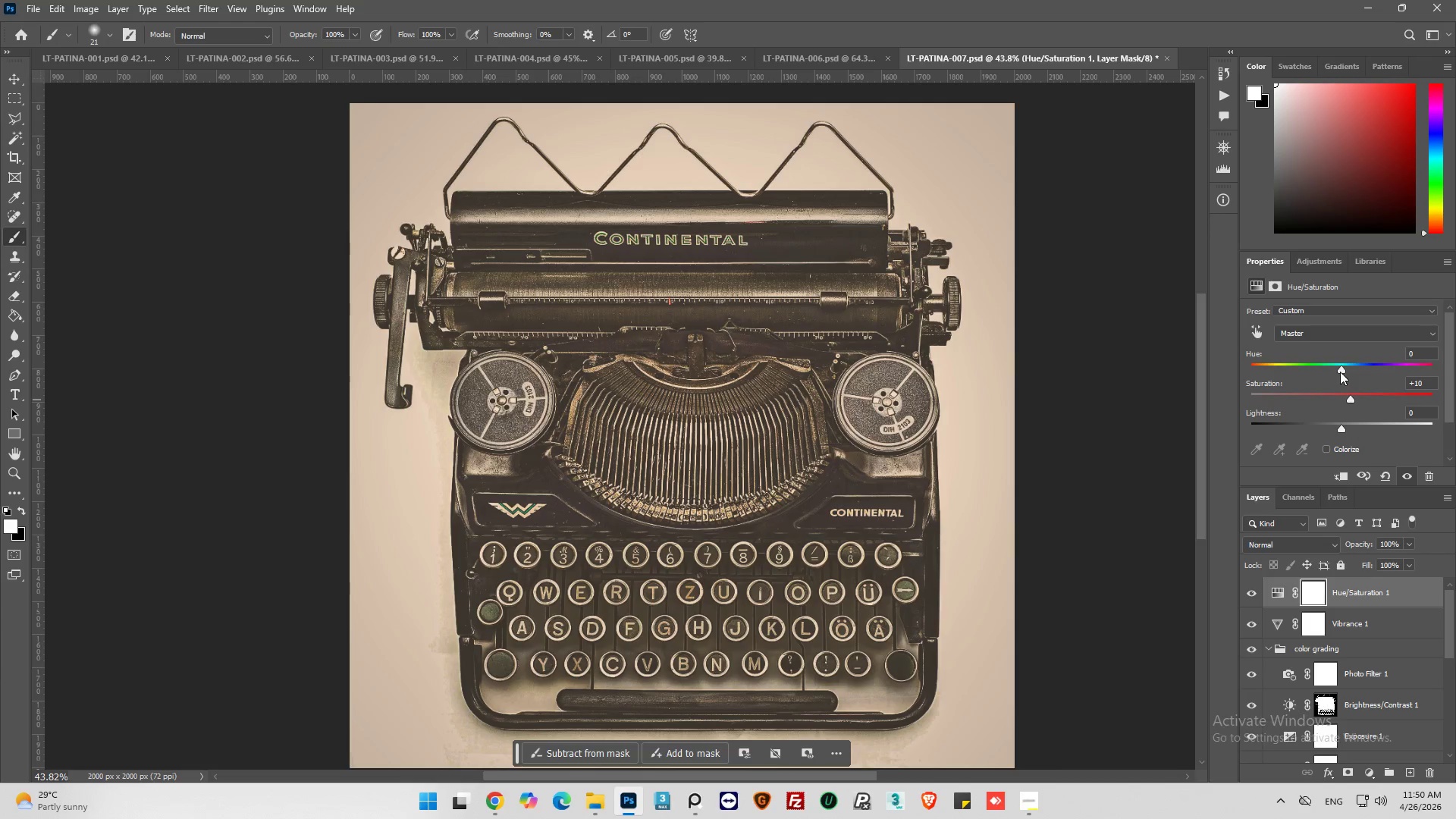 
left_click_drag(start_coordinate=[1340, 372], to_coordinate=[1343, 381])
 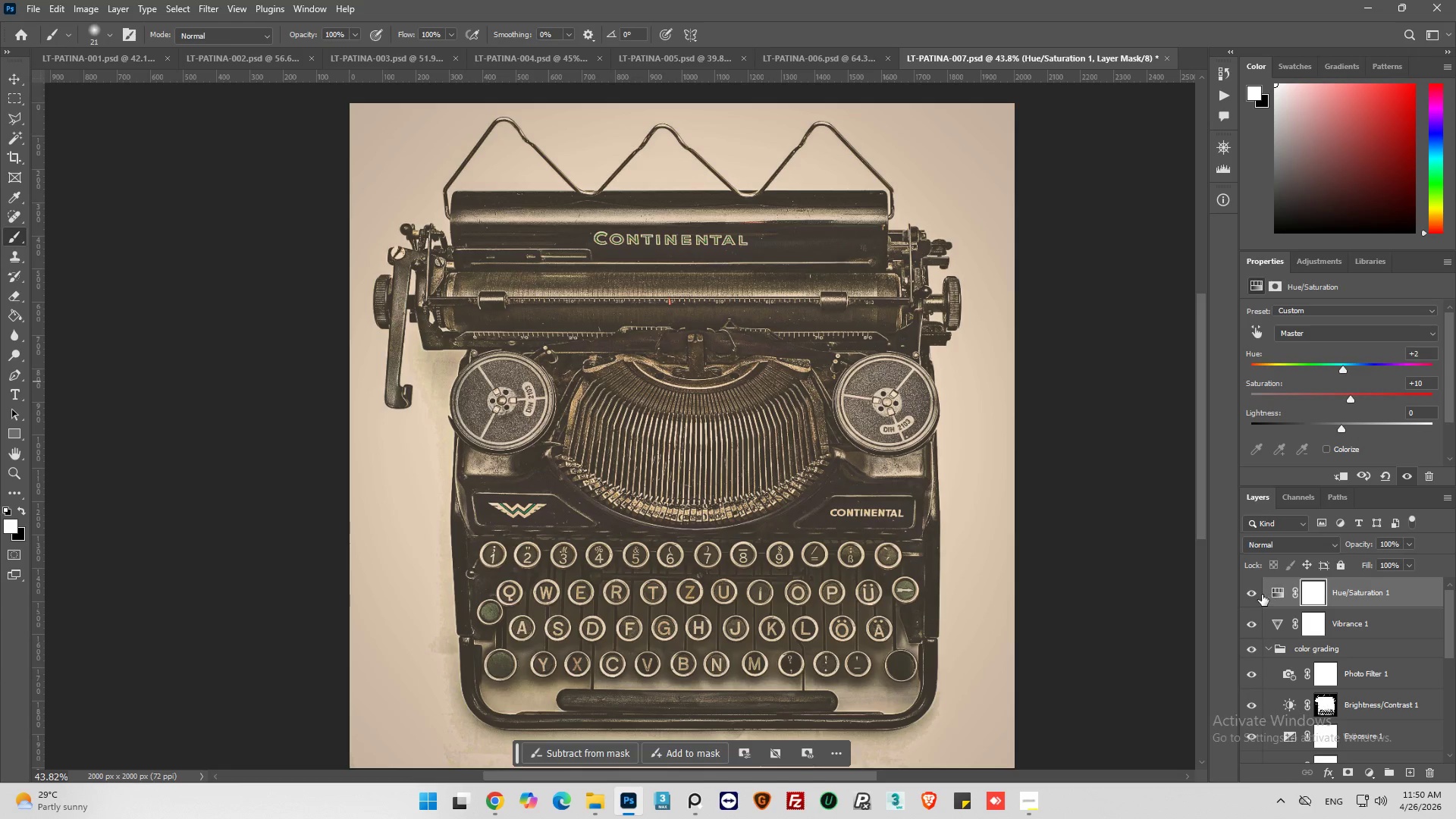 
left_click([1247, 595])
 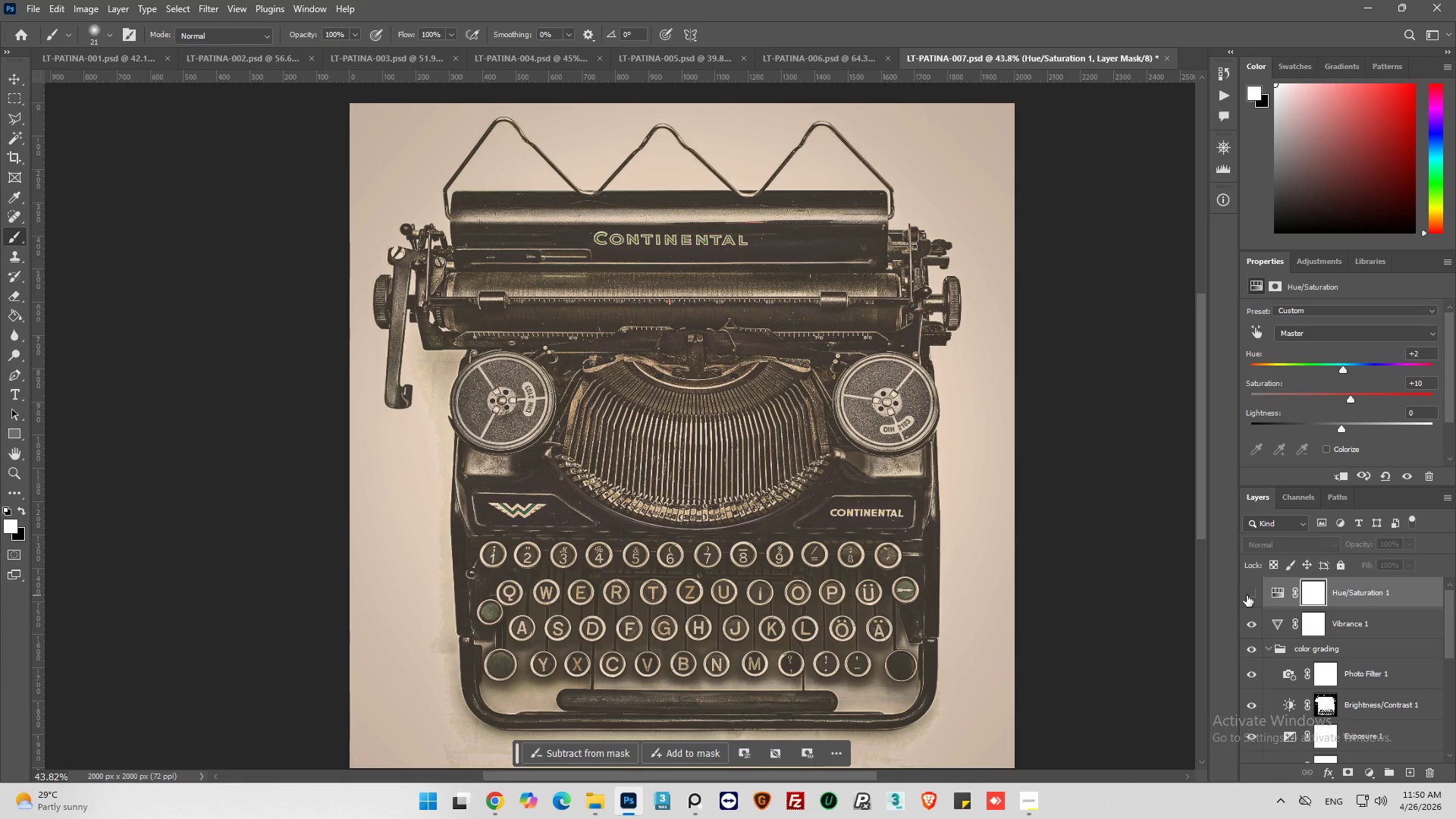 
left_click([1247, 595])
 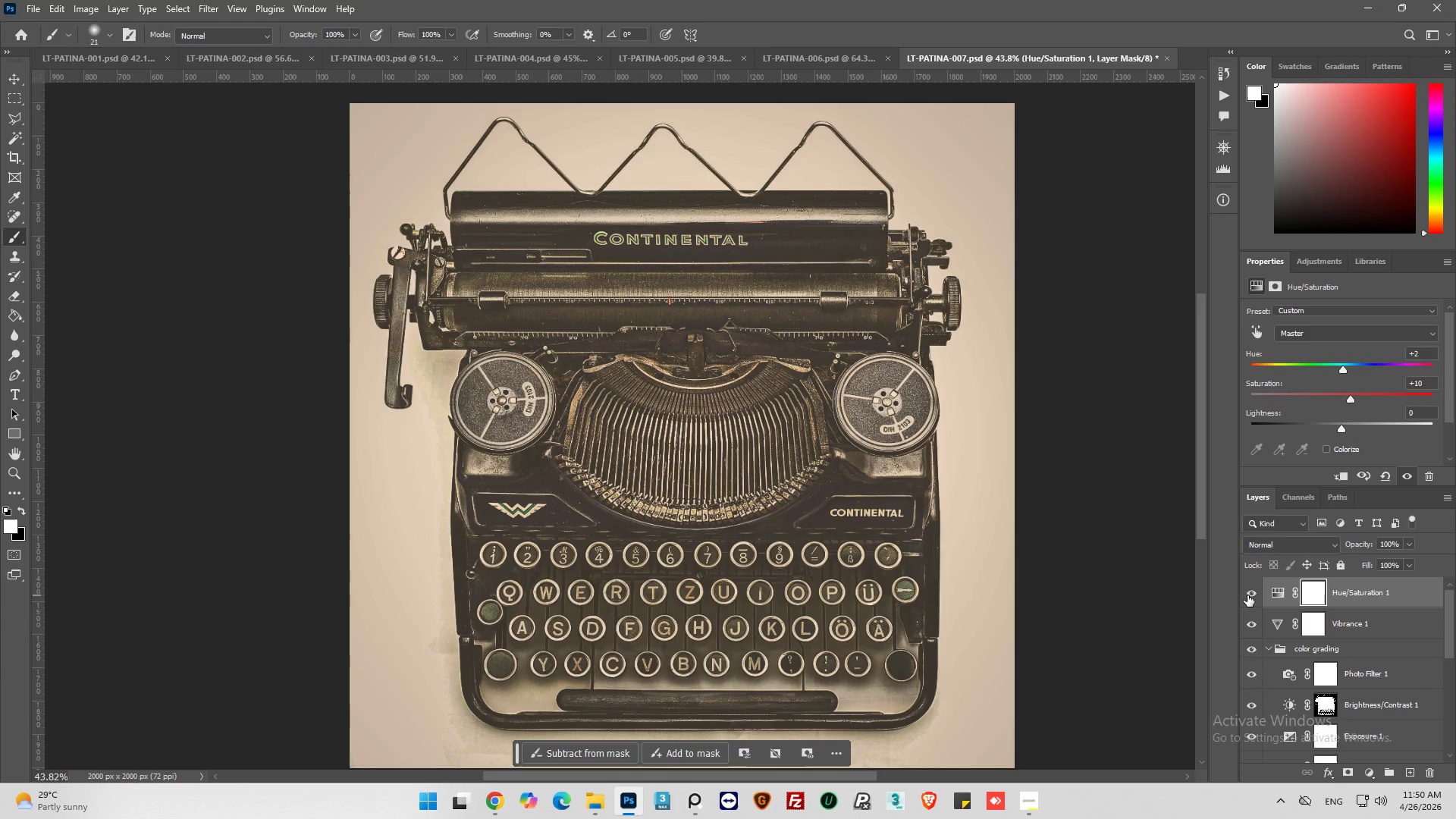 
left_click([1247, 595])
 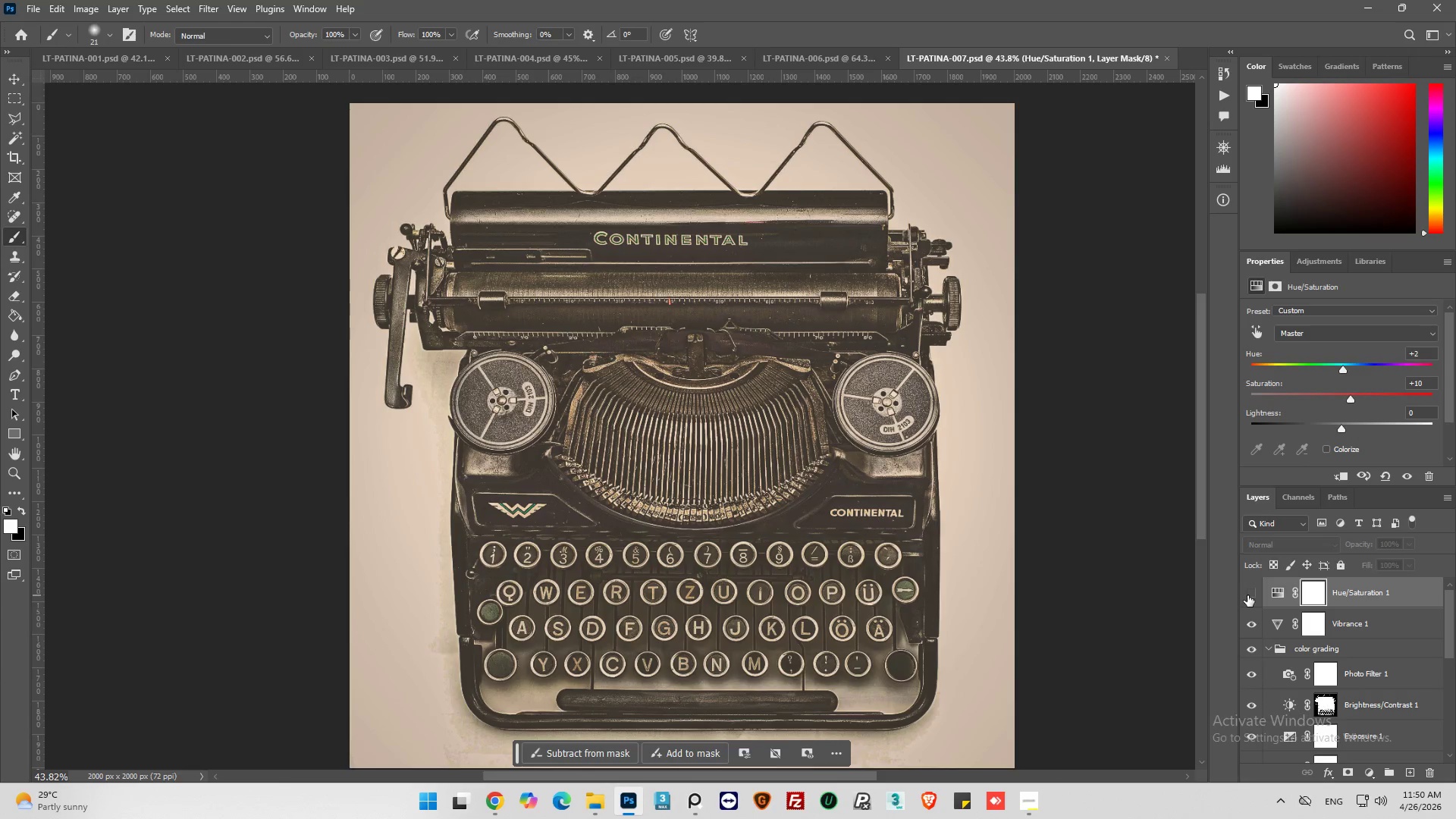 
left_click([1247, 595])
 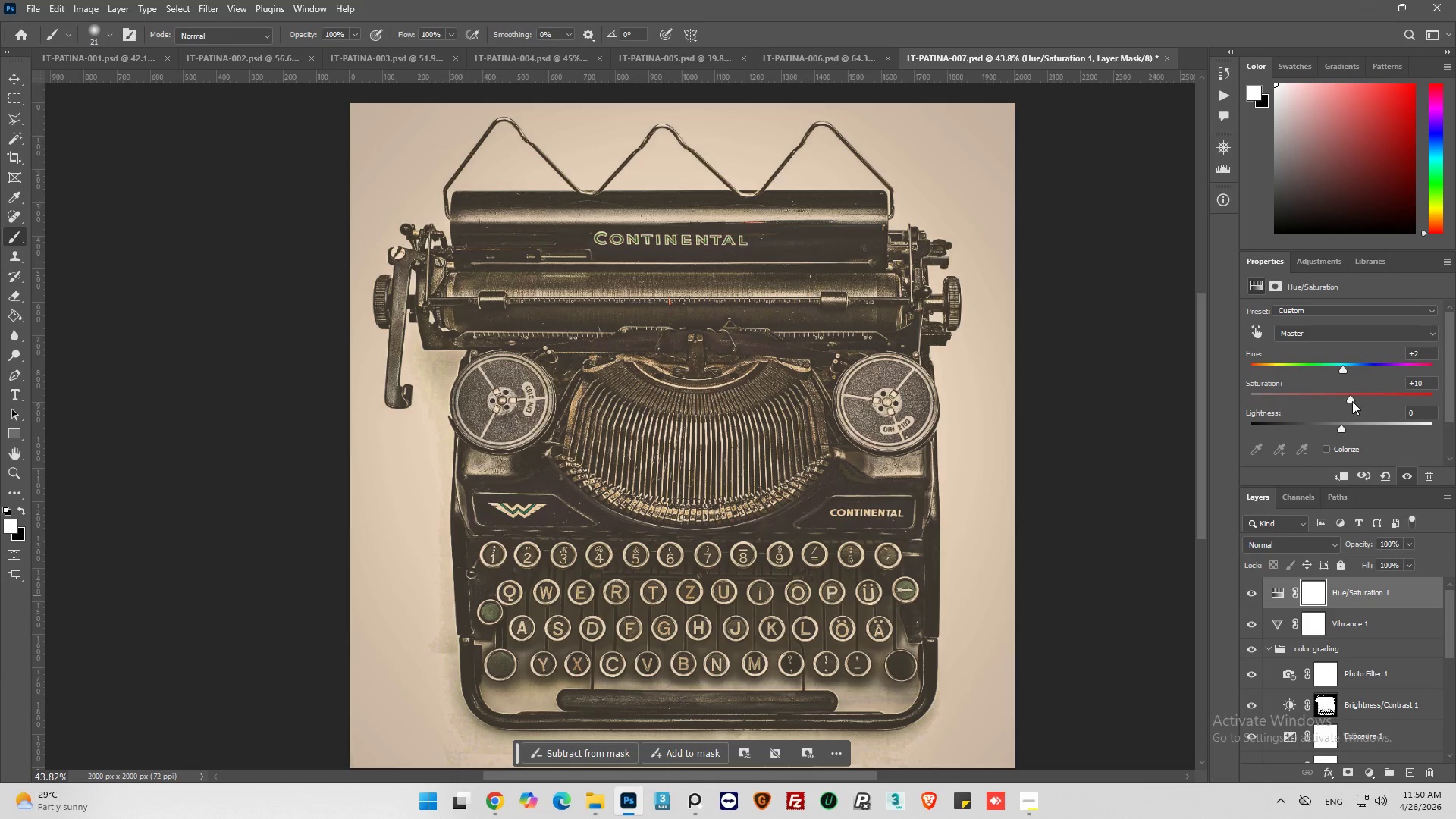 
left_click_drag(start_coordinate=[1354, 401], to_coordinate=[1363, 403])
 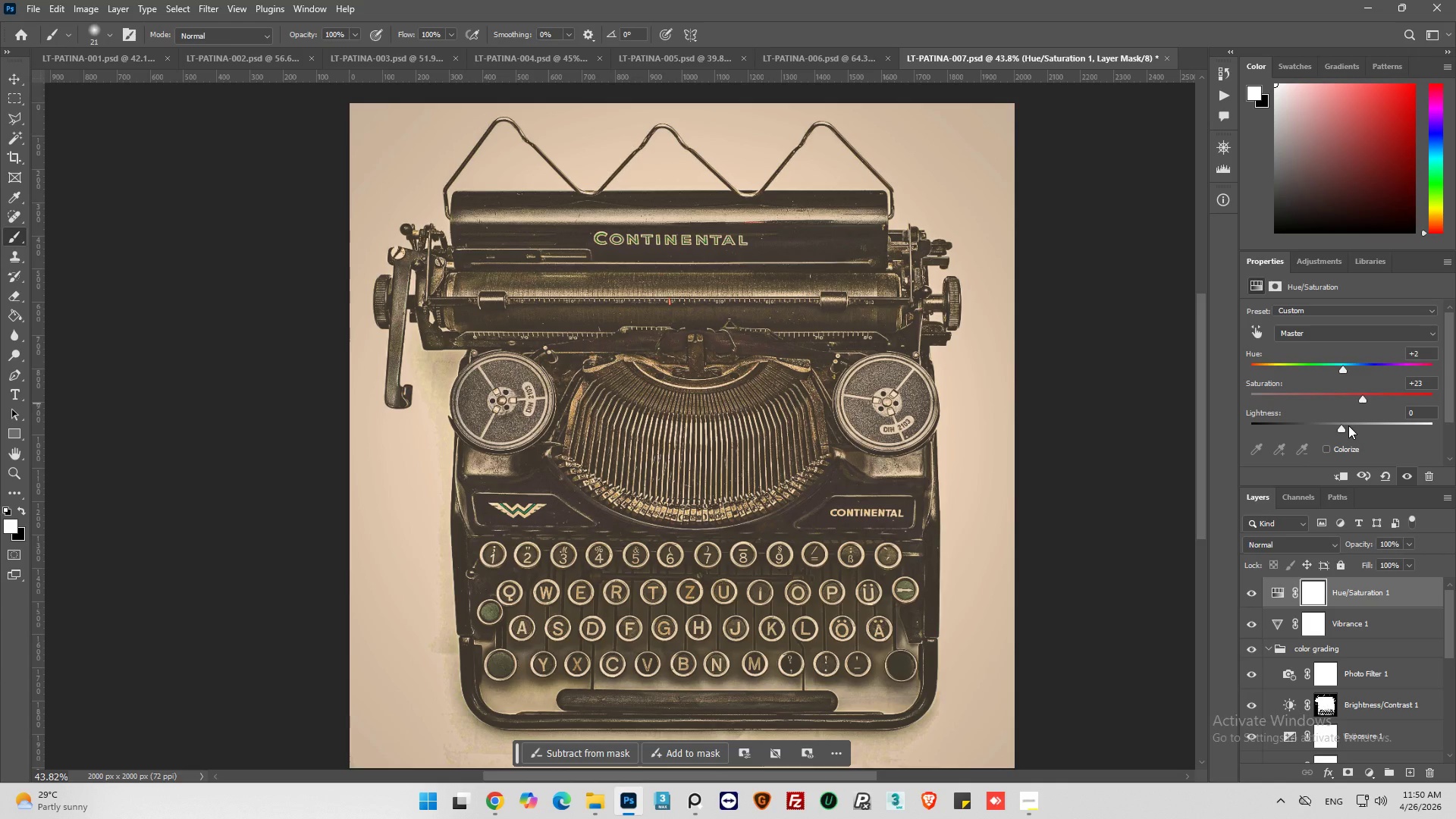 
key(Control+Z)
 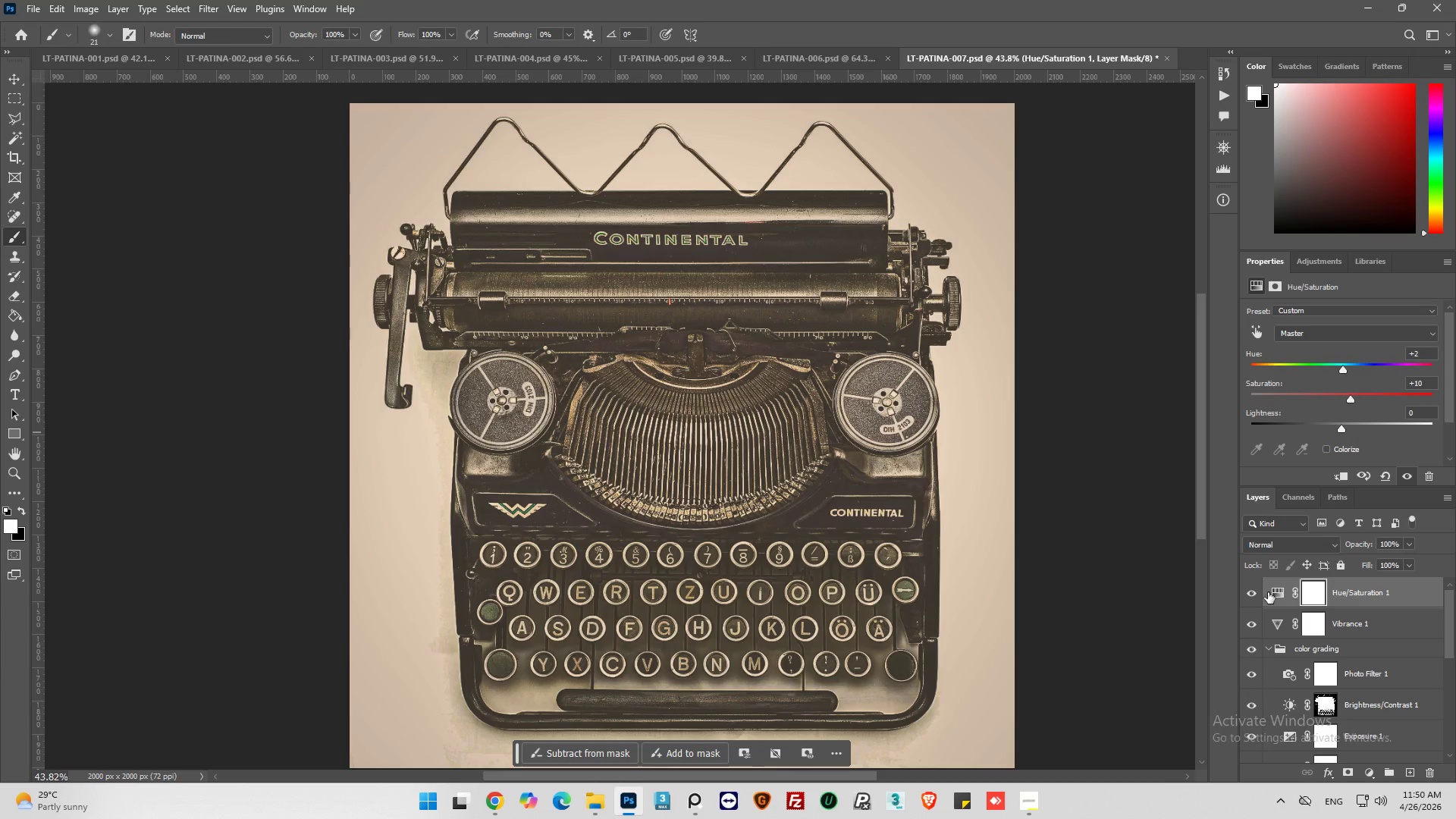 
left_click([1276, 592])
 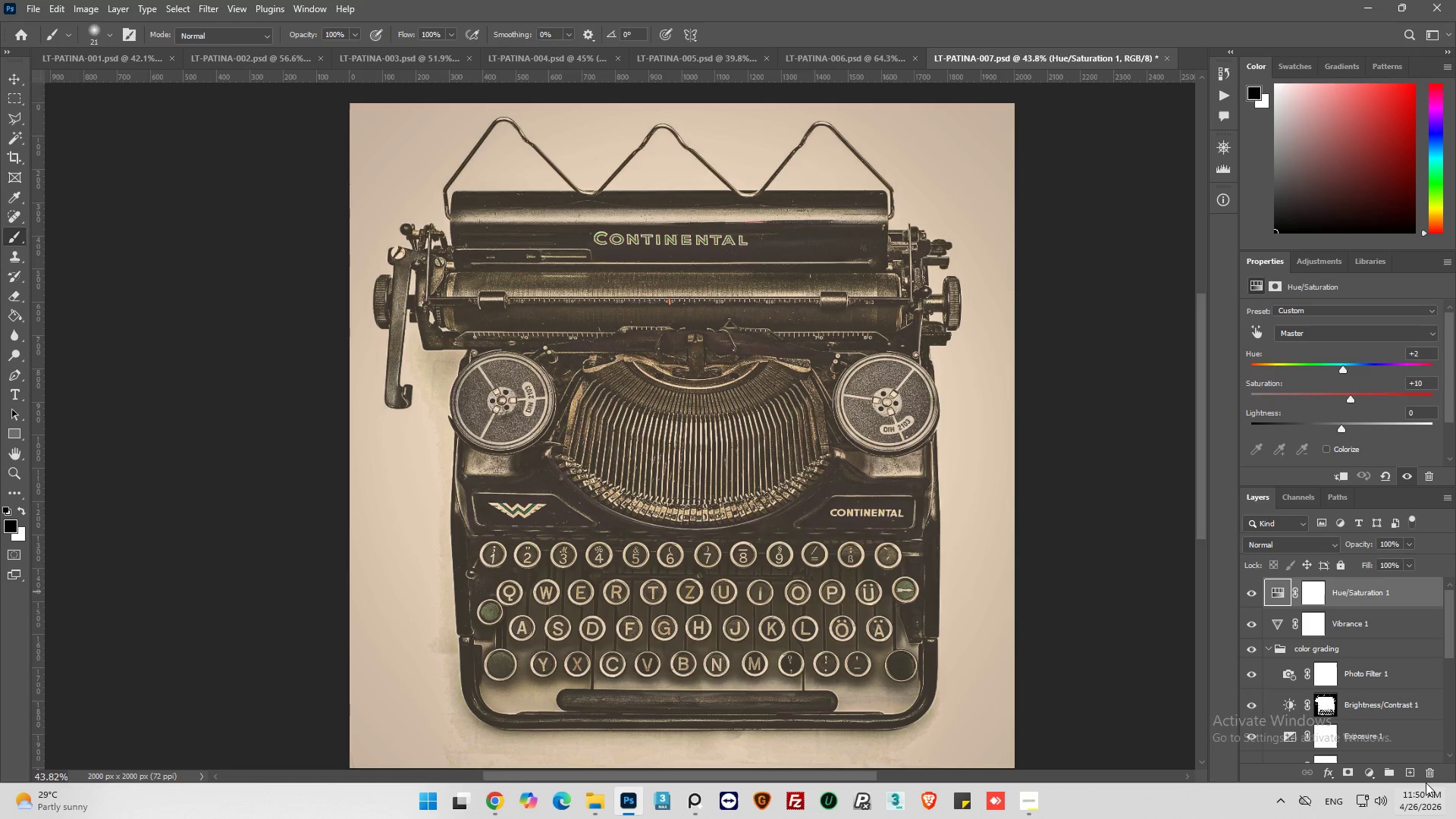 
left_click([1429, 770])
 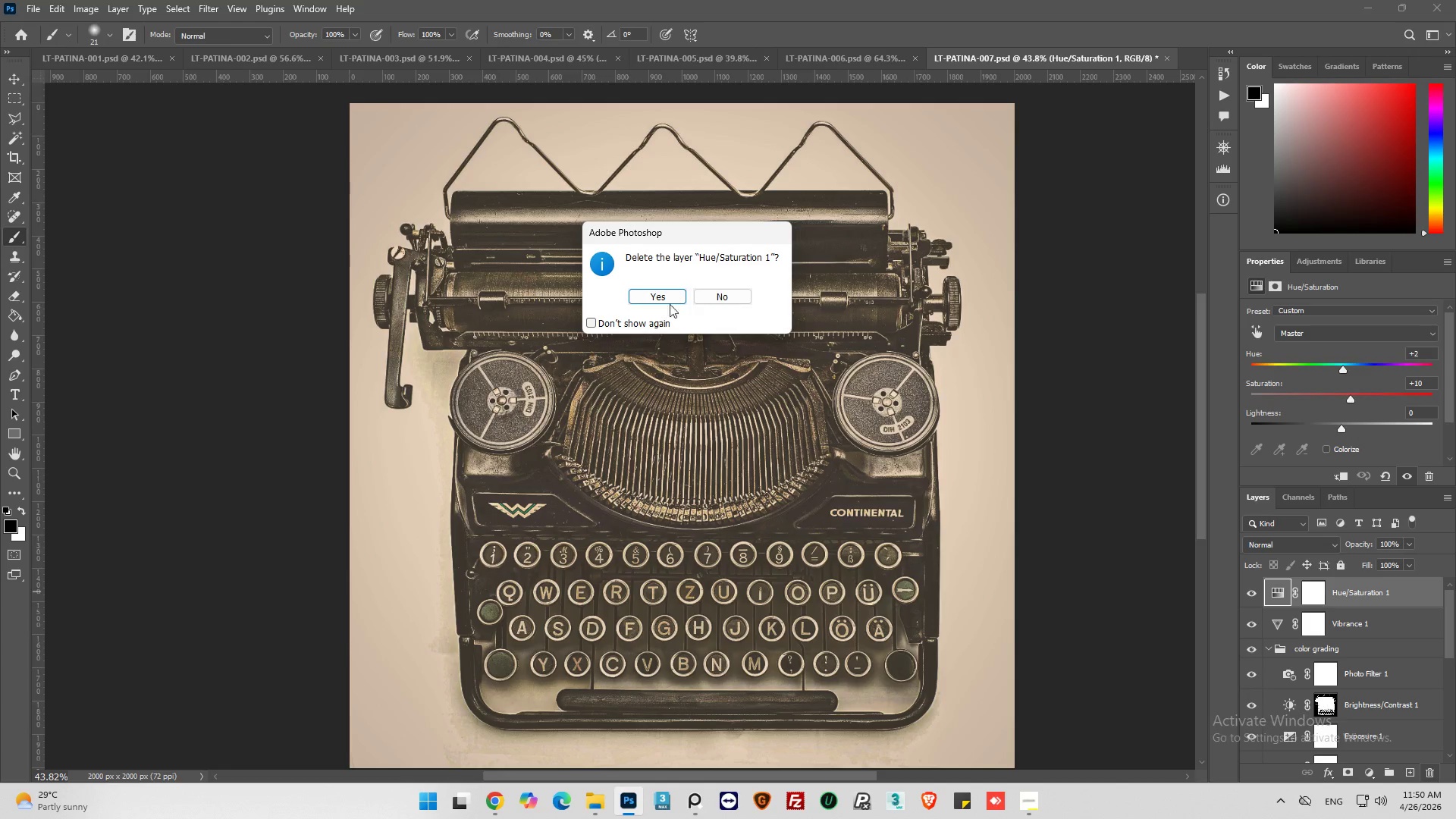 
left_click([657, 295])
 